 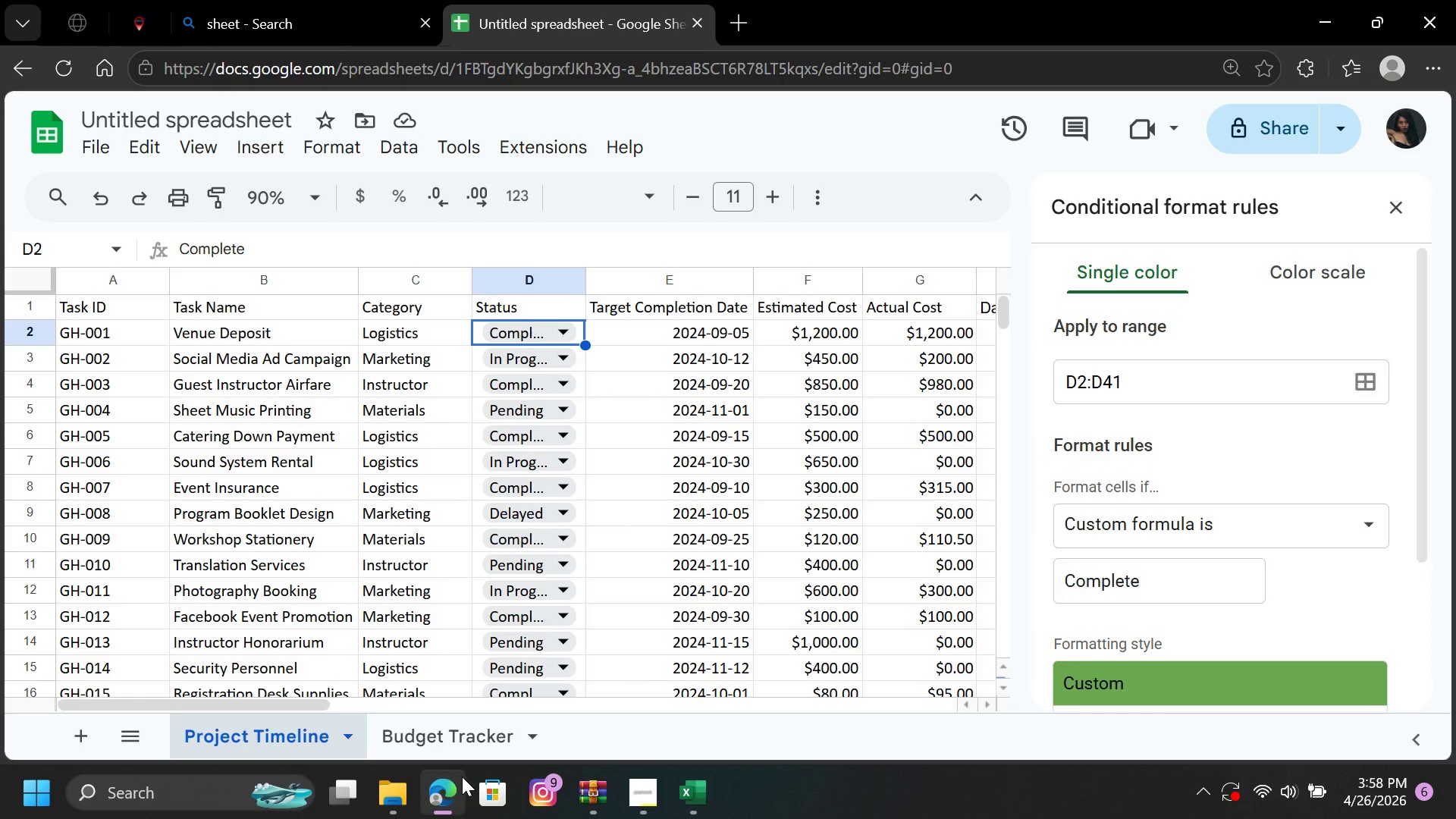 
left_click([451, 767])
 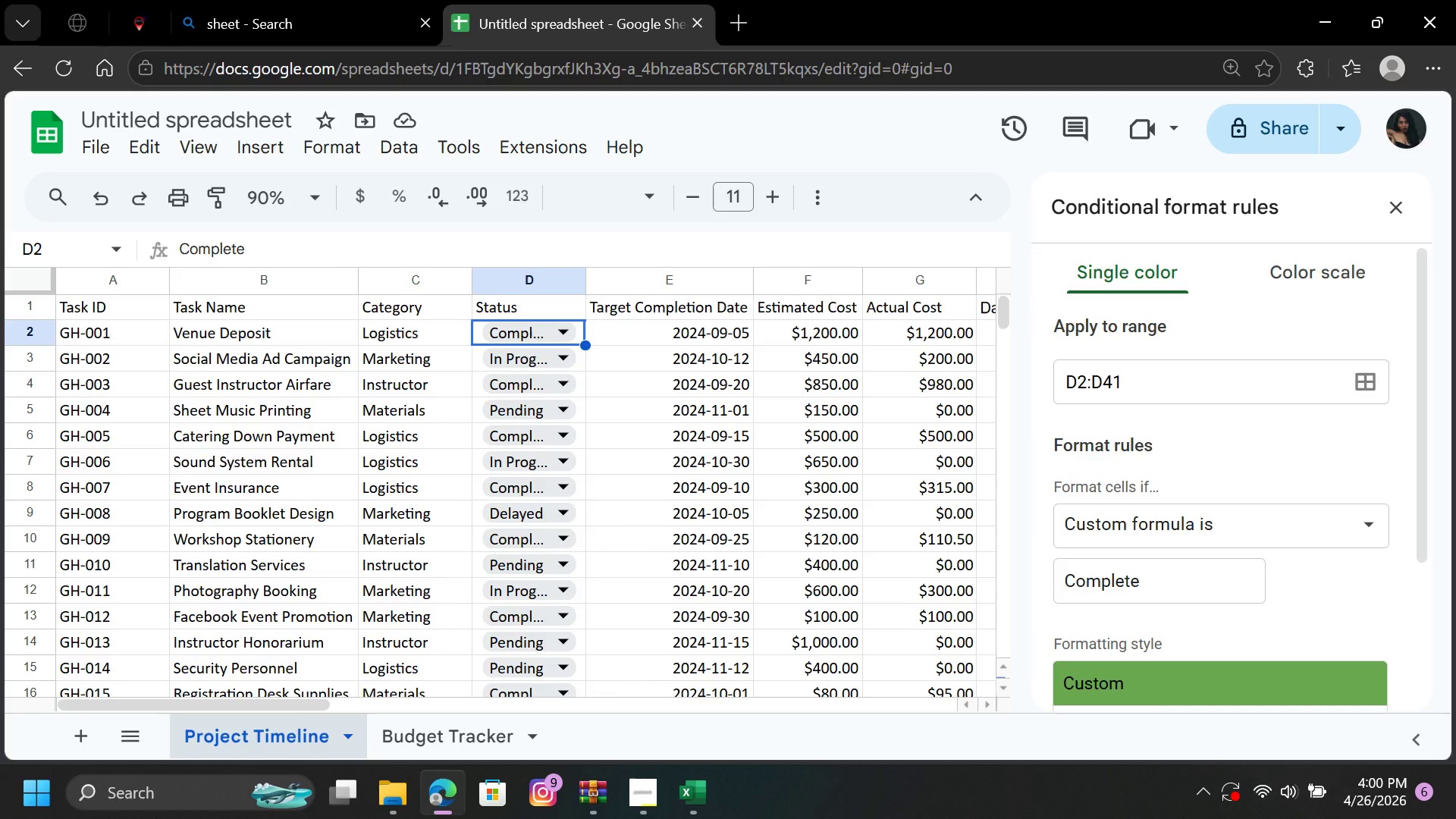 
wait(127.66)
 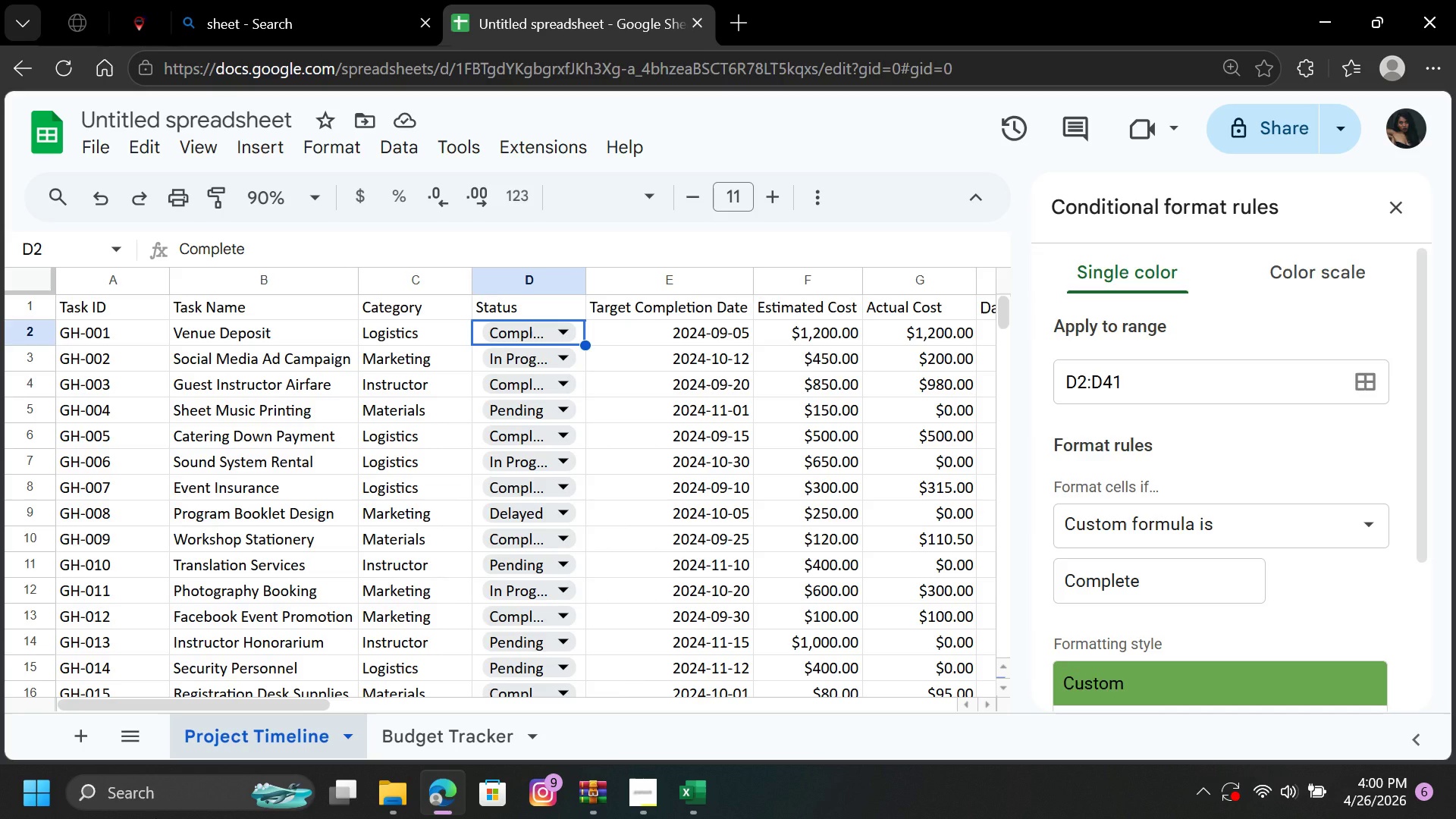 
left_click_drag(start_coordinate=[527, 334], to_coordinate=[623, 324])
 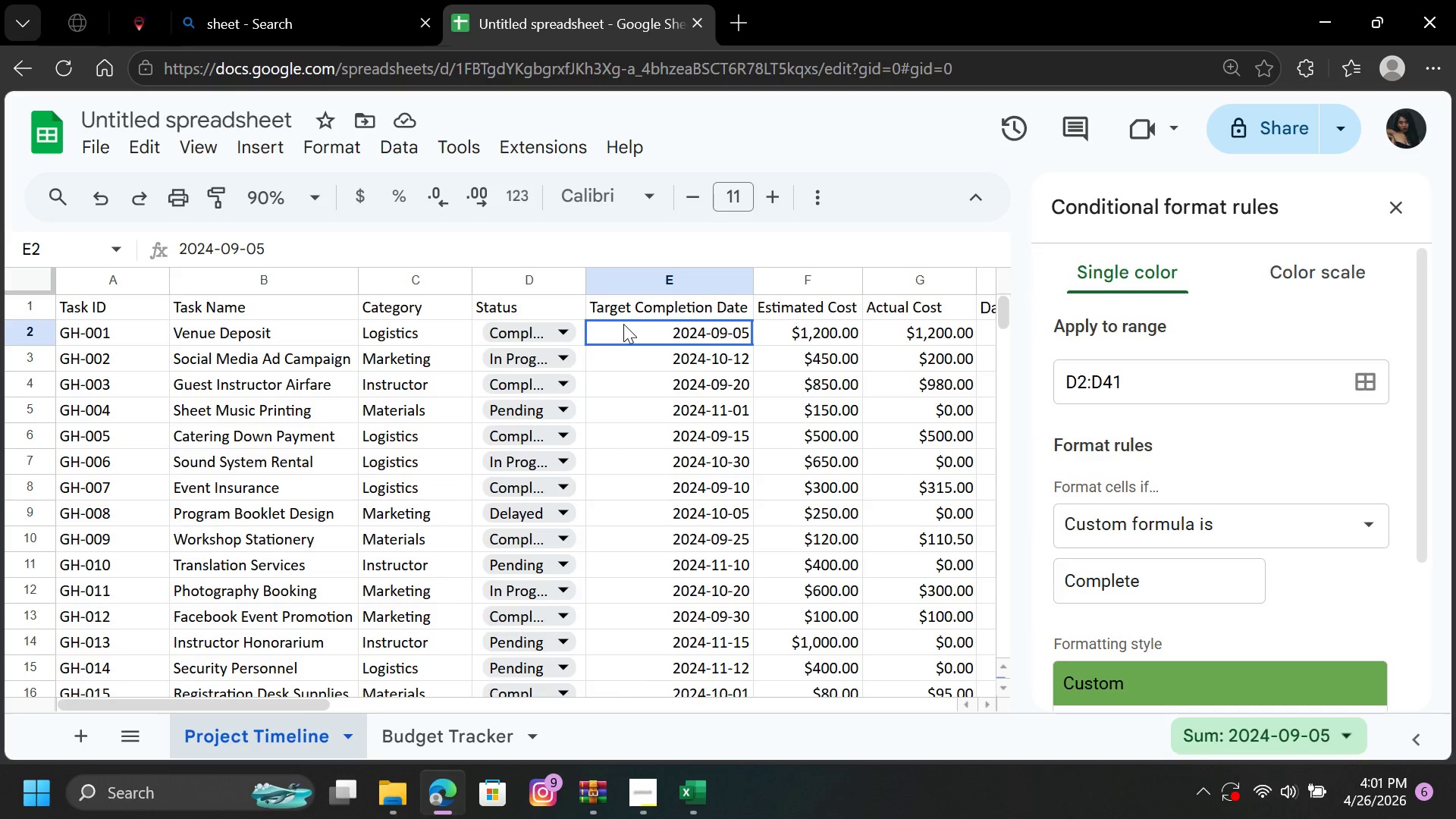 
left_click([623, 324])
 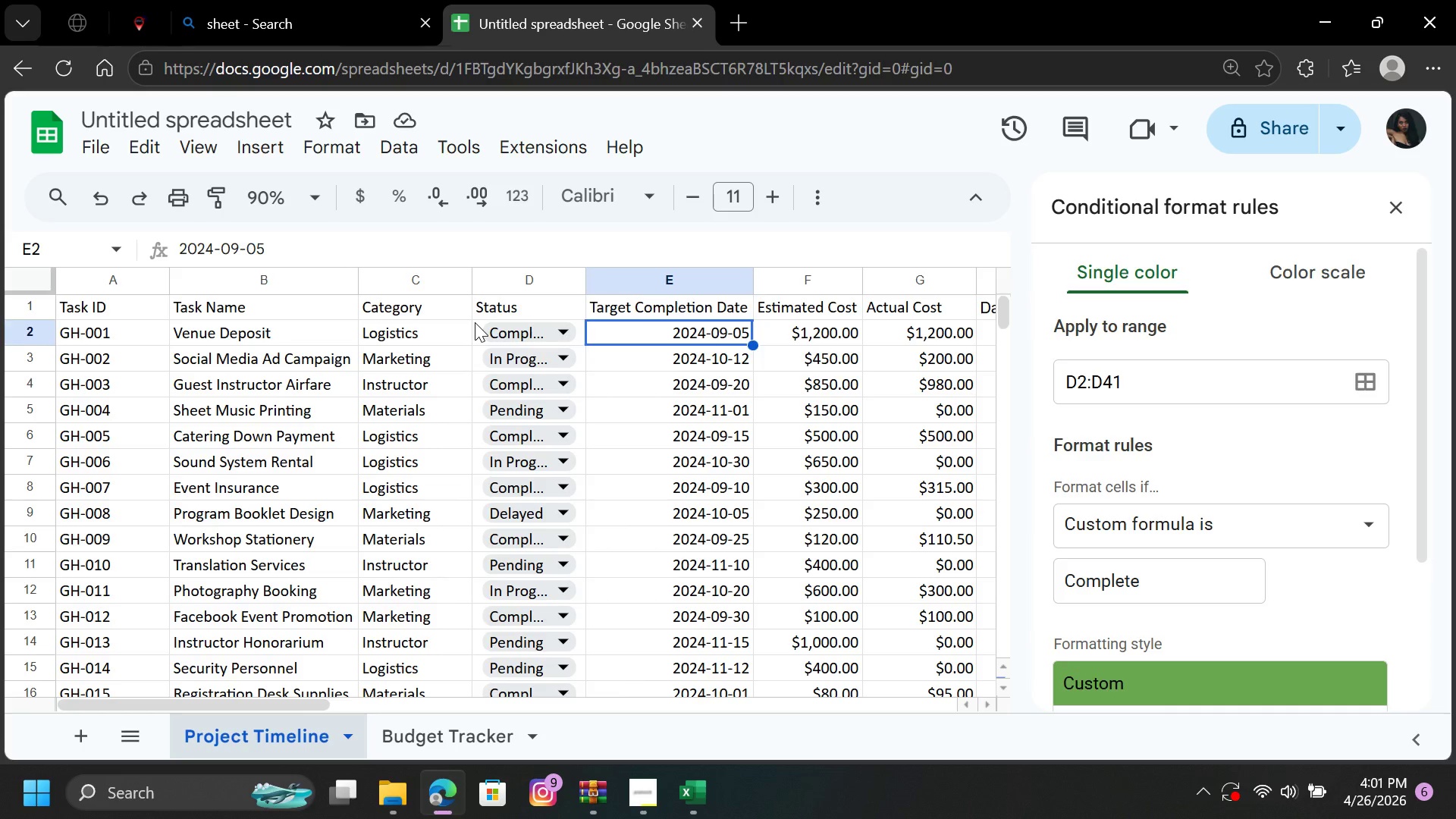 
left_click([475, 322])
 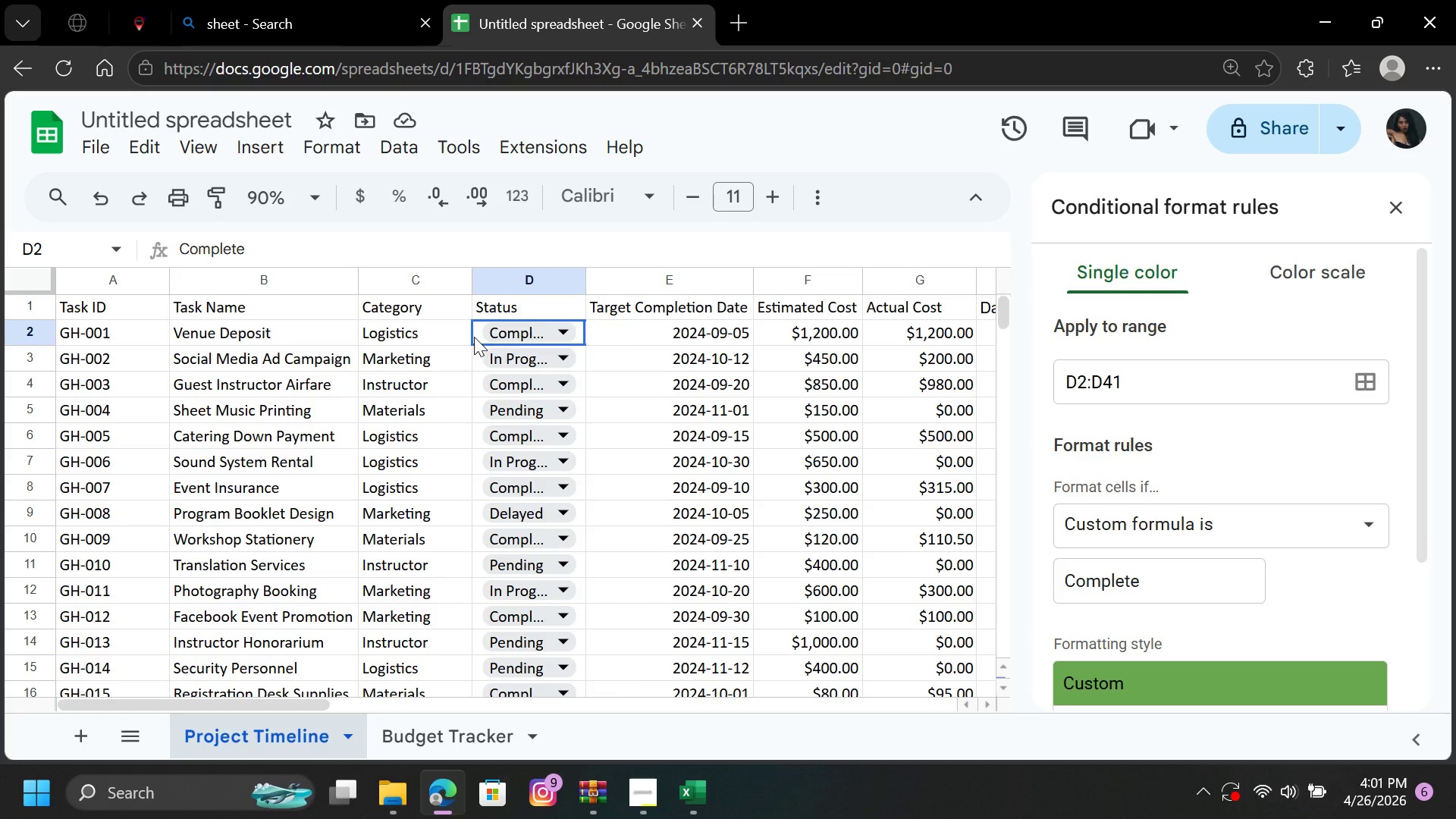 
left_click([474, 337])
 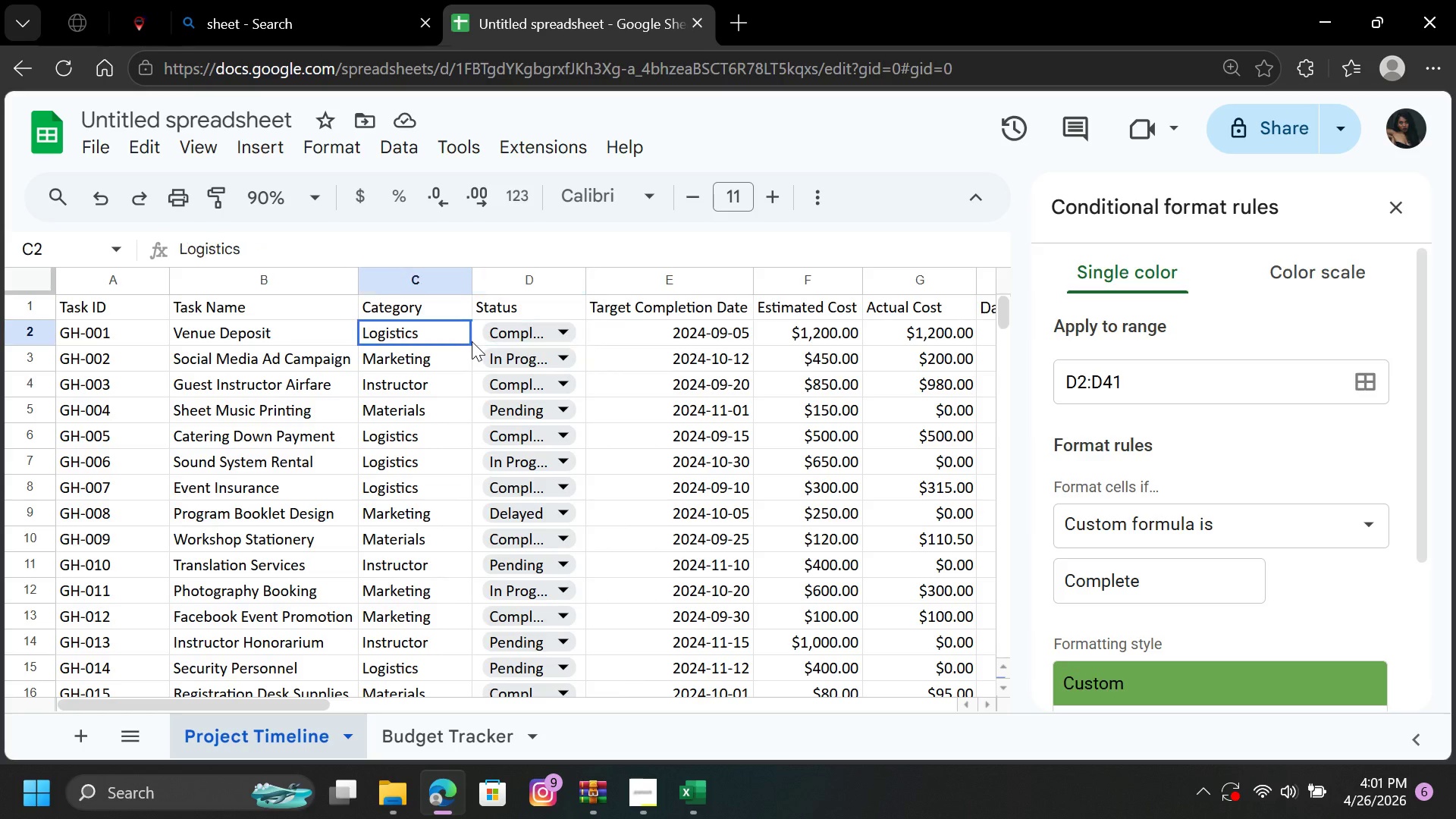 
left_click_drag(start_coordinate=[472, 341], to_coordinate=[478, 331])
 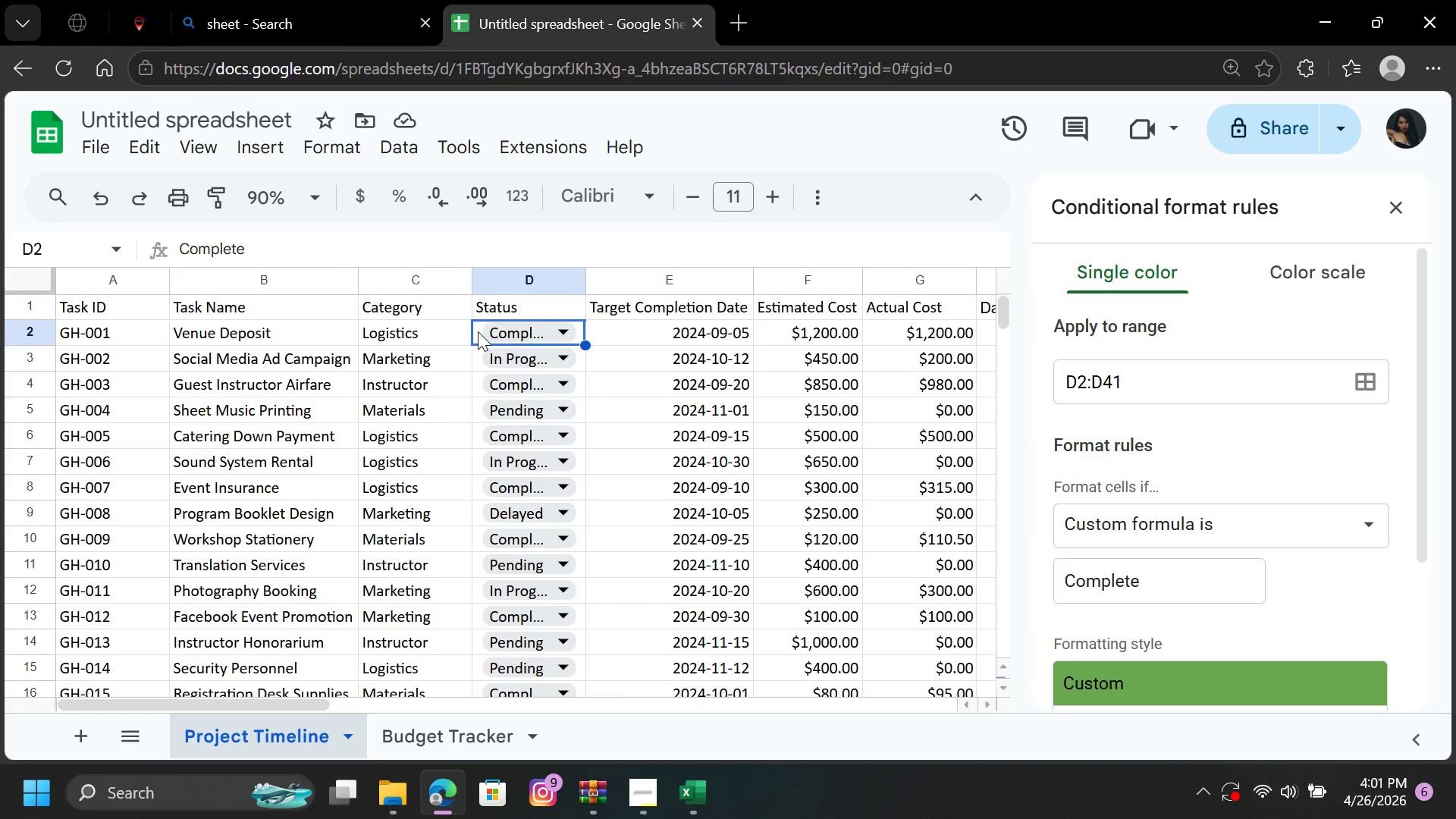 
left_click([478, 331])
 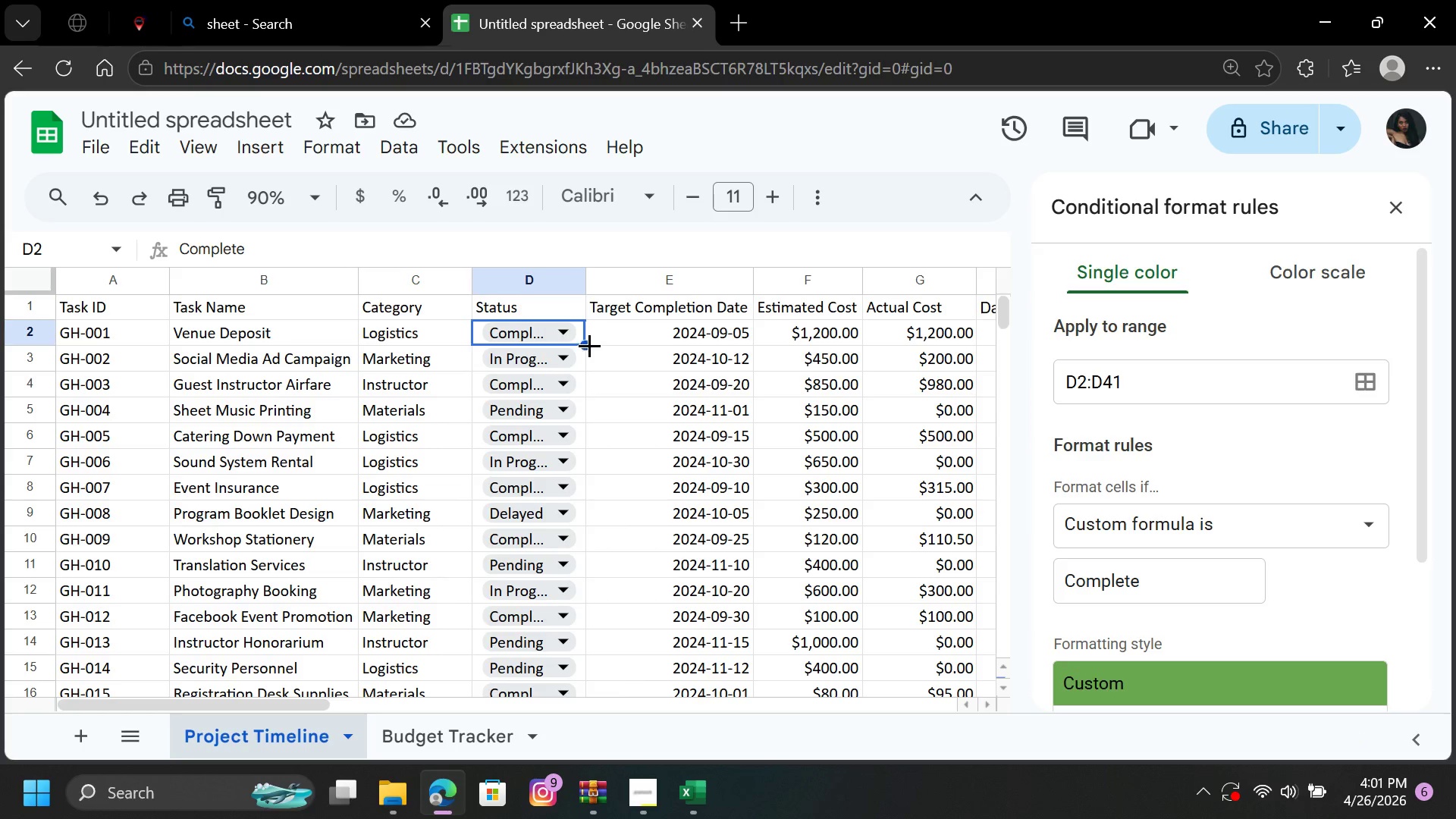 
left_click_drag(start_coordinate=[589, 344], to_coordinate=[580, 590])
 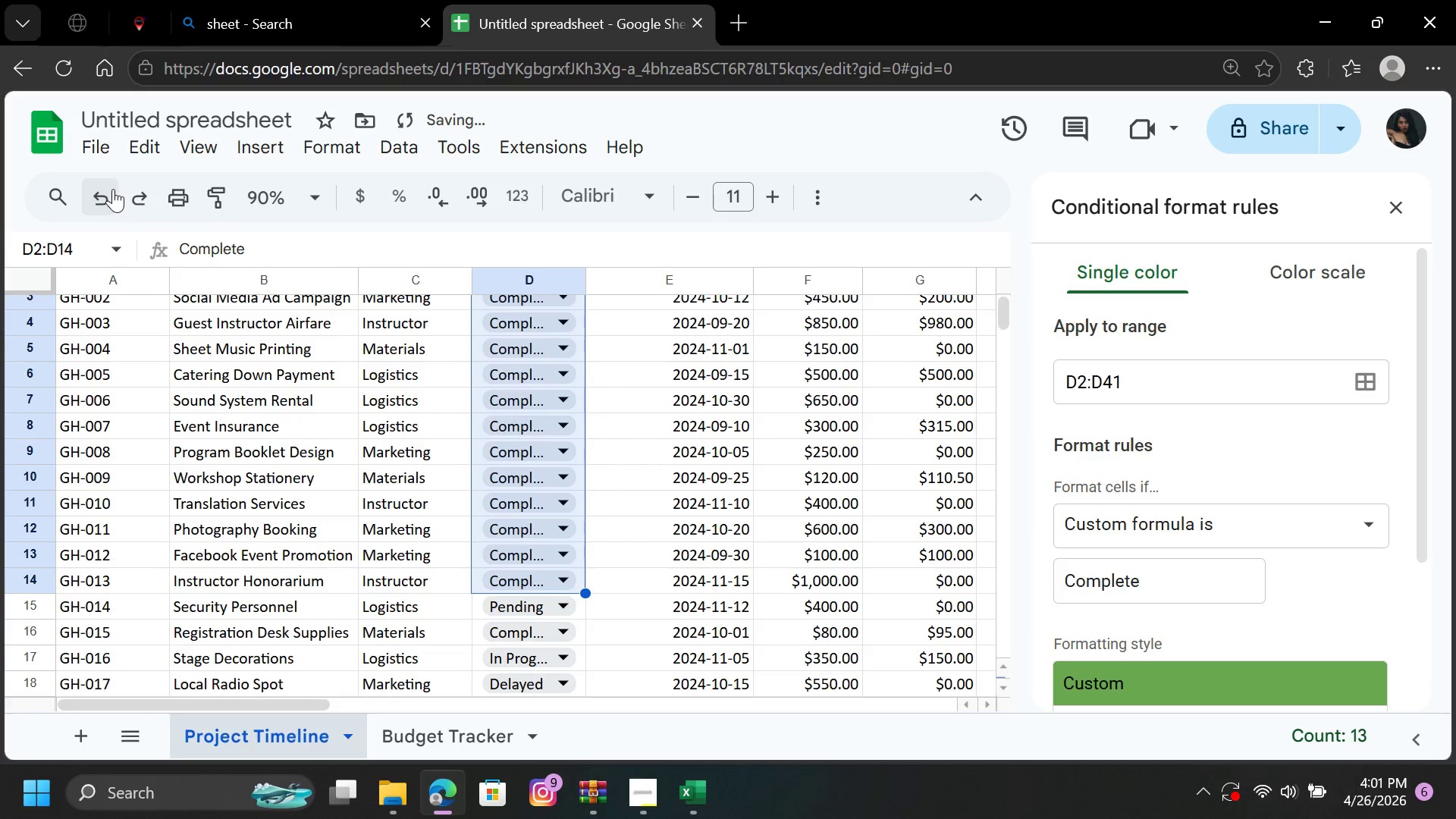 
left_click([113, 189])
 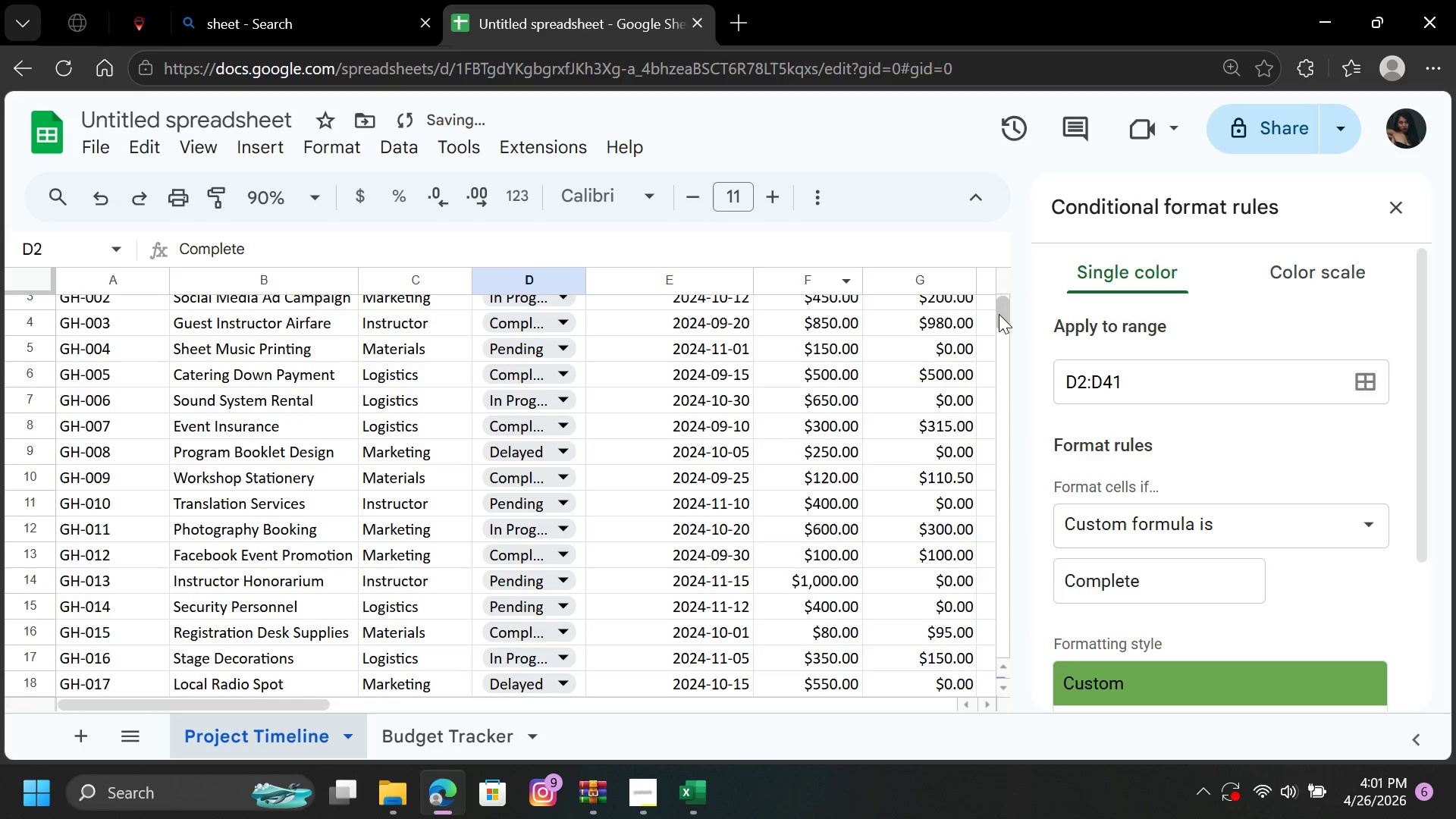 
left_click_drag(start_coordinate=[1001, 315], to_coordinate=[999, 271])
 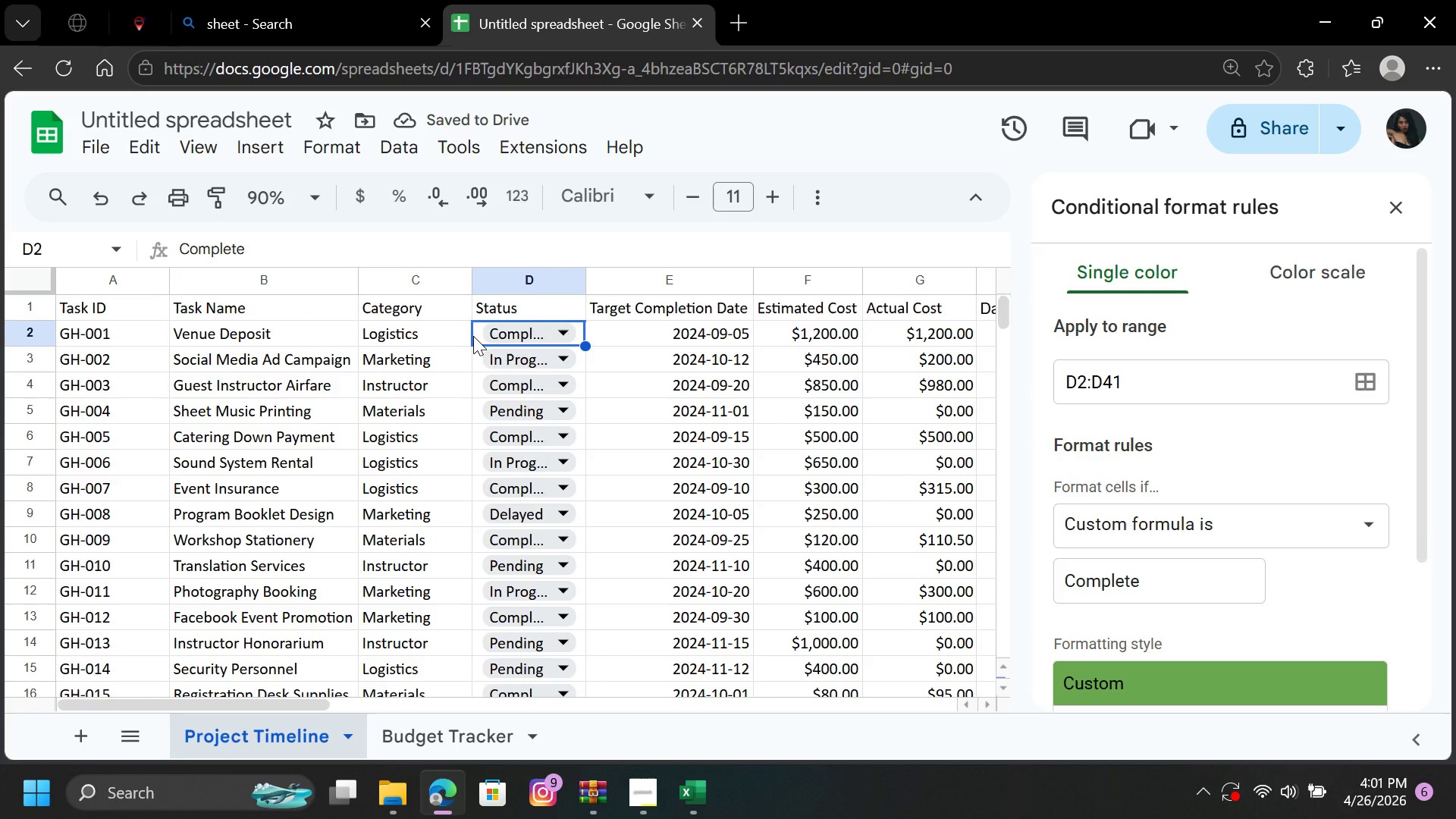 
left_click_drag(start_coordinate=[473, 336], to_coordinate=[474, 354])
 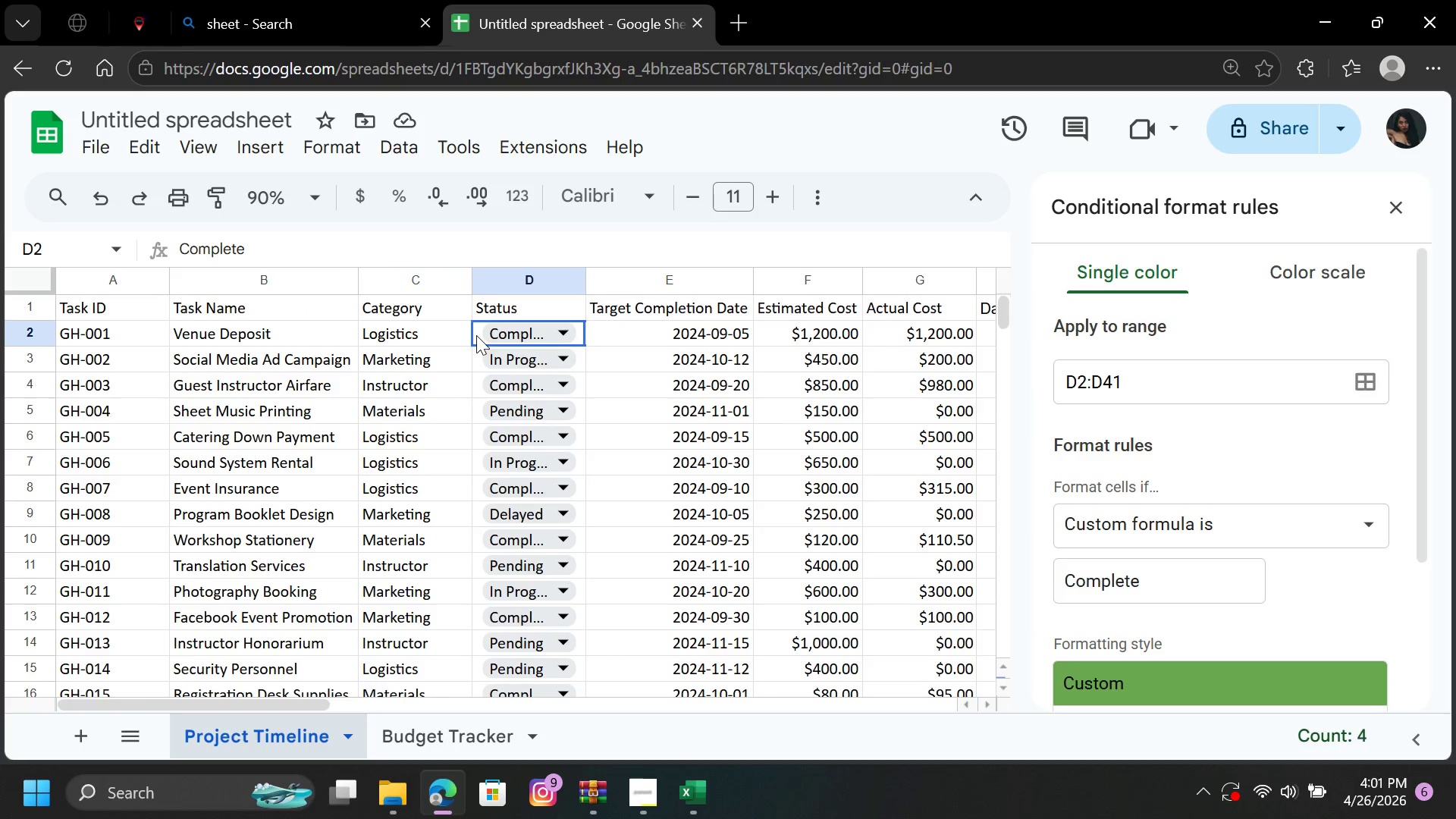 
left_click([476, 335])
 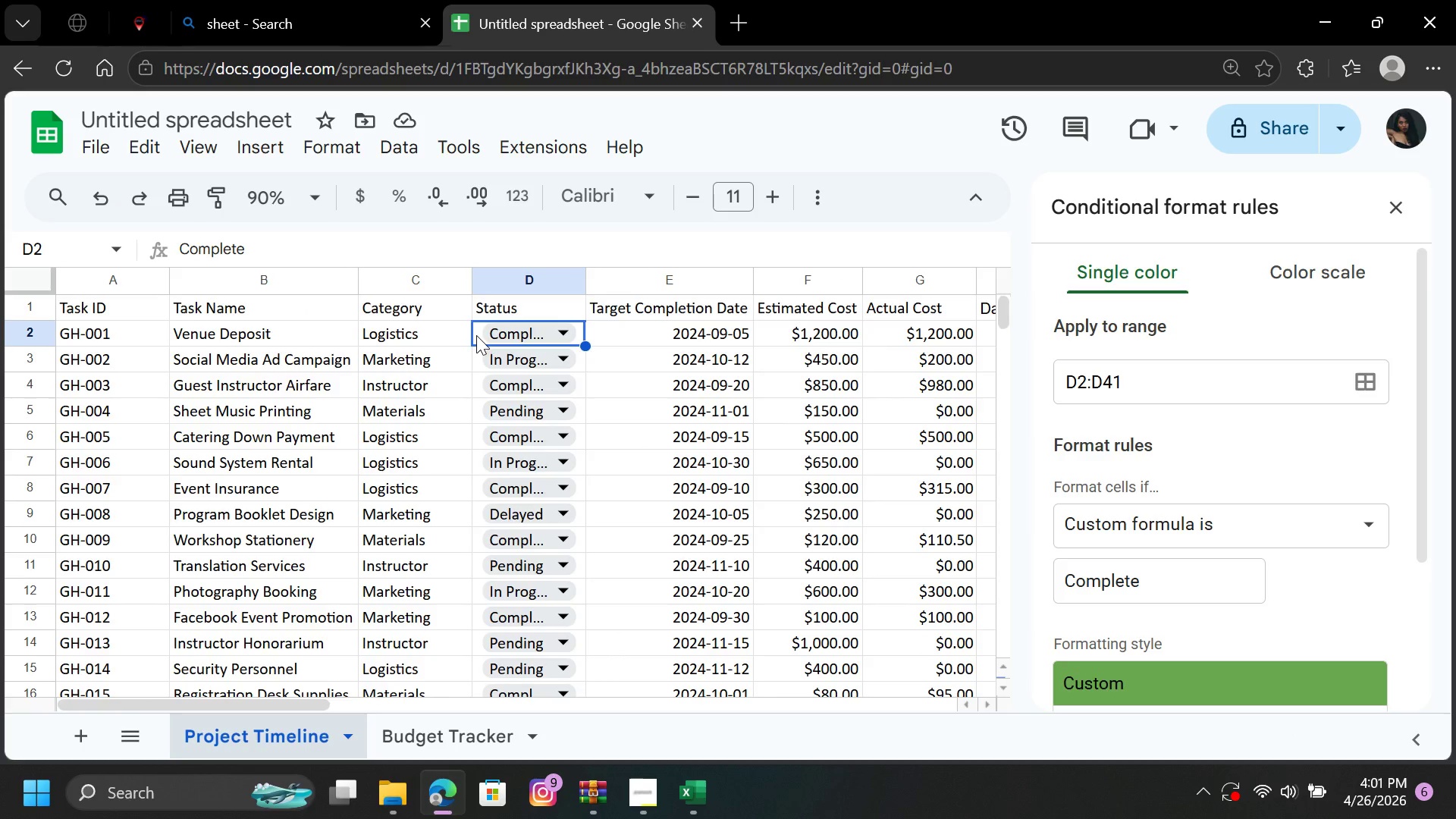 
left_click_drag(start_coordinate=[476, 335], to_coordinate=[574, 317])
 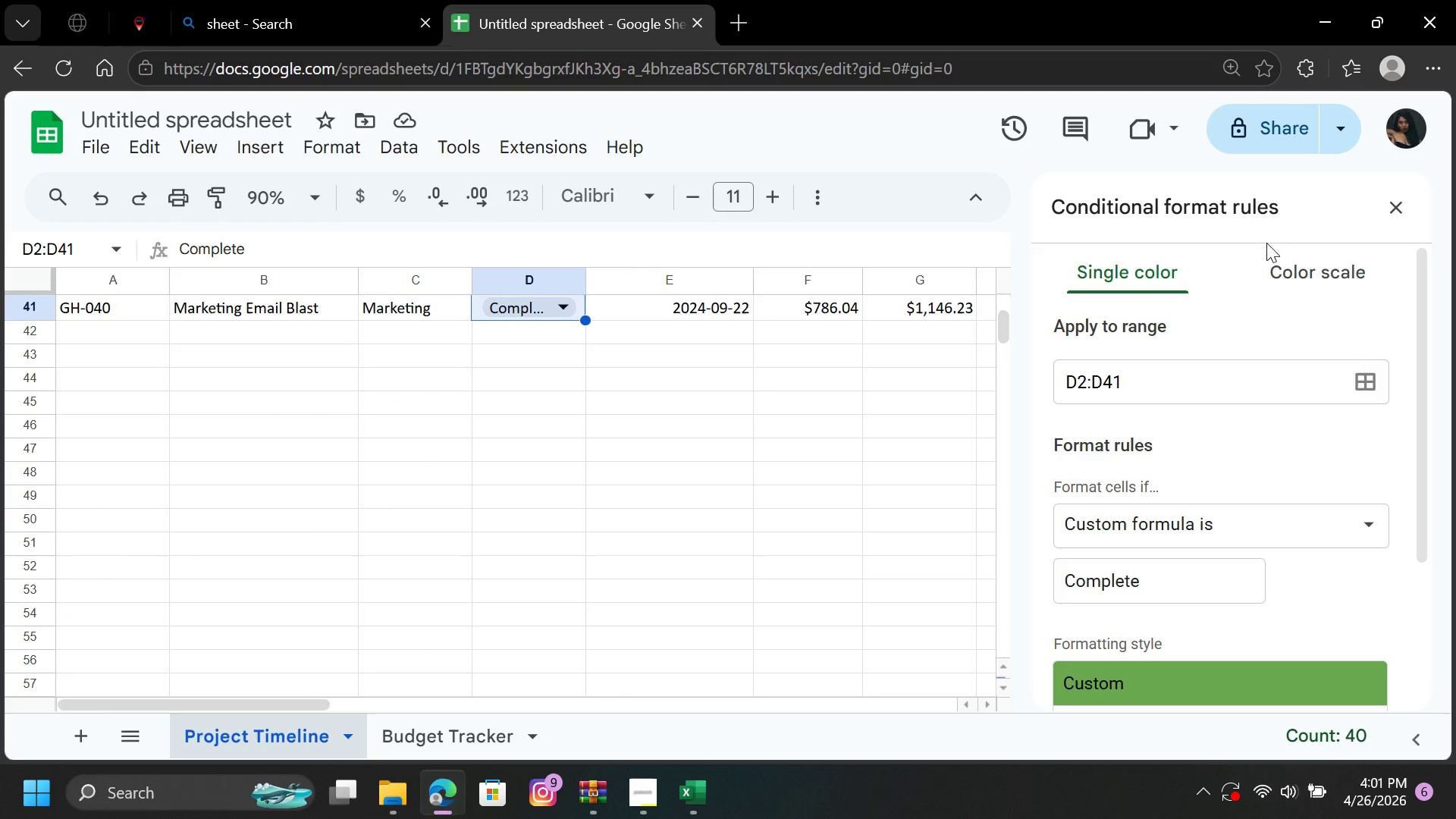 
wait(5.16)
 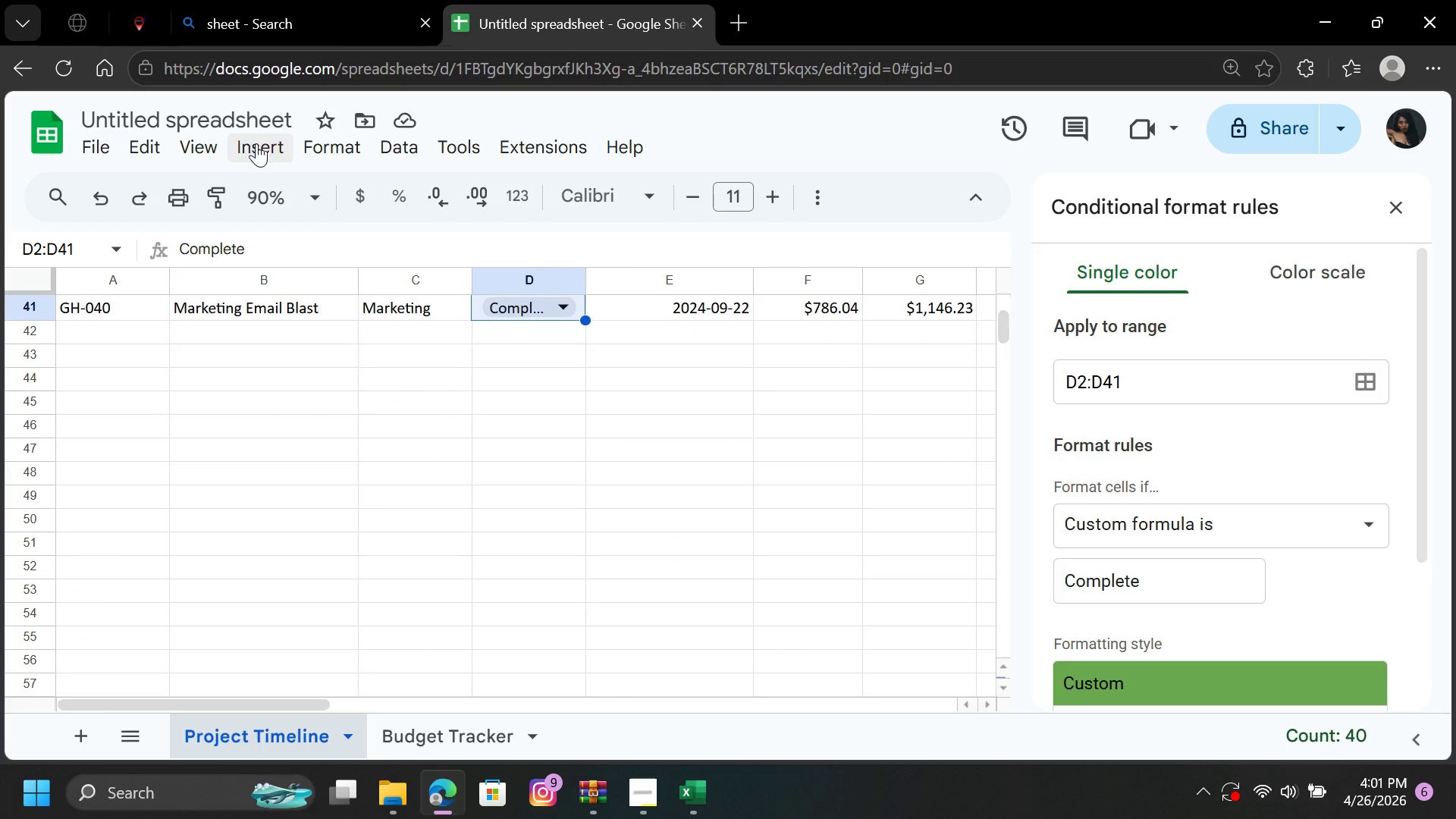 
left_click([1392, 205])
 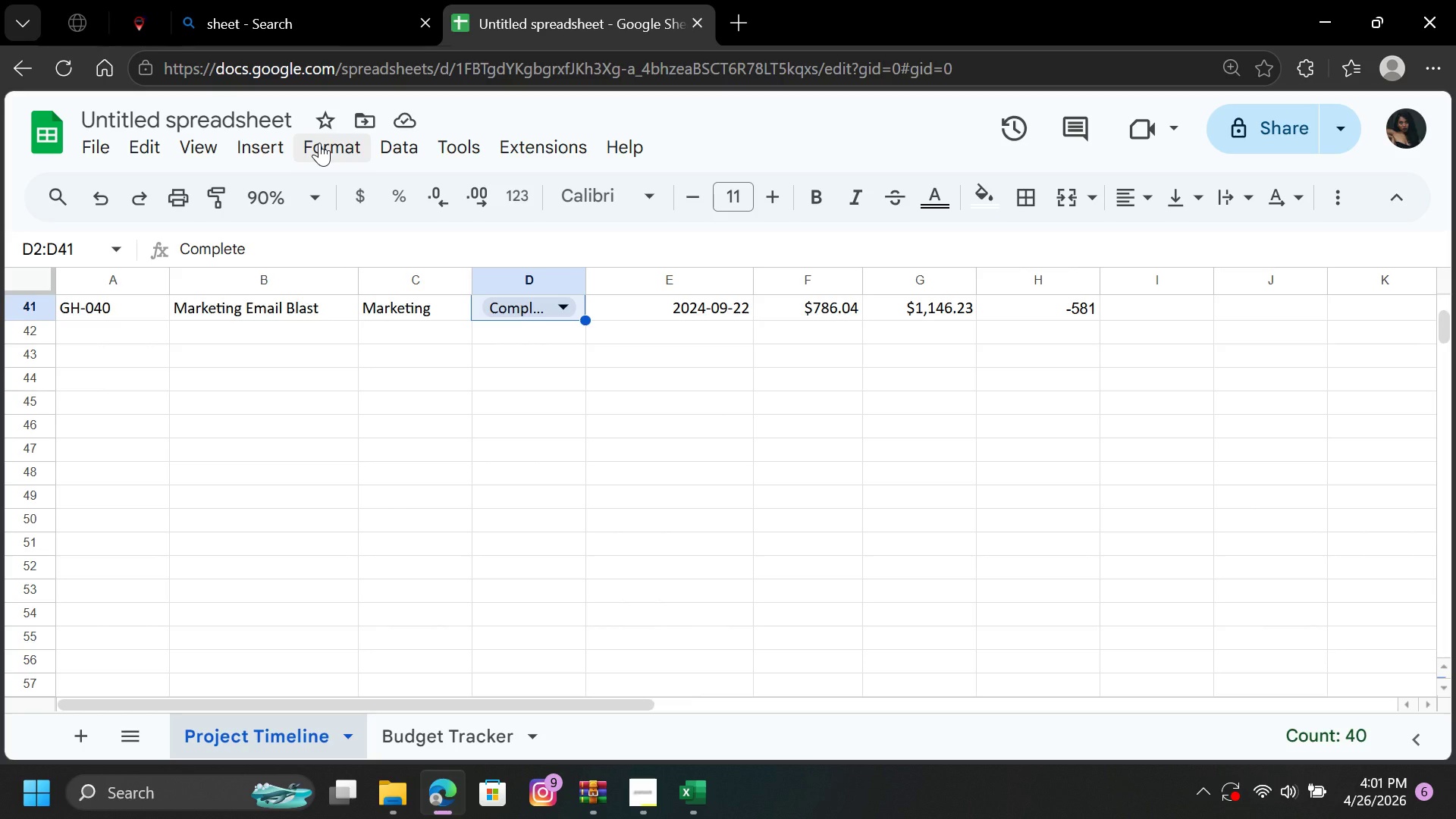 
wait(6.34)
 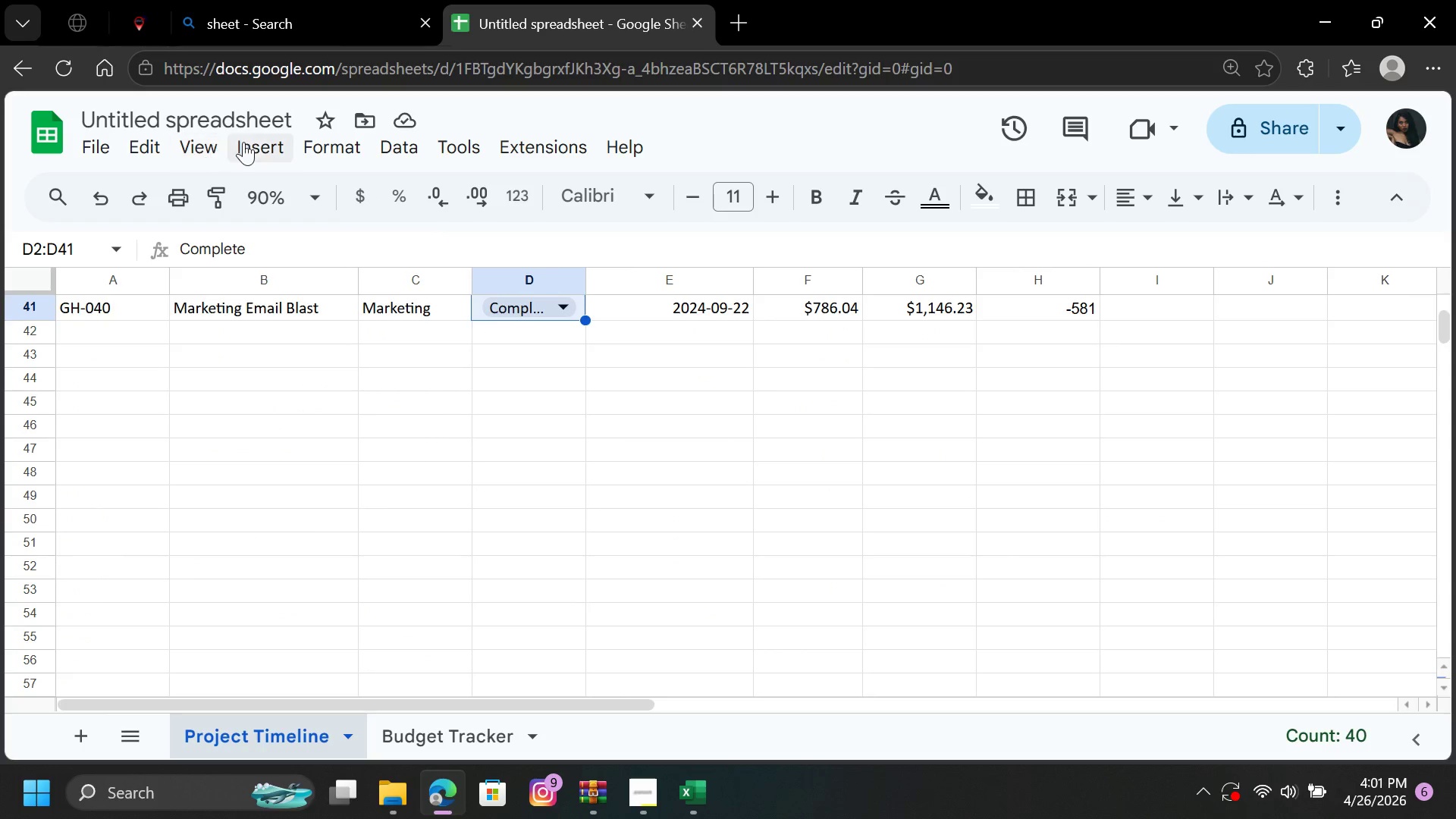 
left_click([319, 143])
 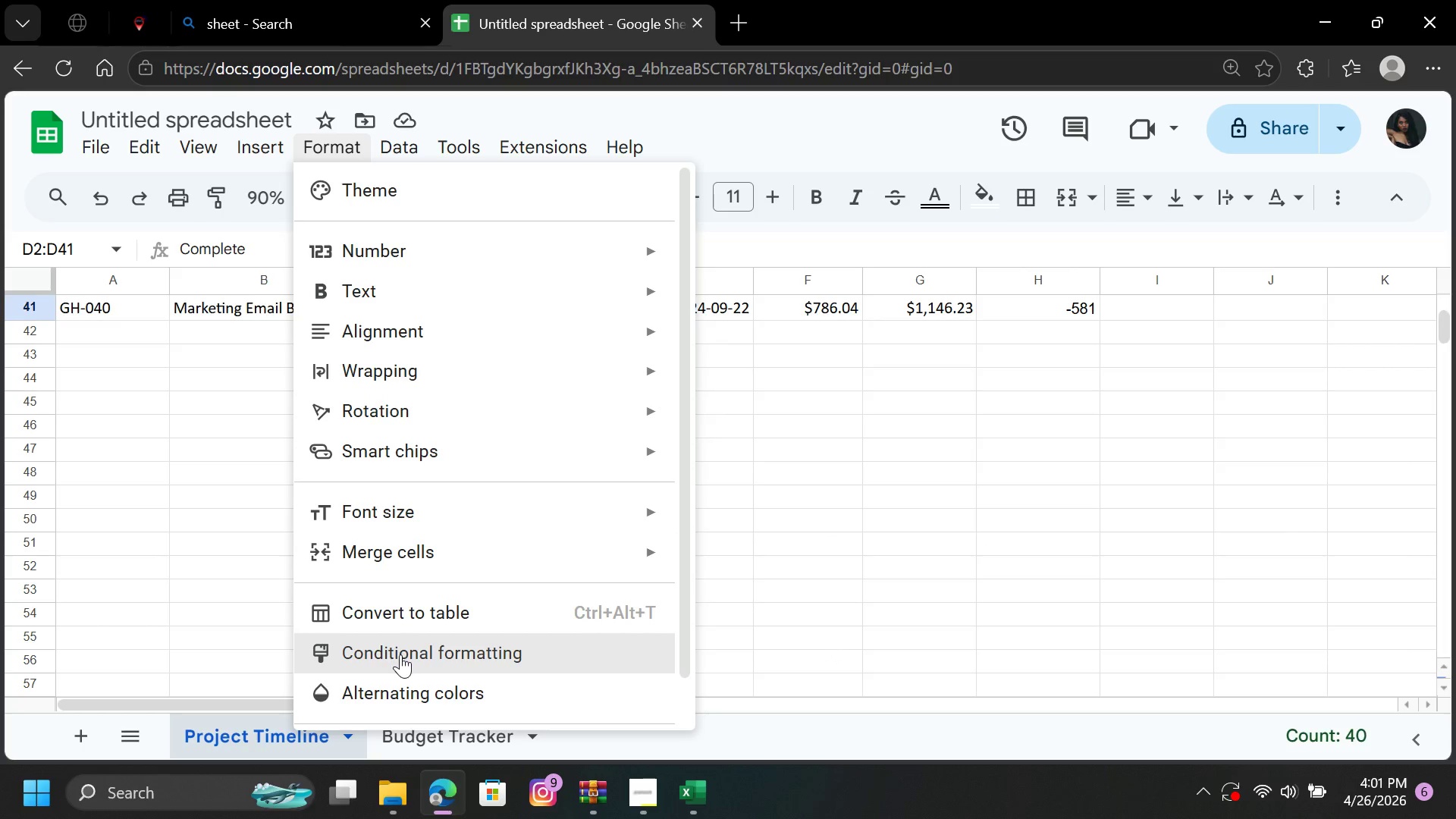 
left_click([400, 654])
 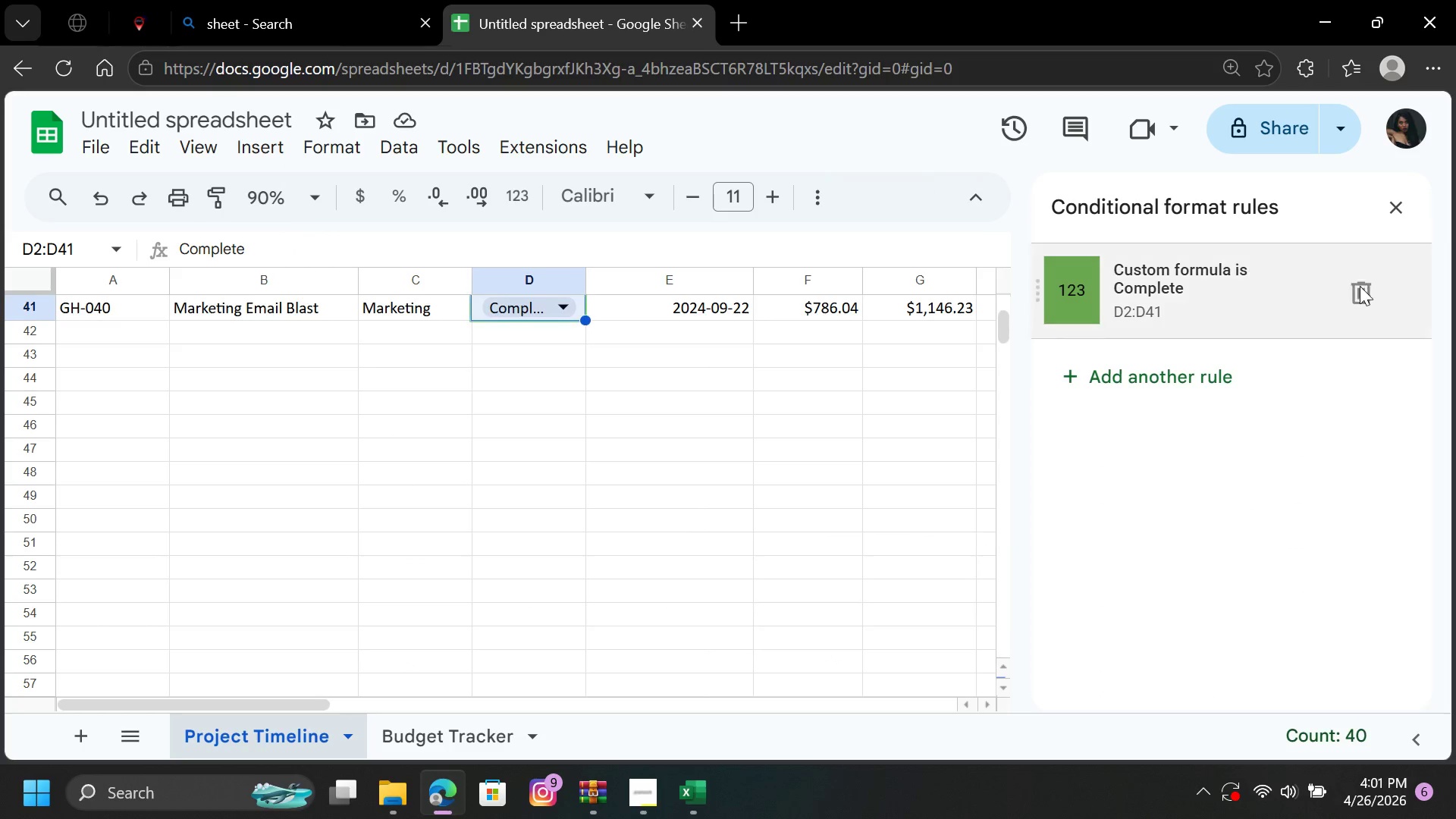 
left_click([1363, 293])
 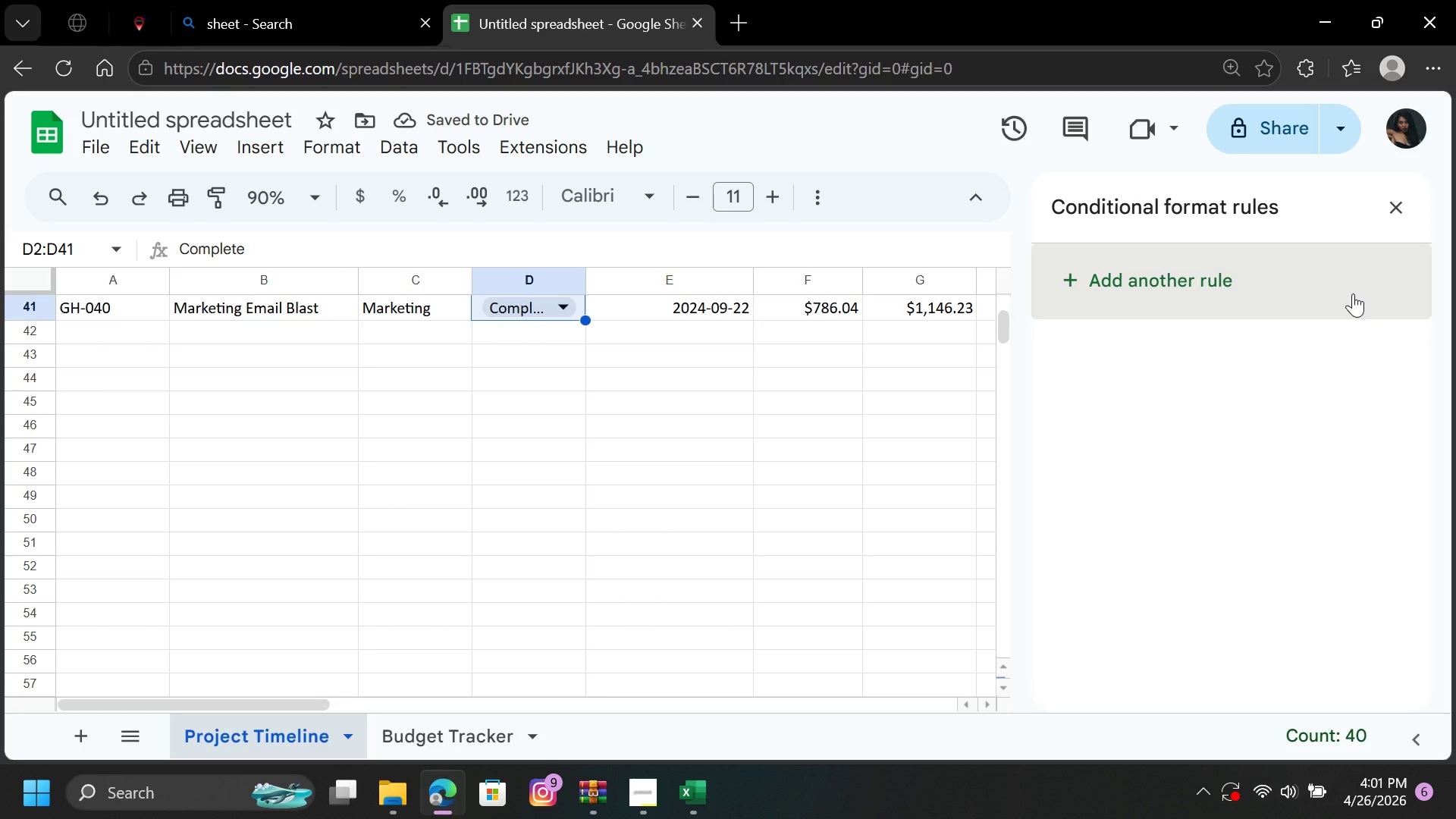 
left_click([1187, 278])
 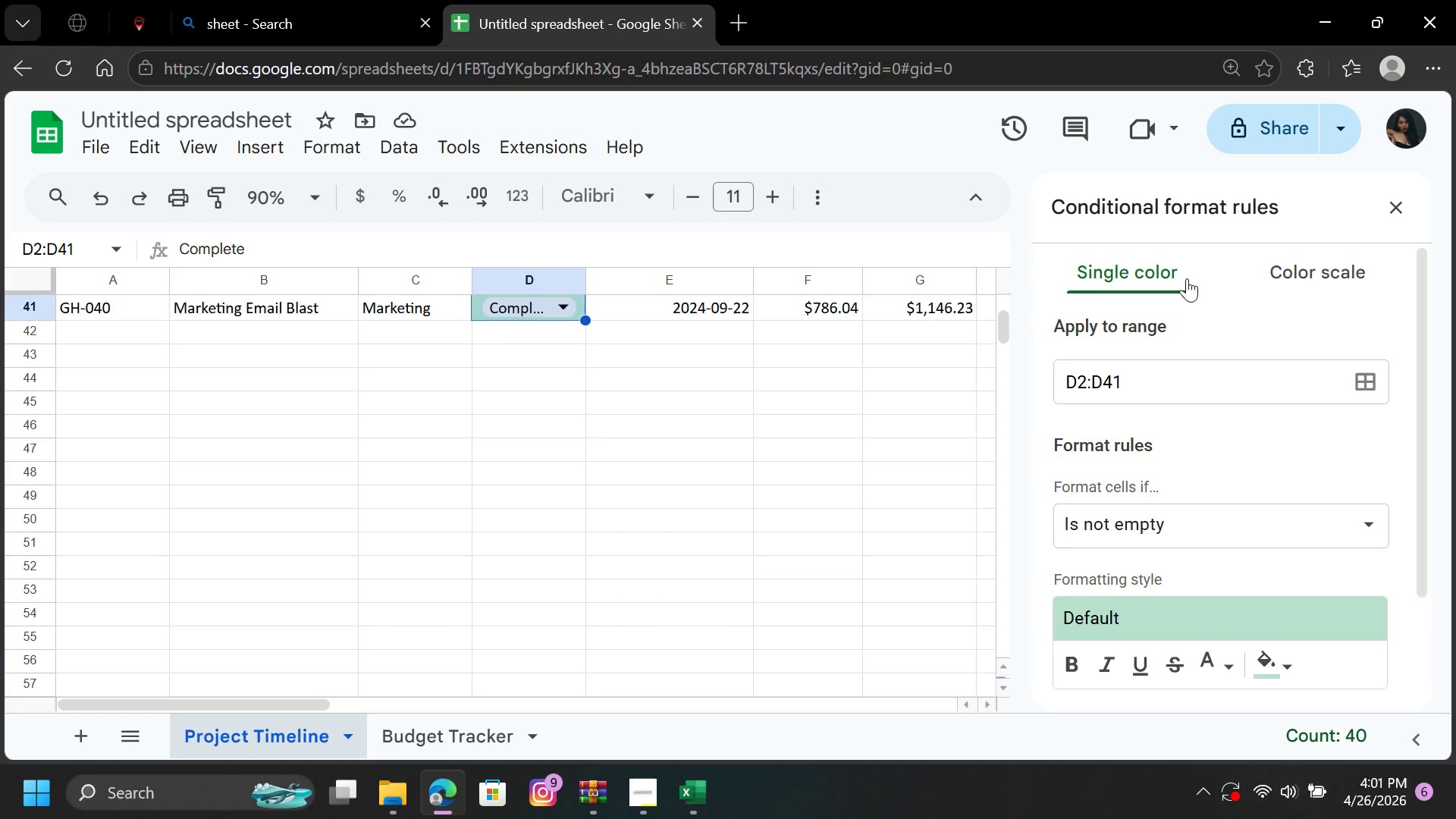 
wait(13.42)
 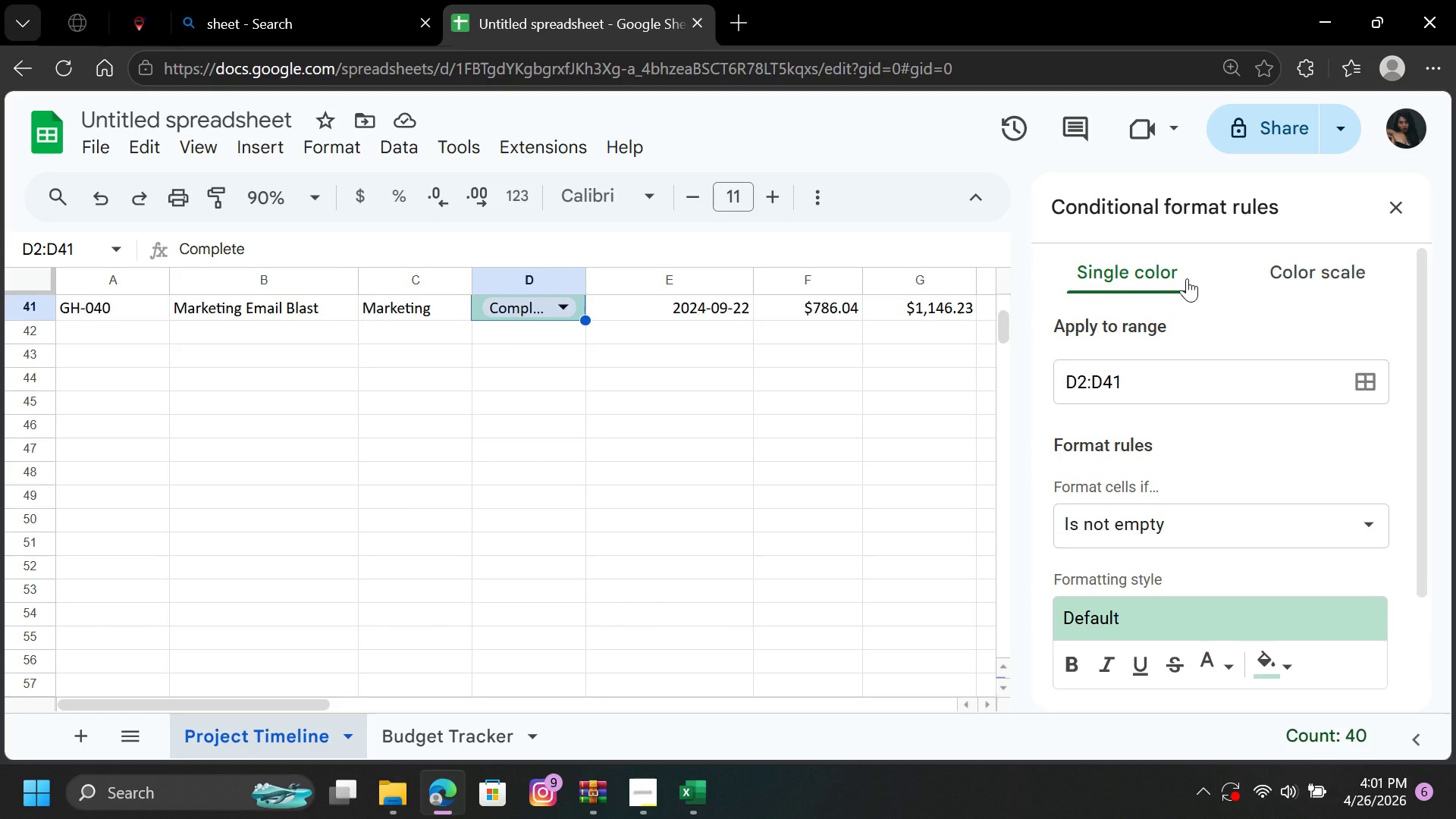 
left_click_drag(start_coordinate=[1426, 466], to_coordinate=[1437, 588])
 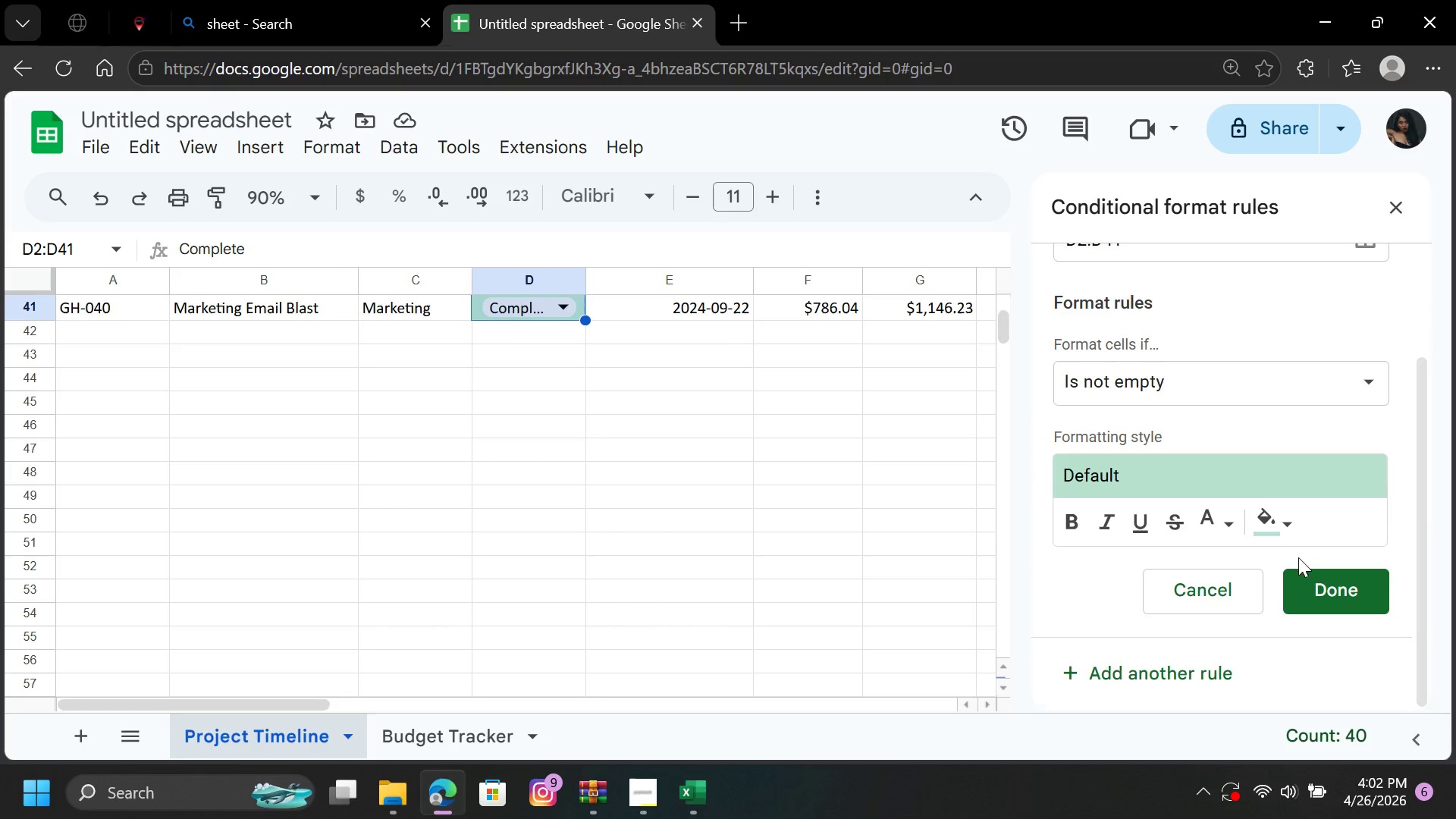 
mouse_move([1219, 530])
 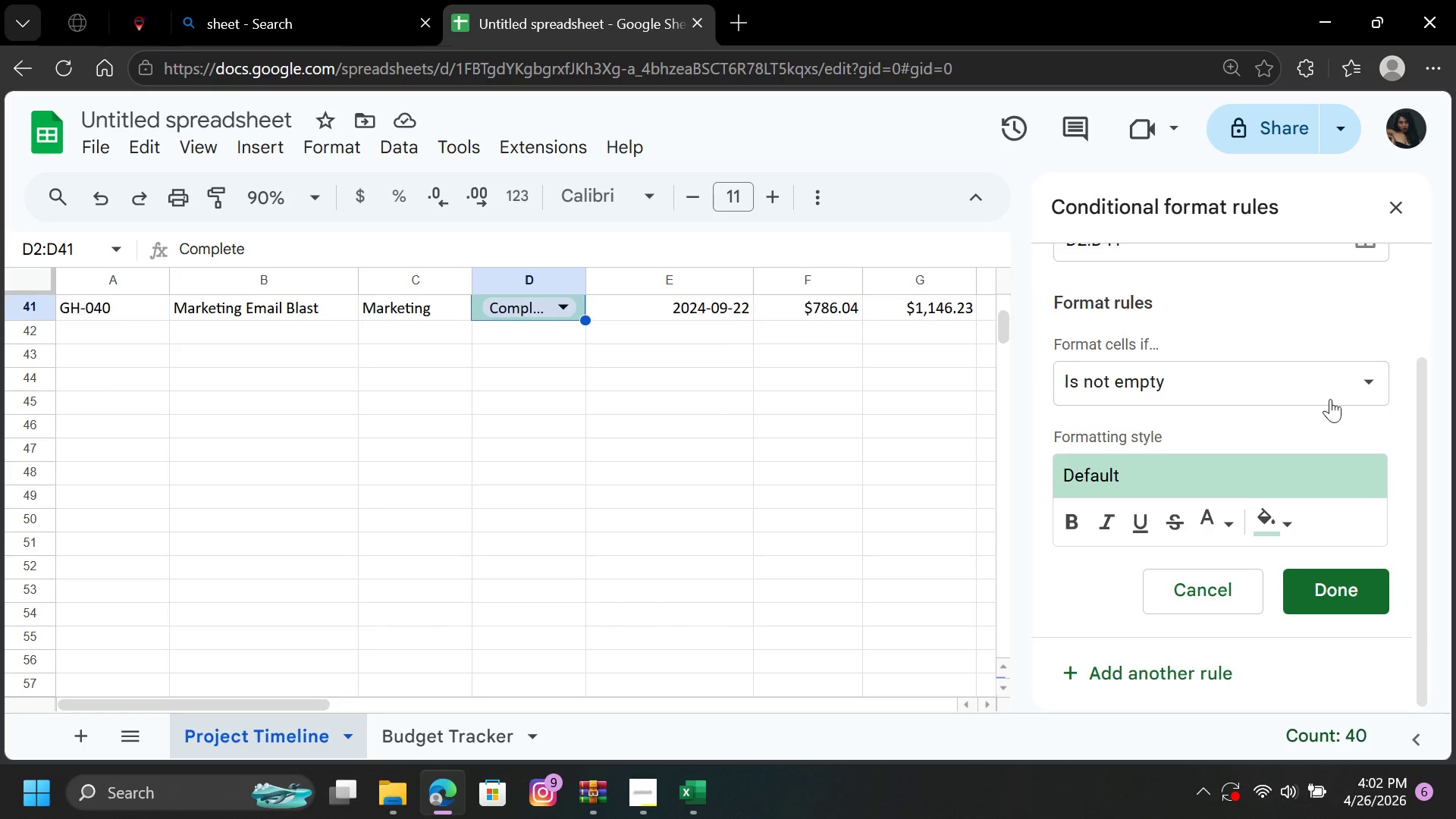 
left_click([1375, 383])
 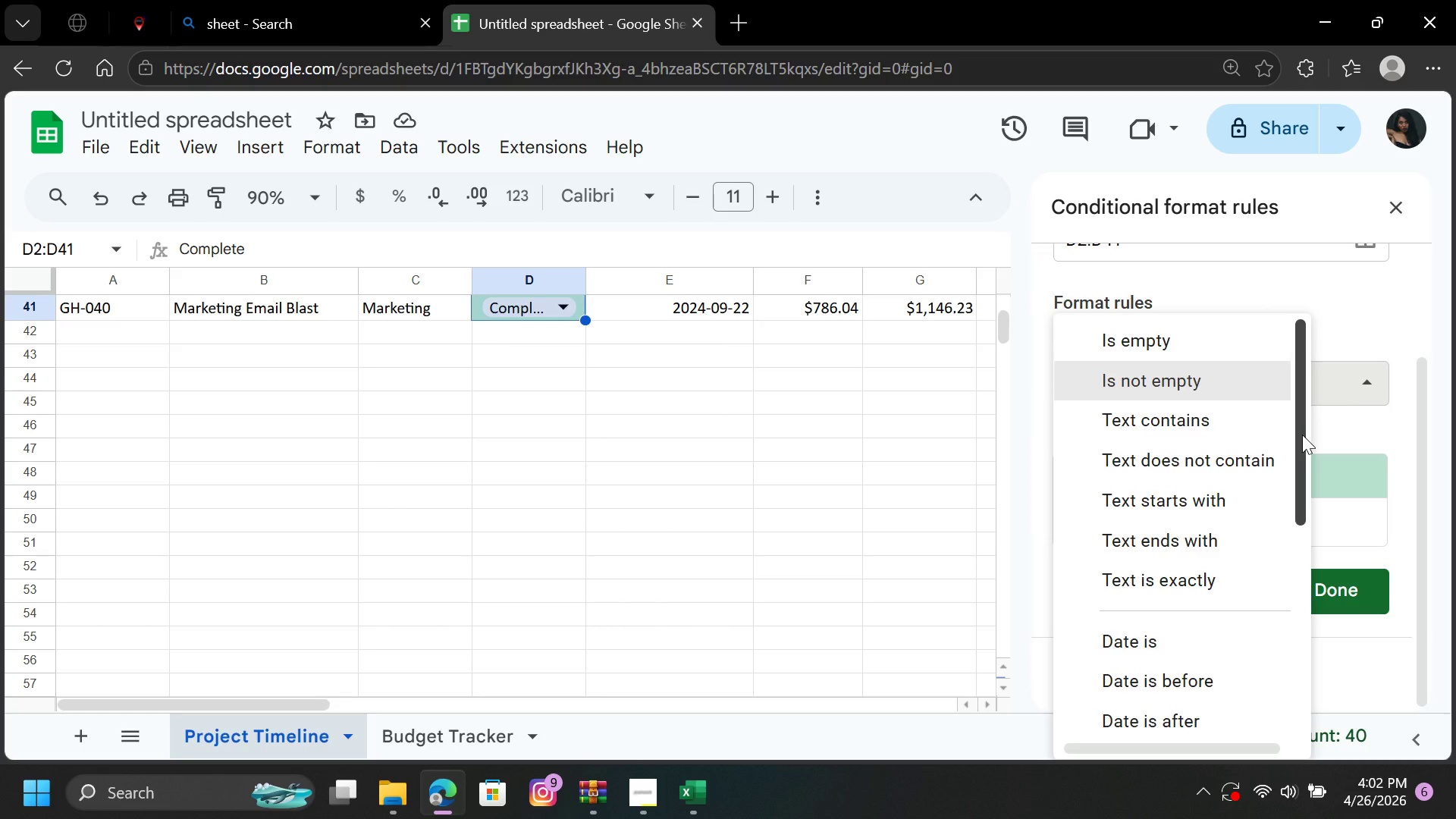 
left_click_drag(start_coordinate=[1302, 435], to_coordinate=[1282, 682])
 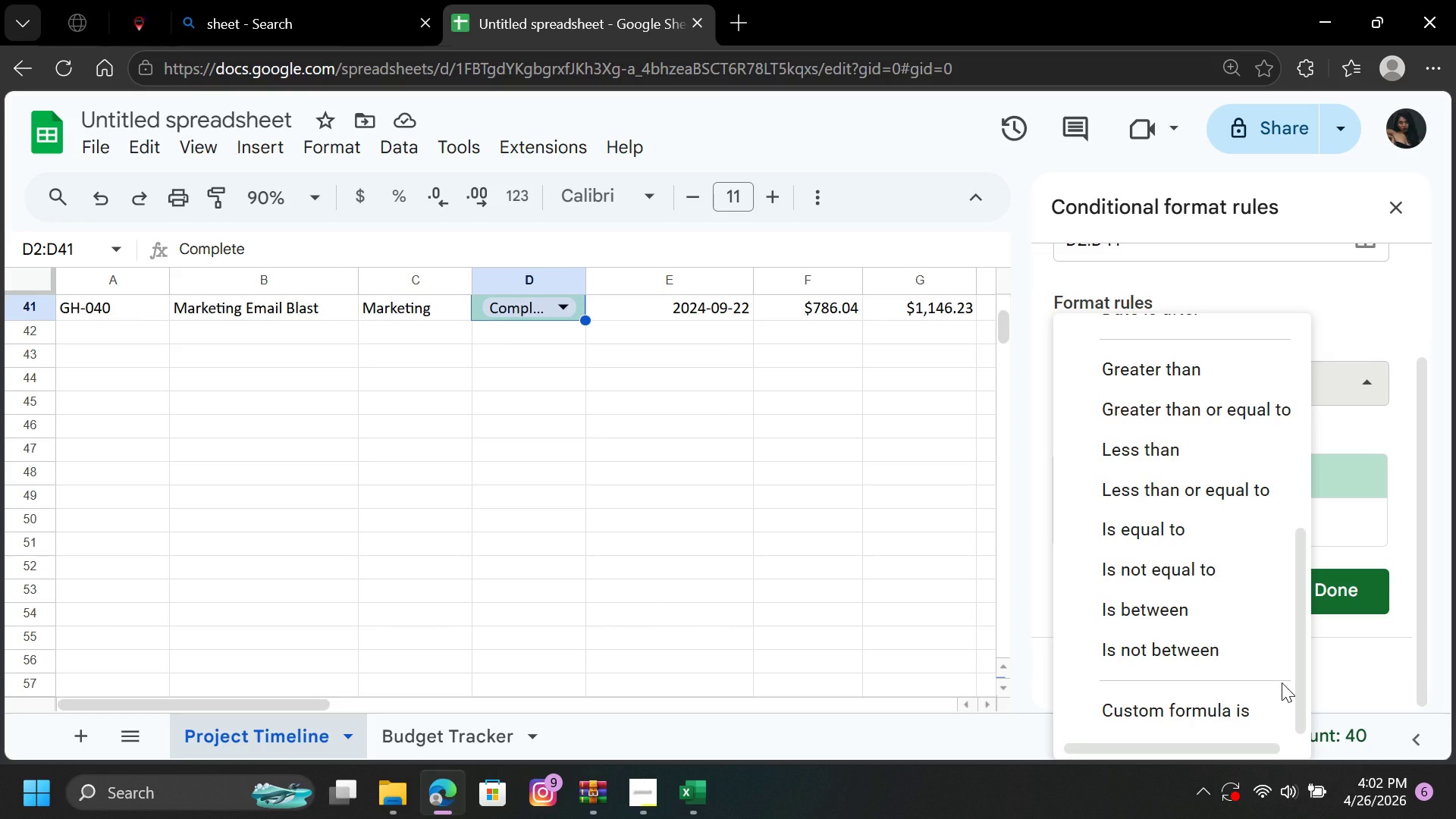 
wait(10.95)
 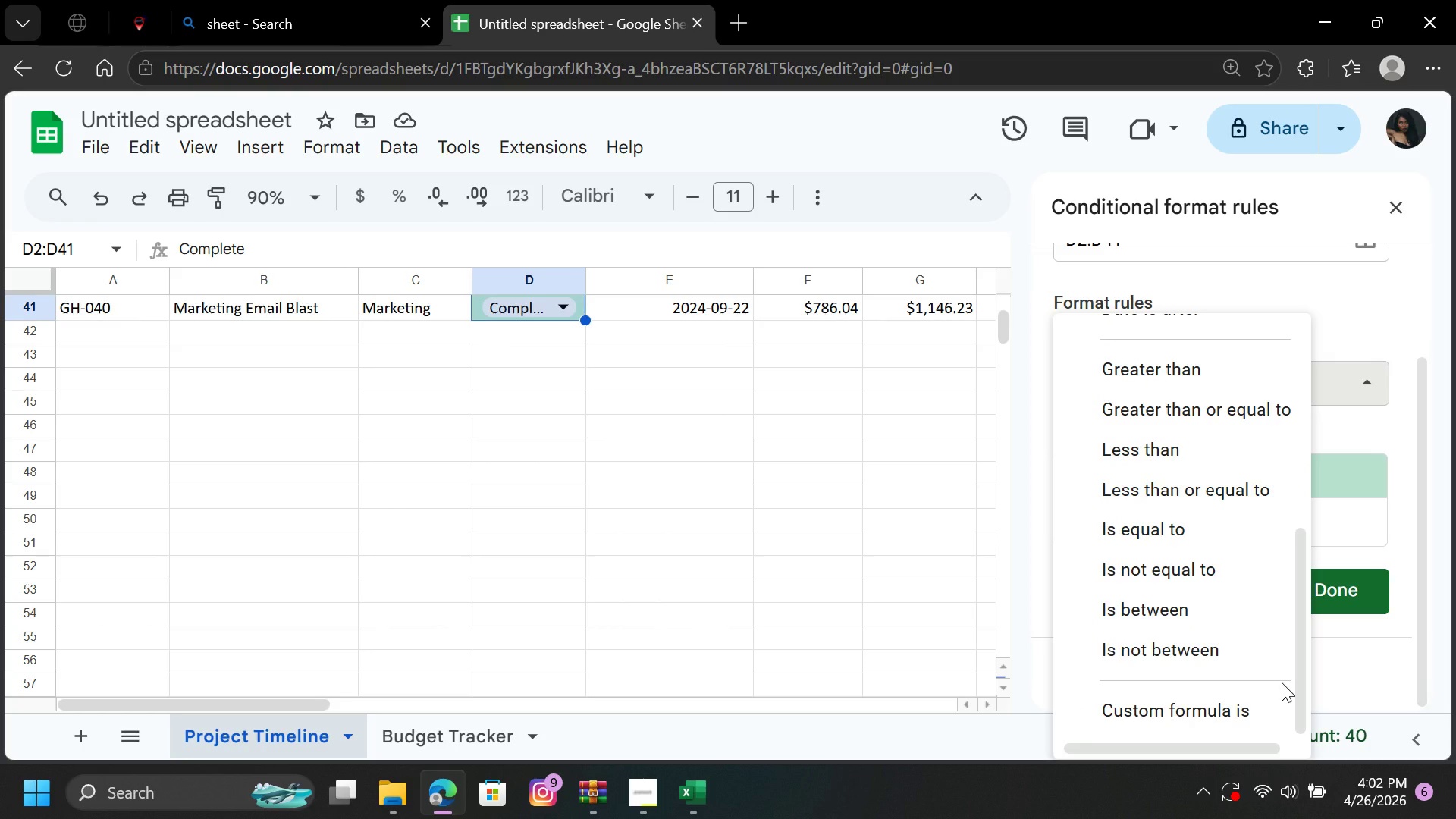 
left_click([1207, 708])
 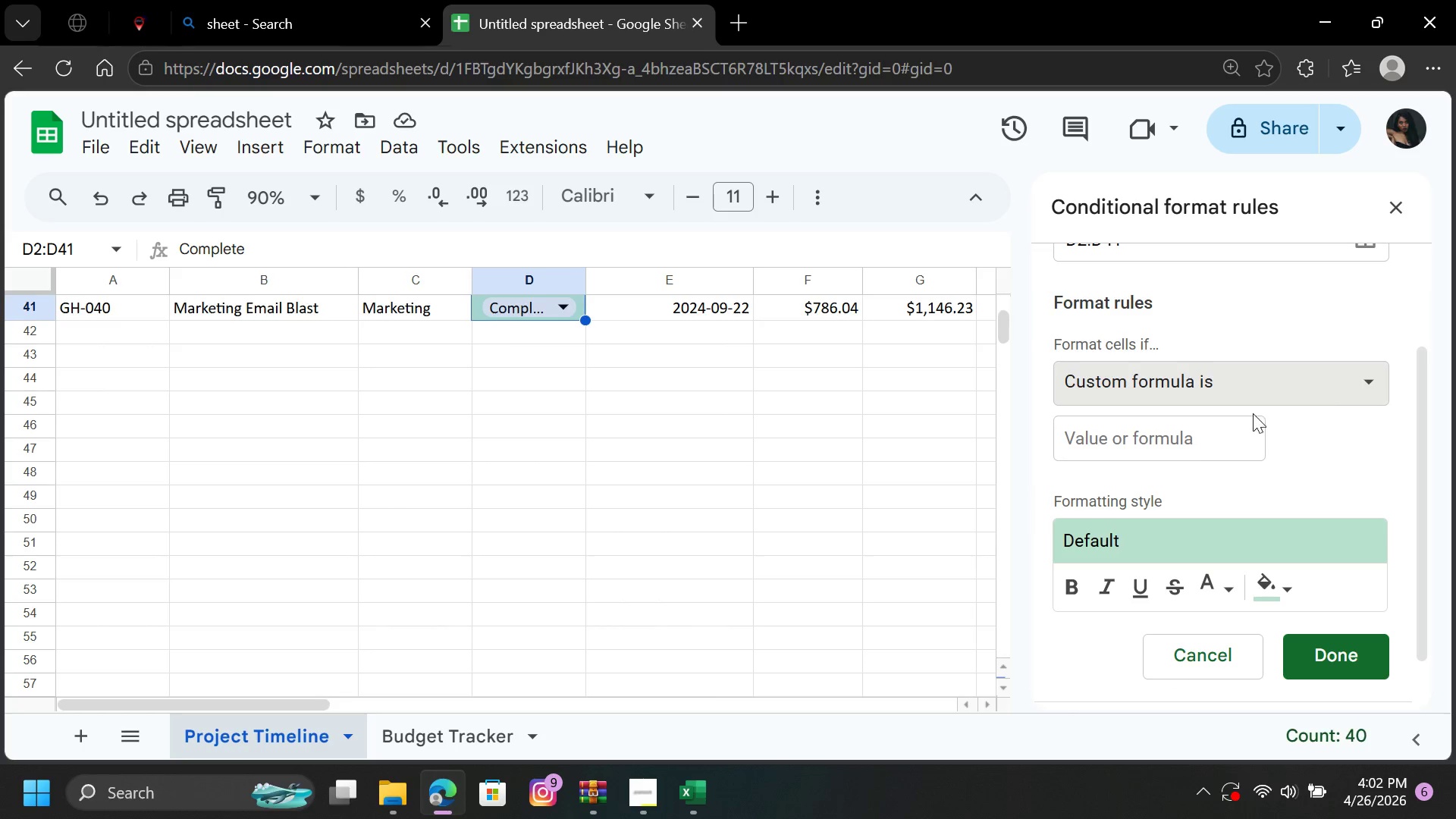 
left_click([1170, 447])
 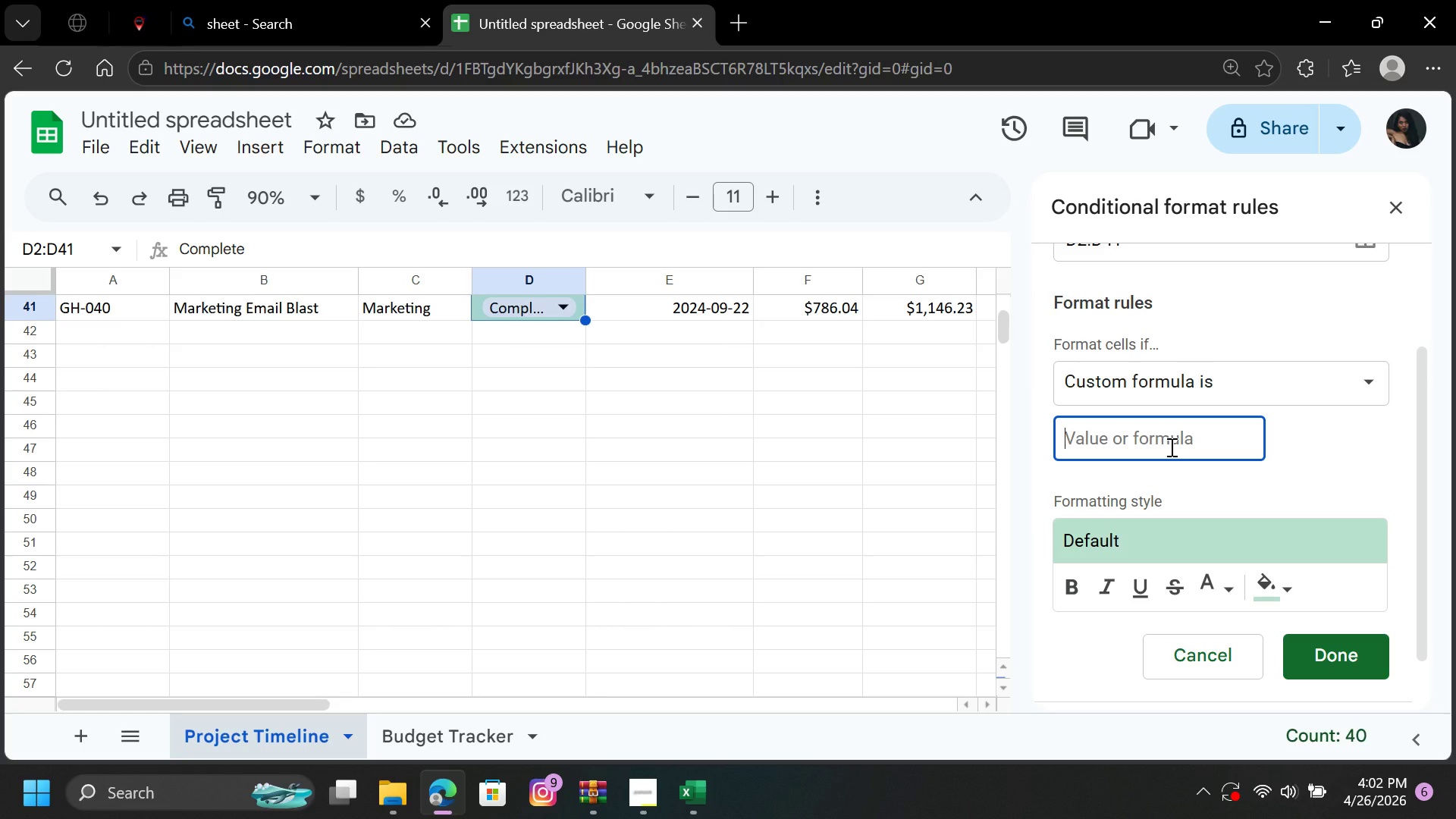 
key(Shift+Quote)
 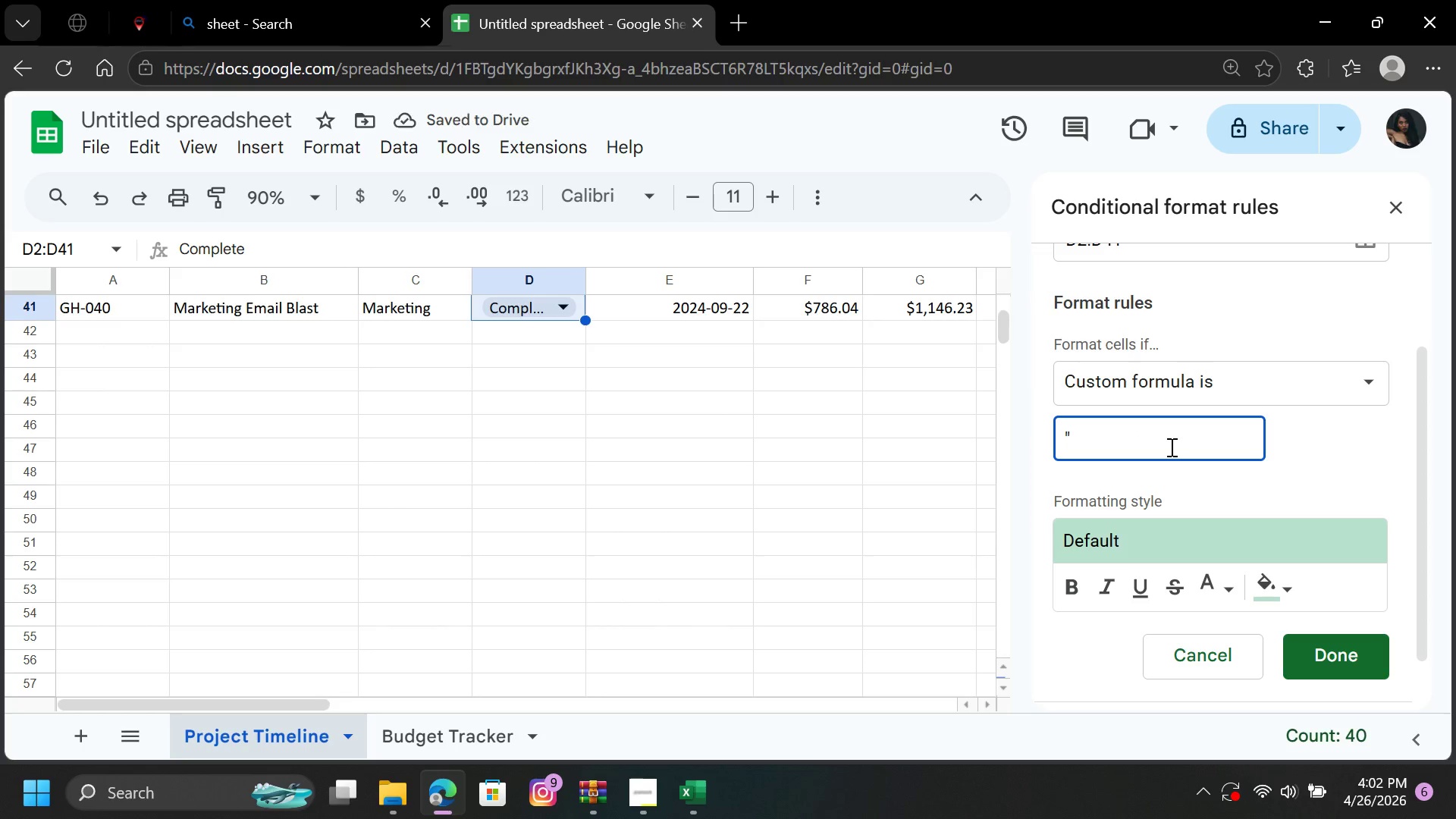 
type(Complete")
 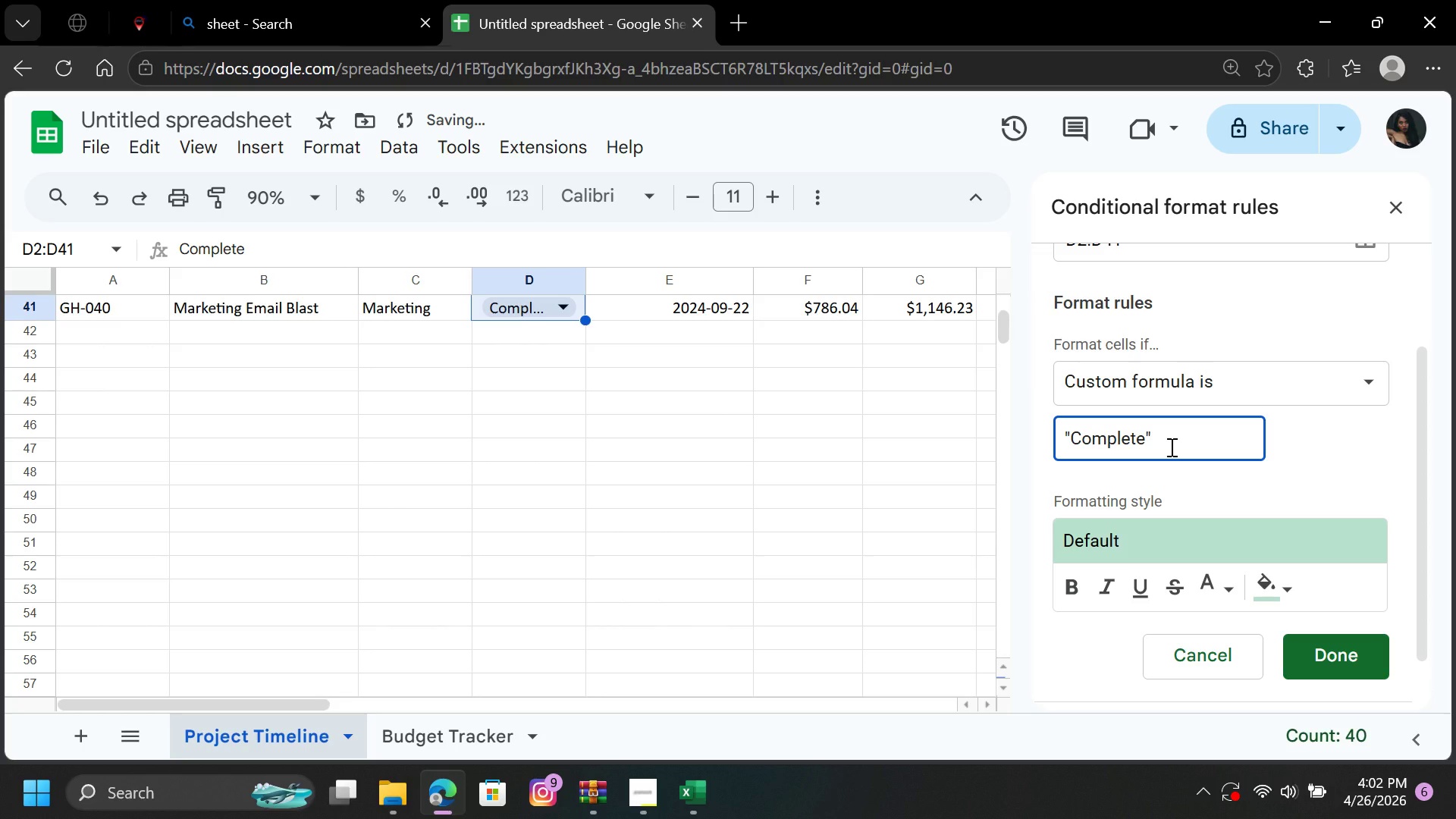 
left_click([1267, 586])
 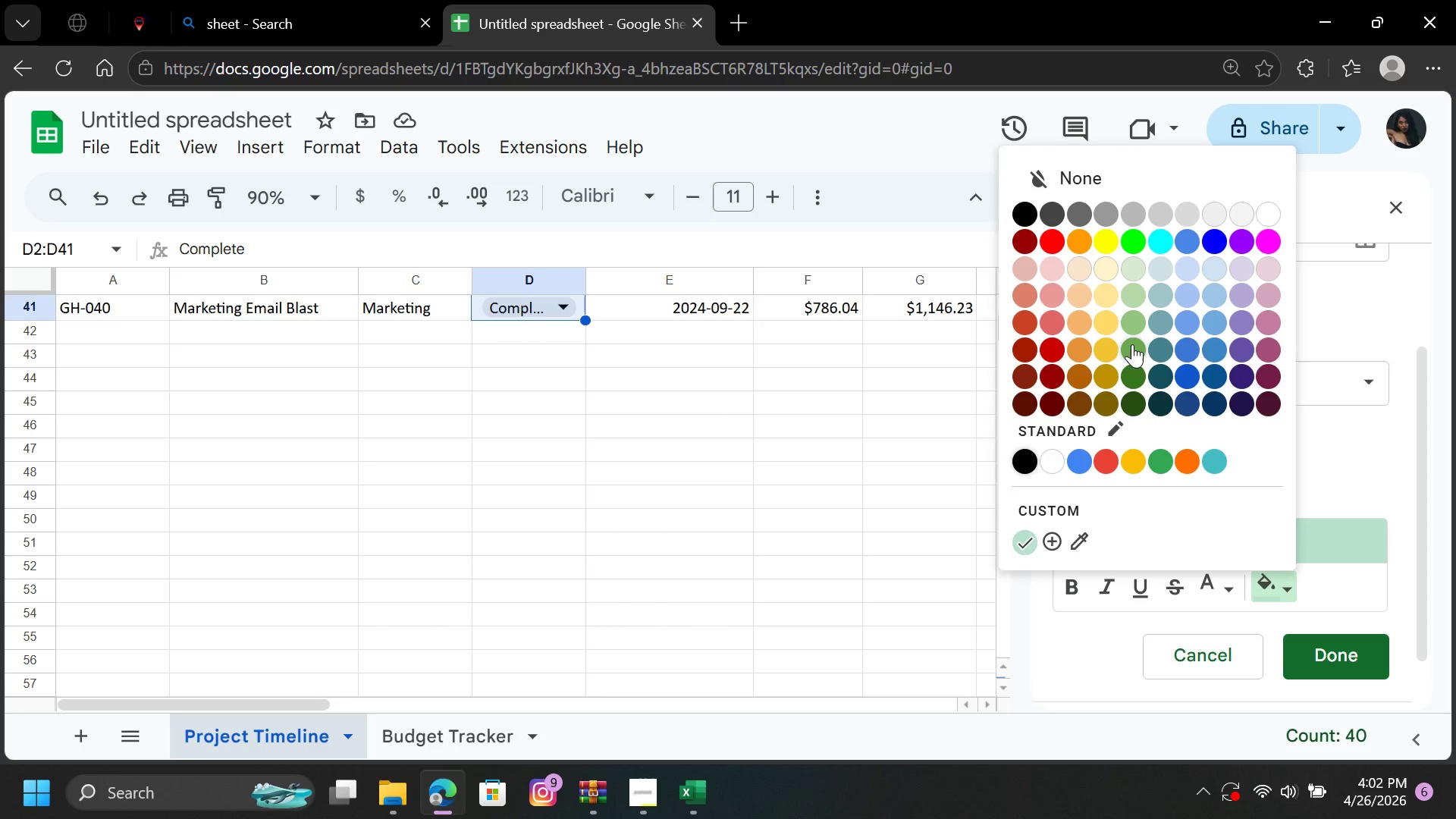 
left_click([1134, 338])
 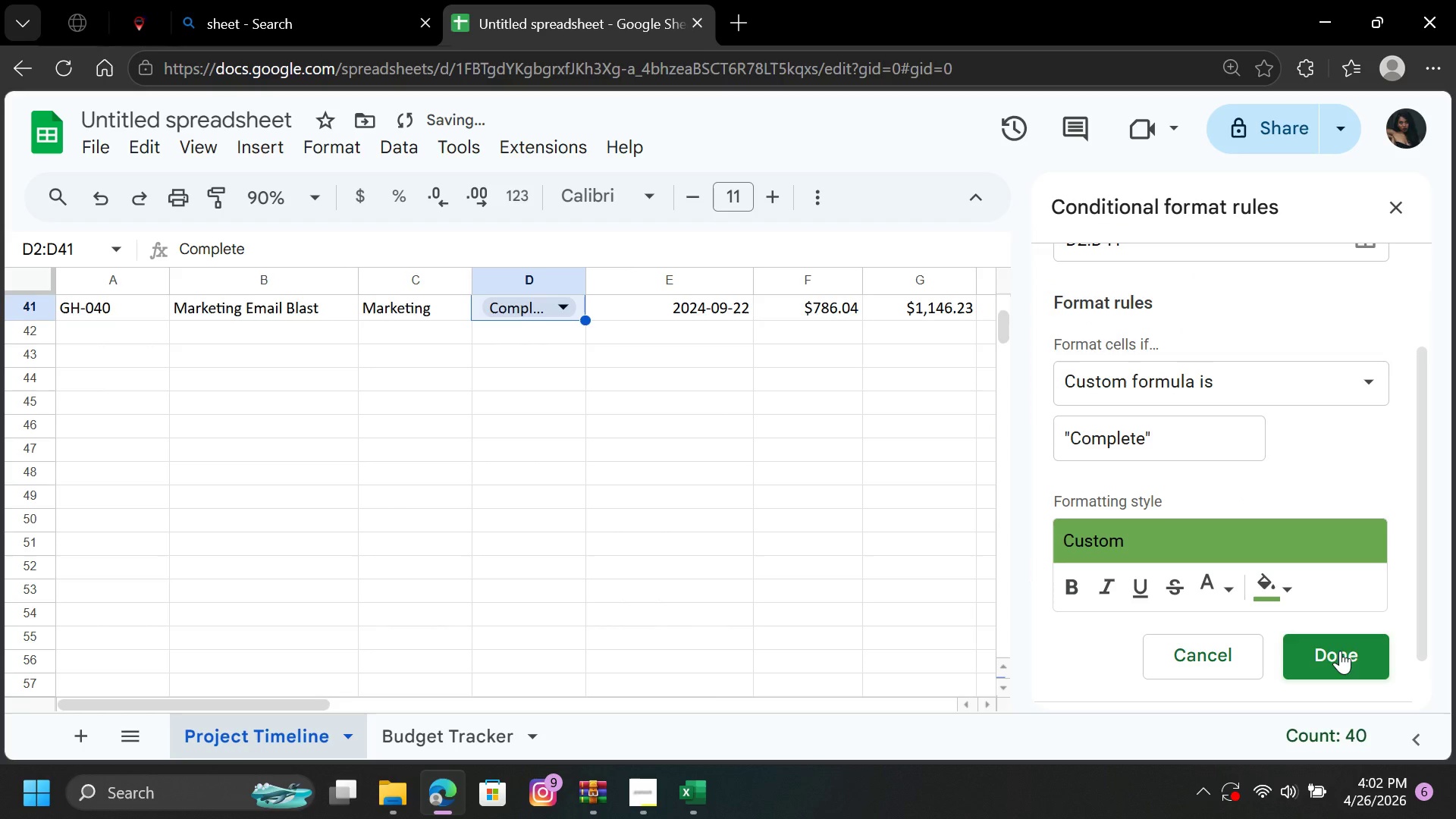 
left_click([1340, 651])
 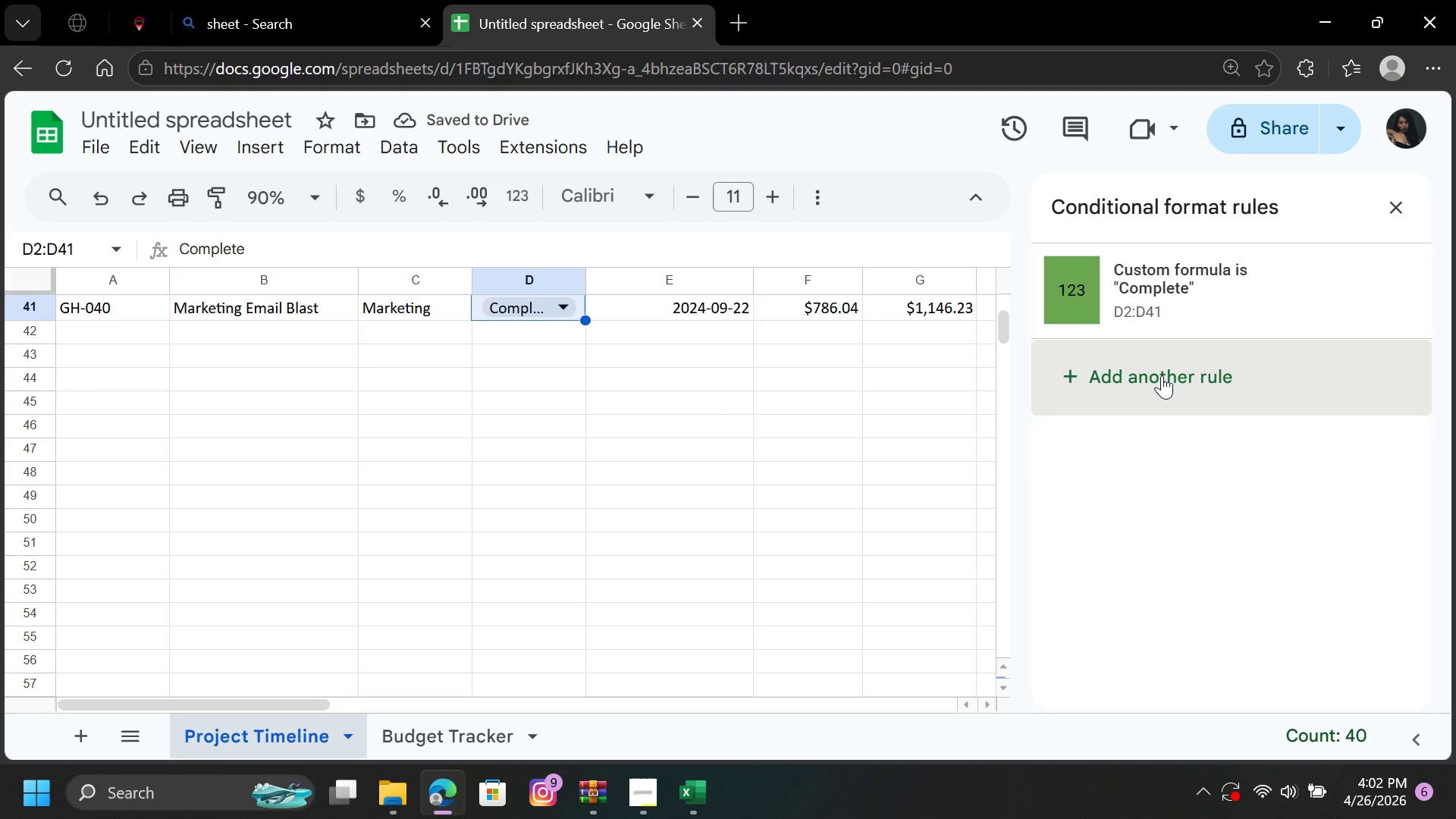 
left_click([1162, 375])
 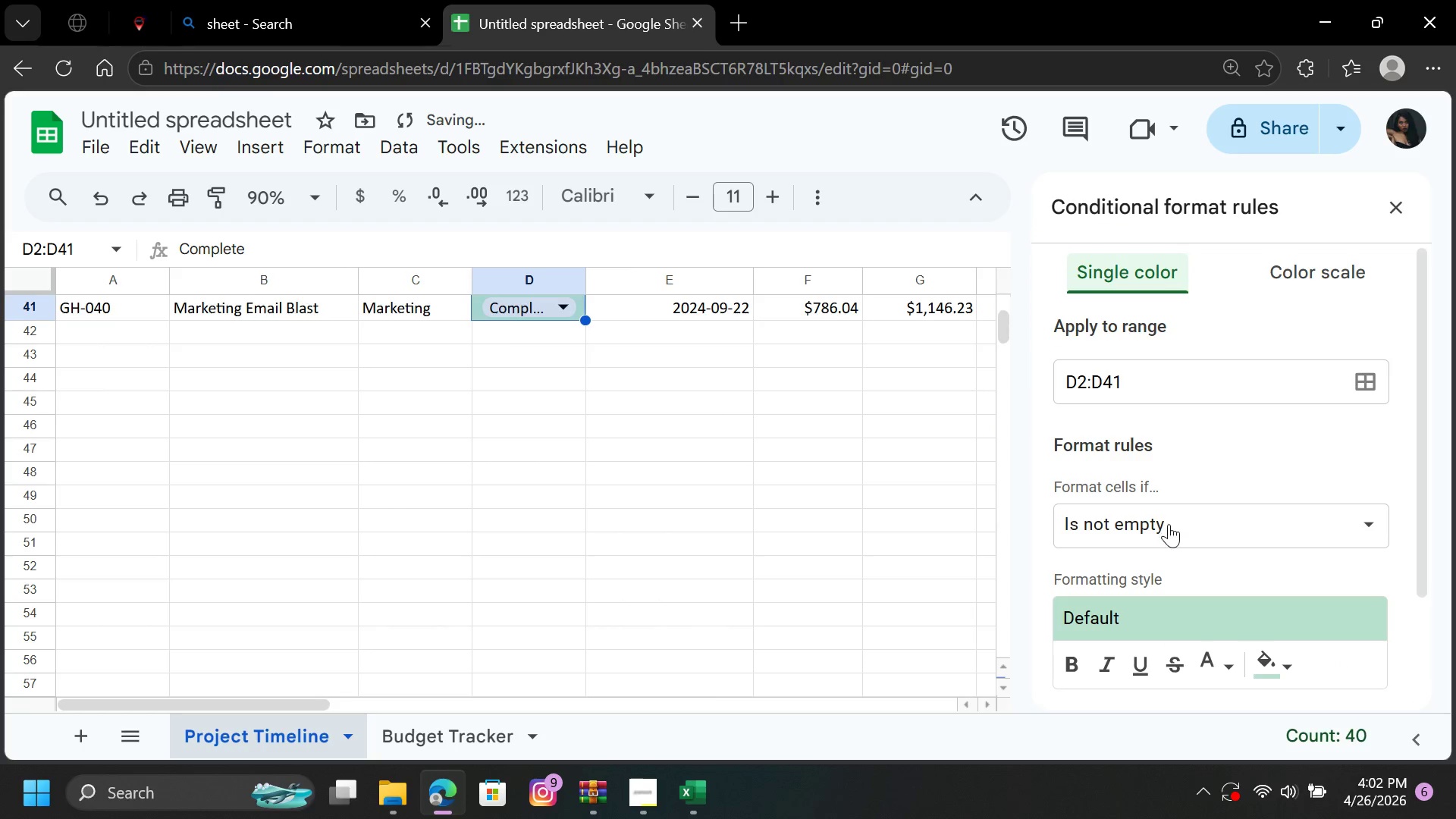 
left_click([1169, 526])
 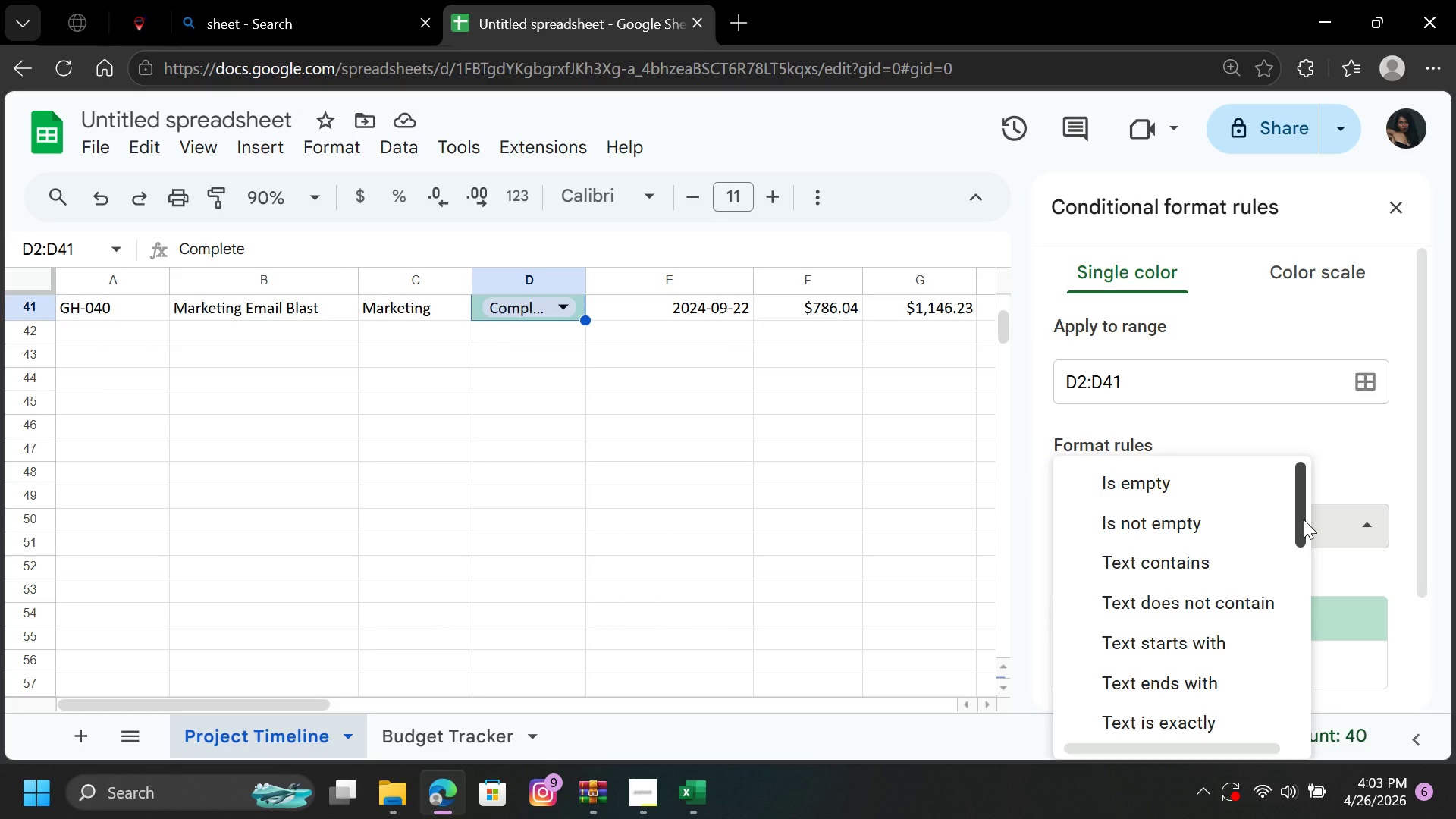 
left_click_drag(start_coordinate=[1304, 519], to_coordinate=[1211, 536])
 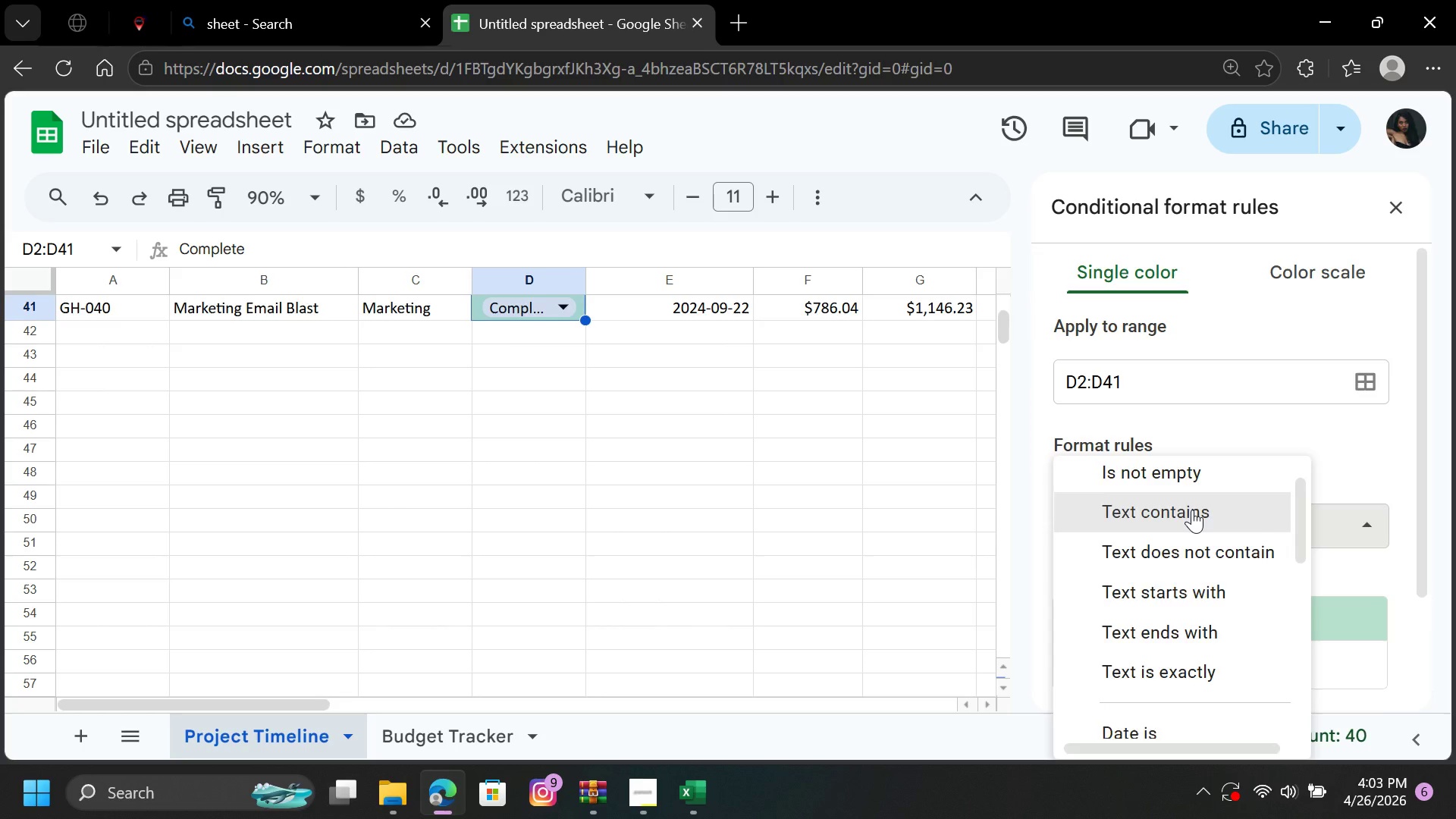 
left_click([1192, 510])
 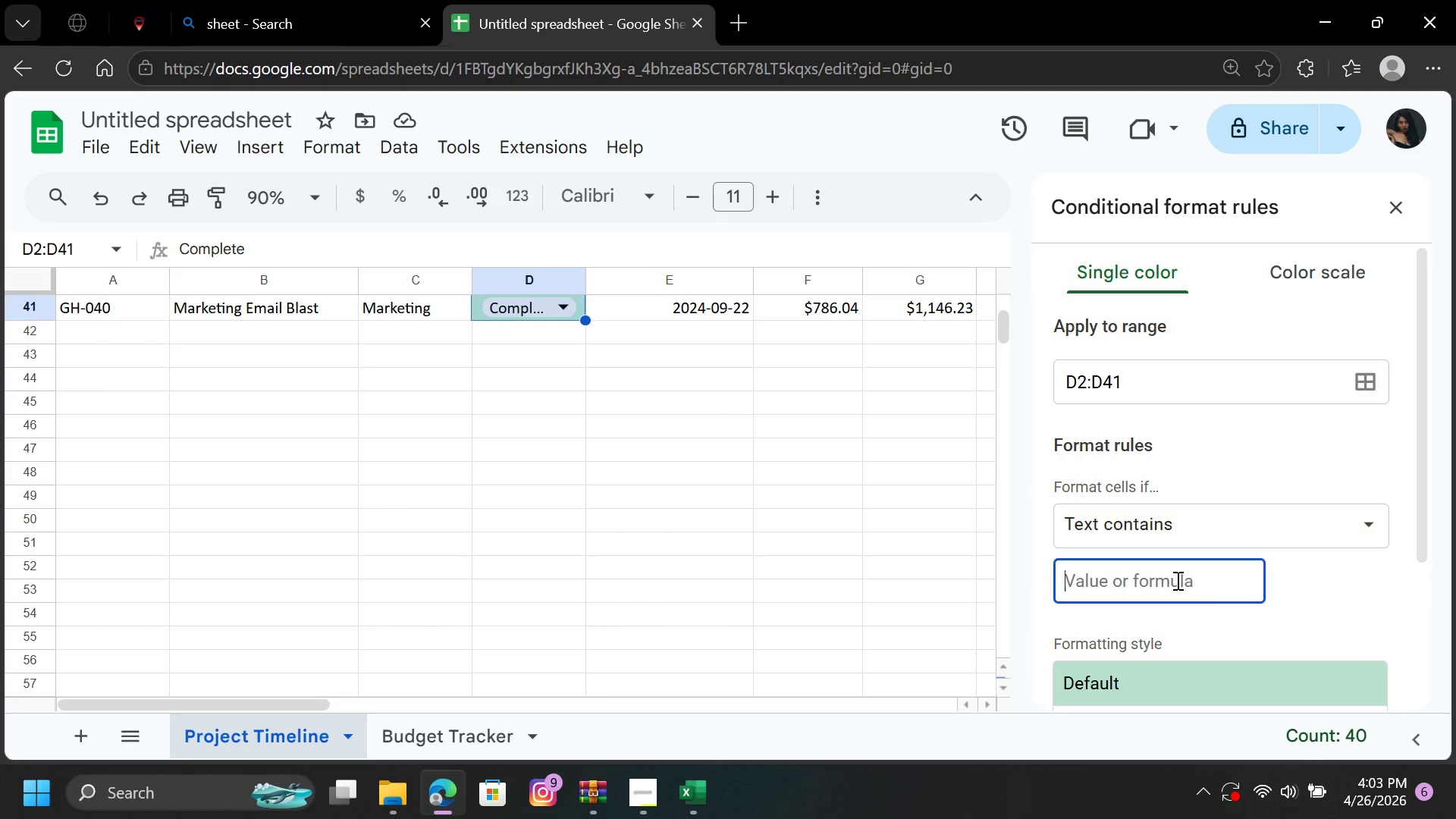 
left_click([1176, 580])
 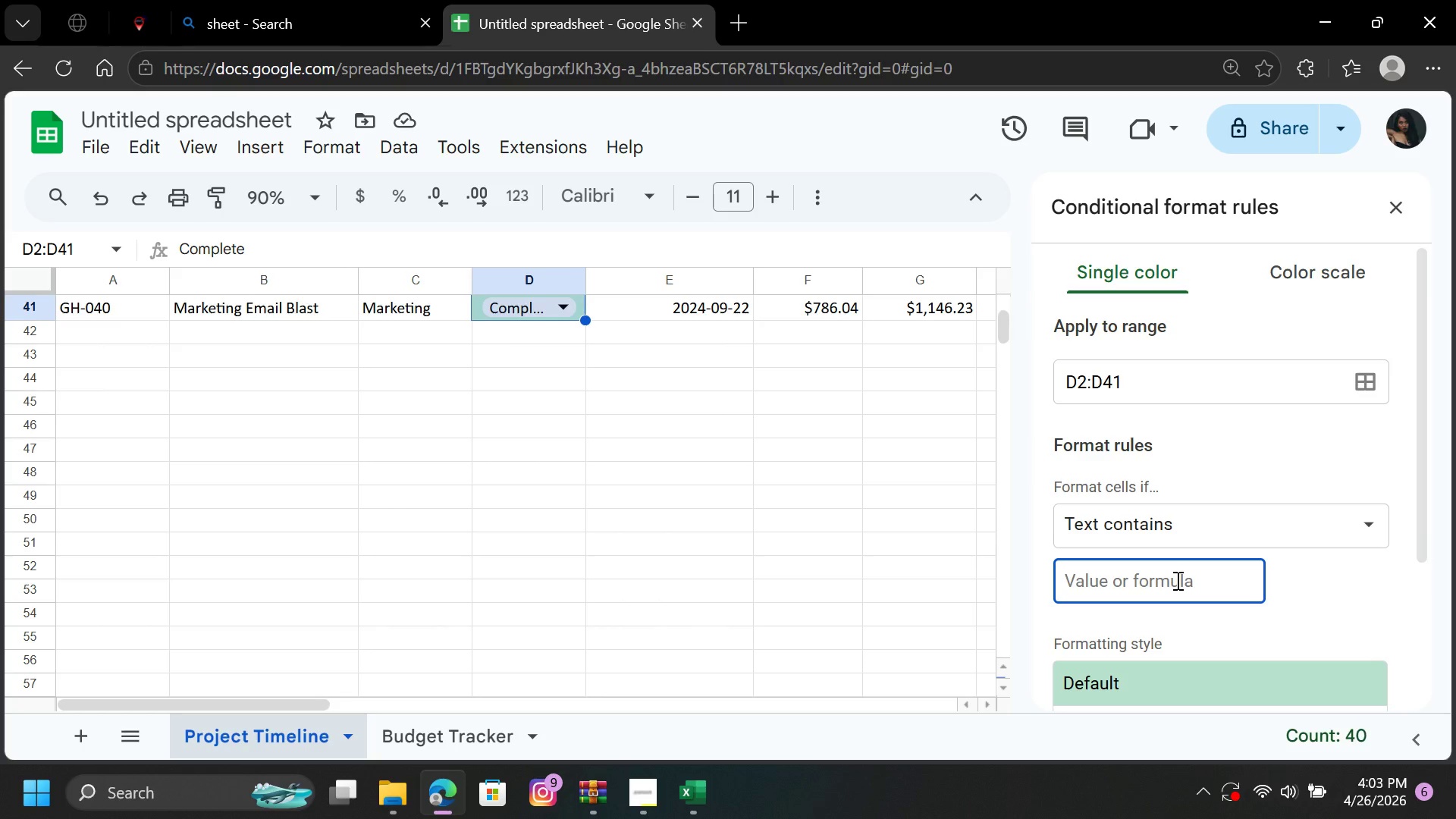 
wait(5.25)
 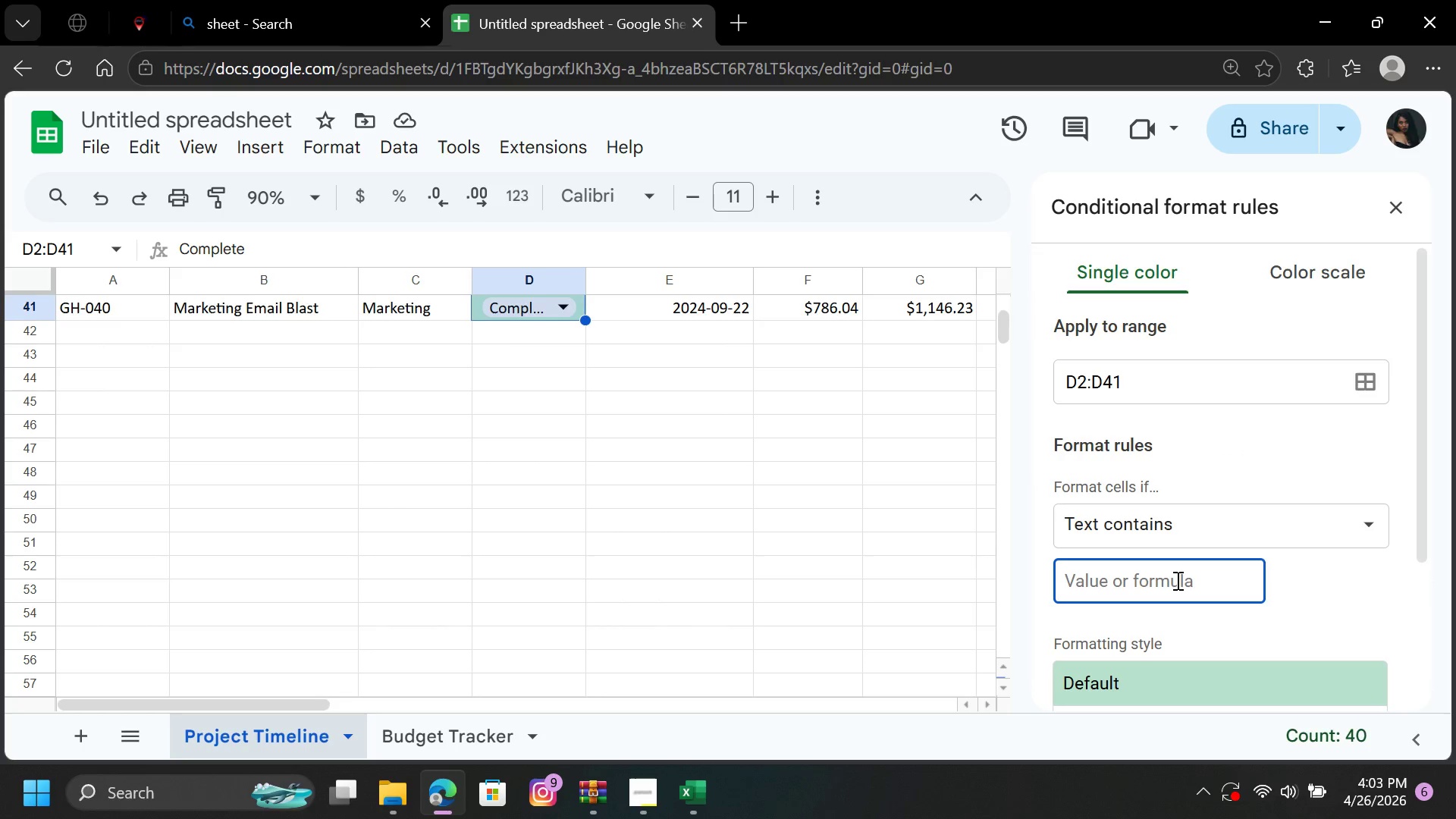 
type("In Progress)
 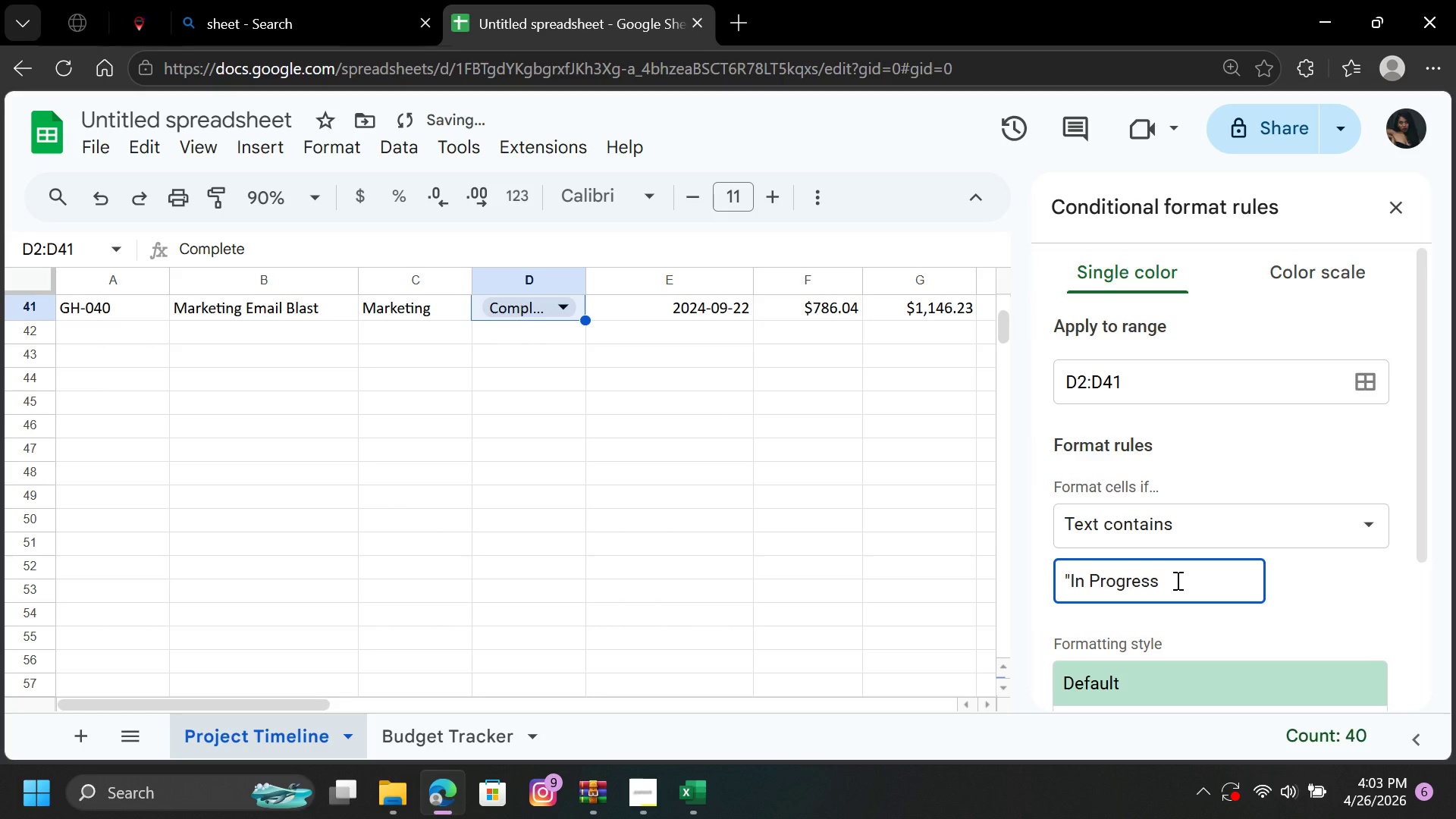 
hold_key(key=ShiftRight, duration=1.52)
 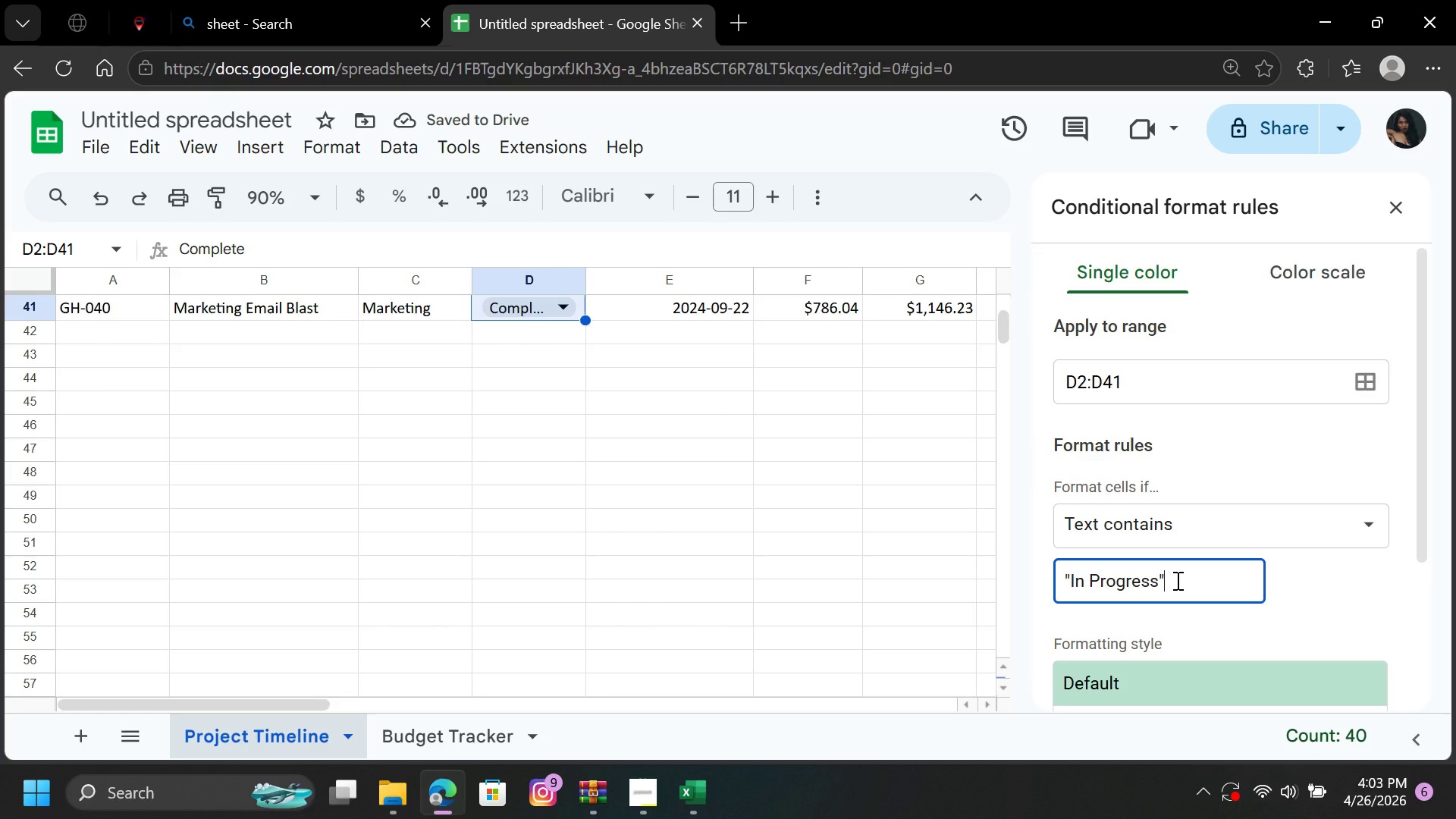 
key(Shift+Quote)
 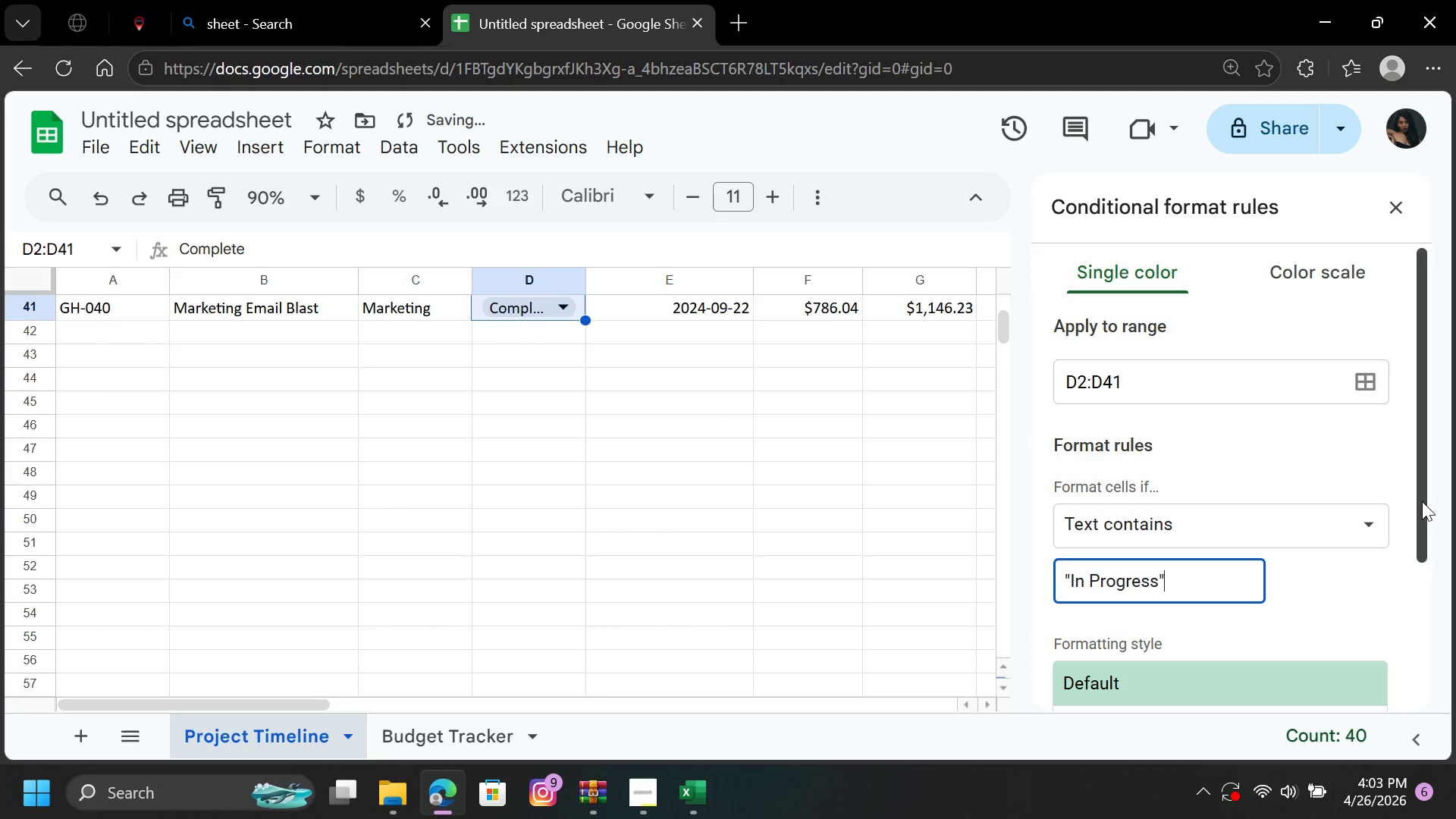 
left_click_drag(start_coordinate=[1422, 501], to_coordinate=[1426, 594])
 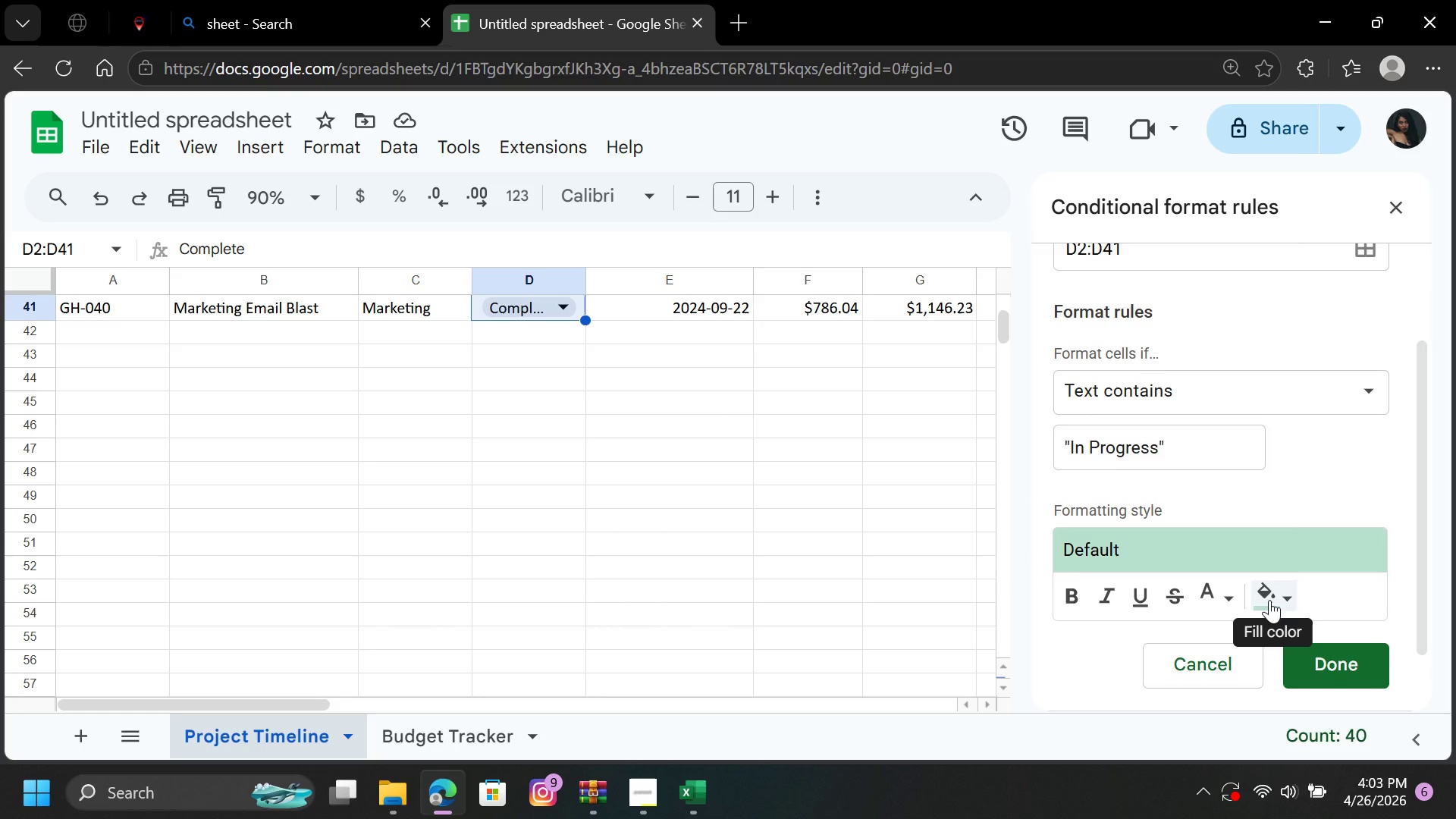 
left_click([1269, 600])
 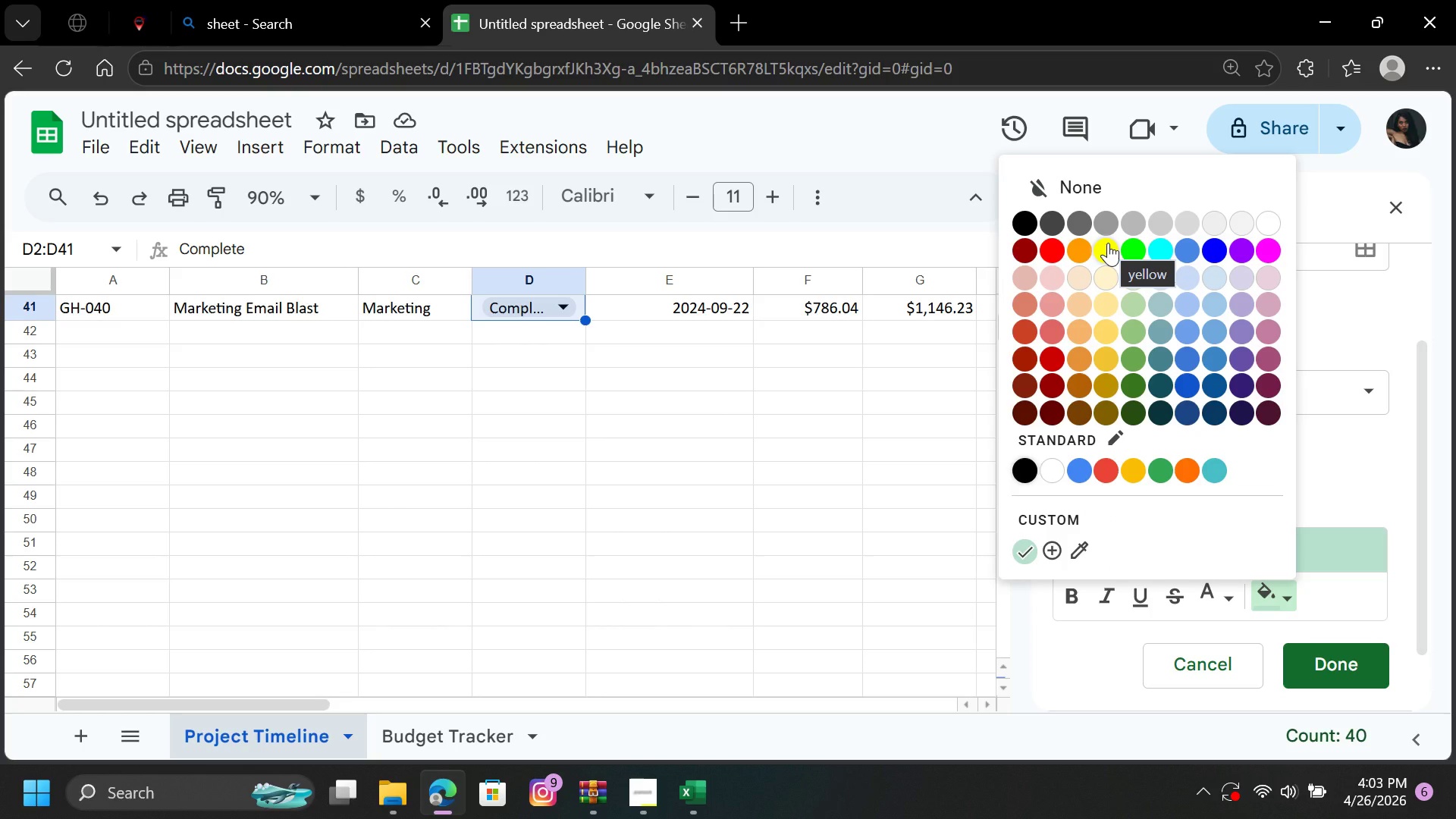 
left_click([1108, 243])
 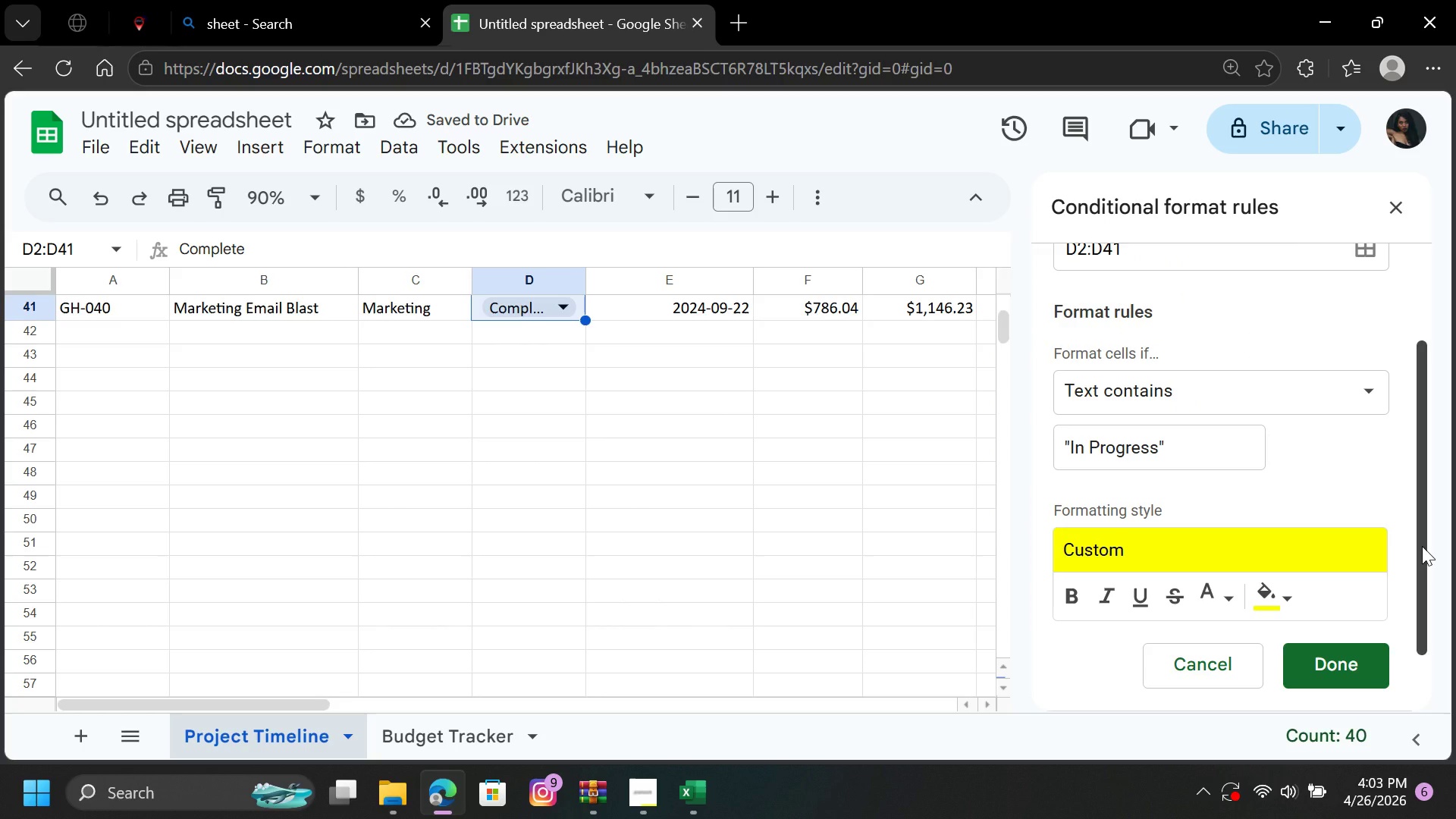 
left_click_drag(start_coordinate=[1422, 546], to_coordinate=[1424, 618])
 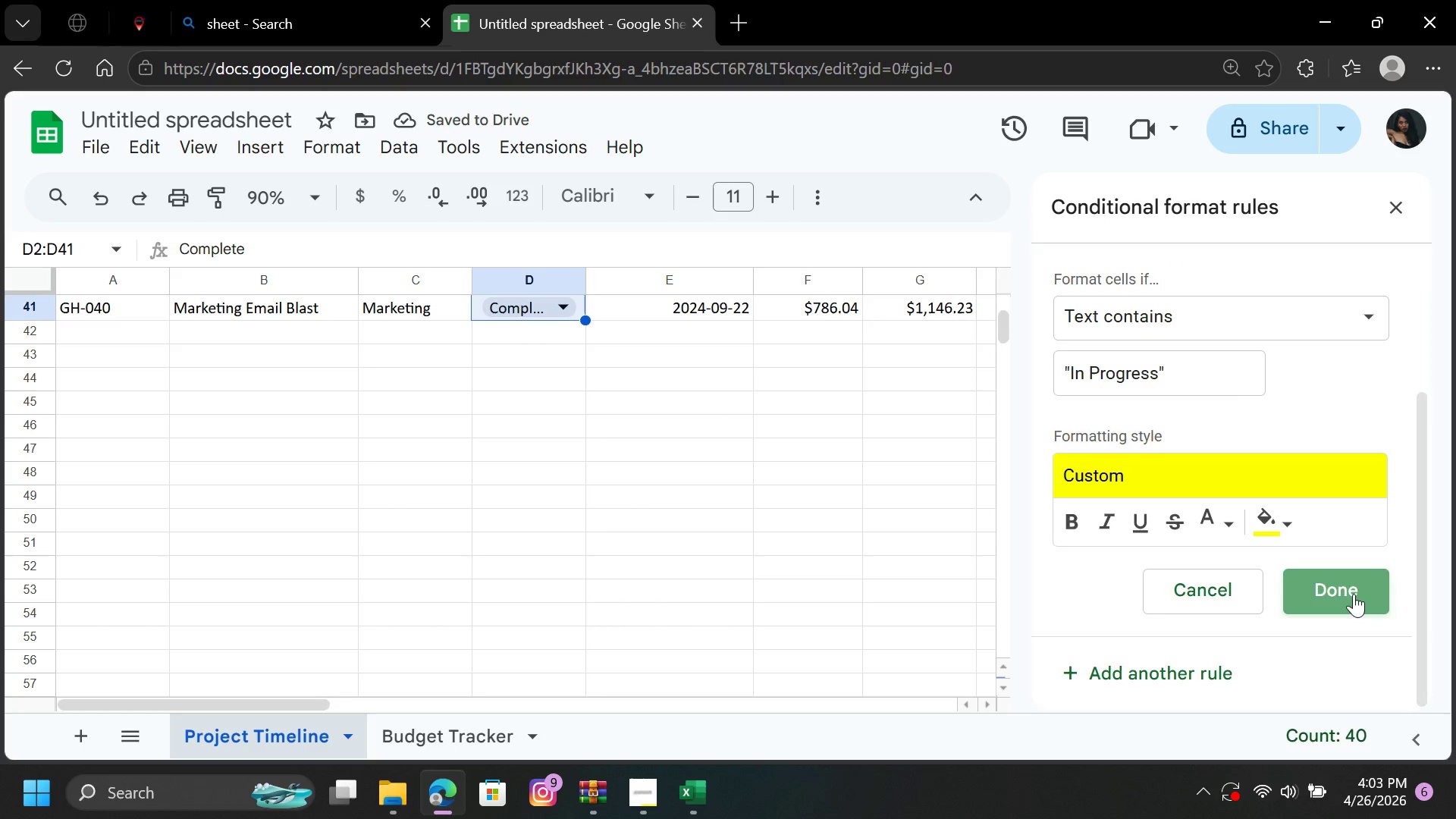 
left_click([1354, 594])
 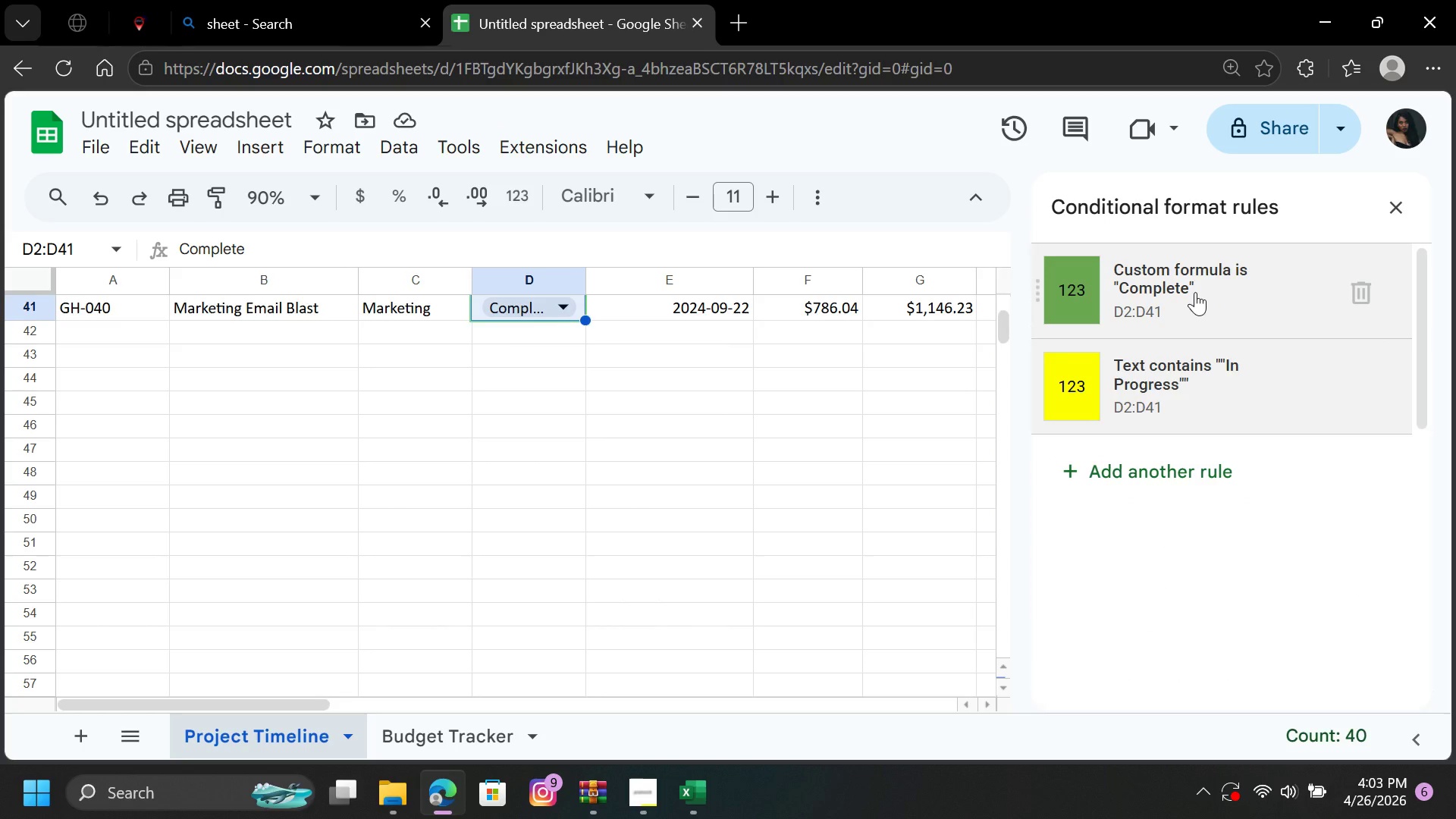 
left_click([1195, 292])
 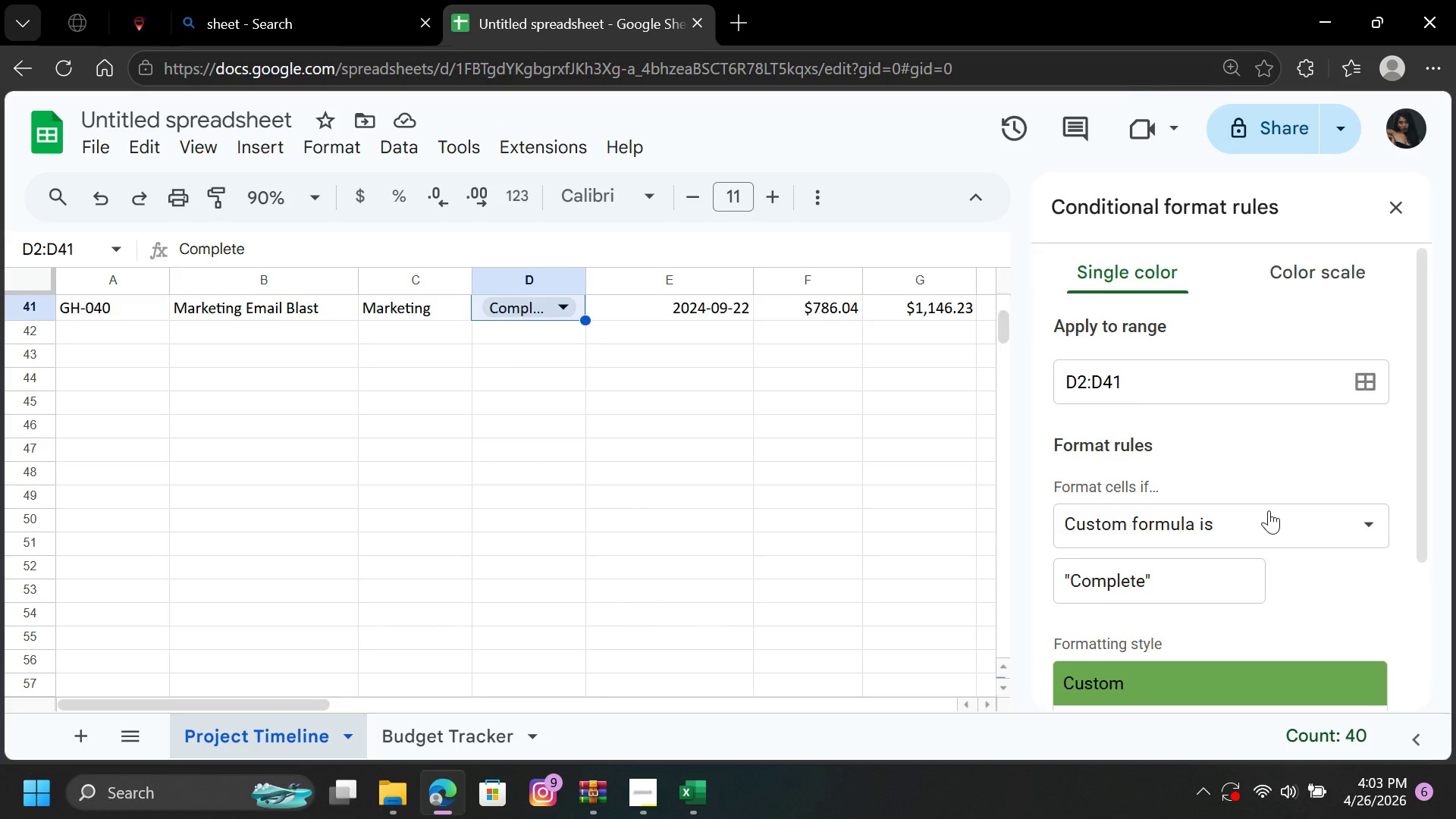 
left_click([1269, 510])
 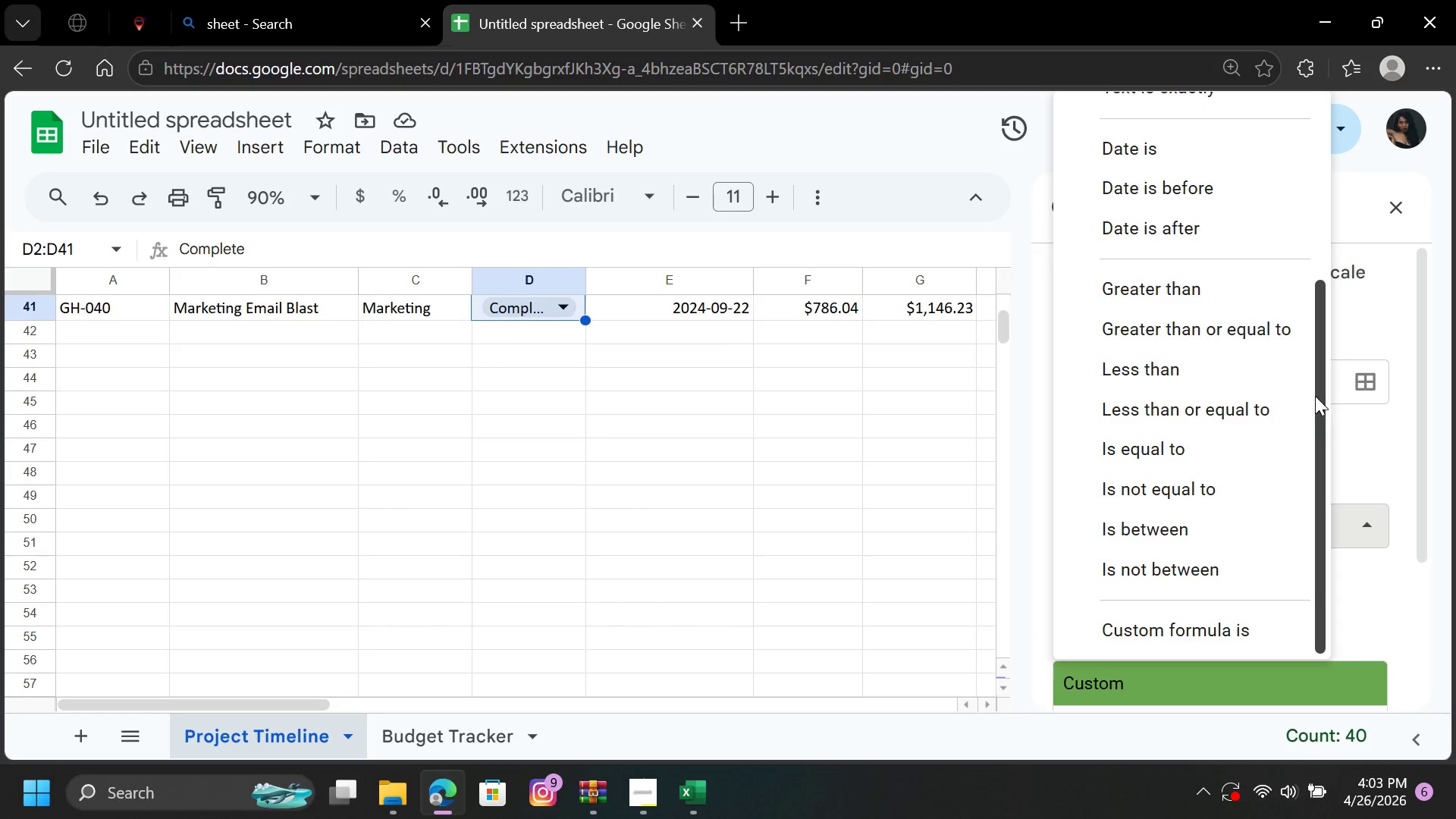 
left_click_drag(start_coordinate=[1320, 404], to_coordinate=[1327, 174])
 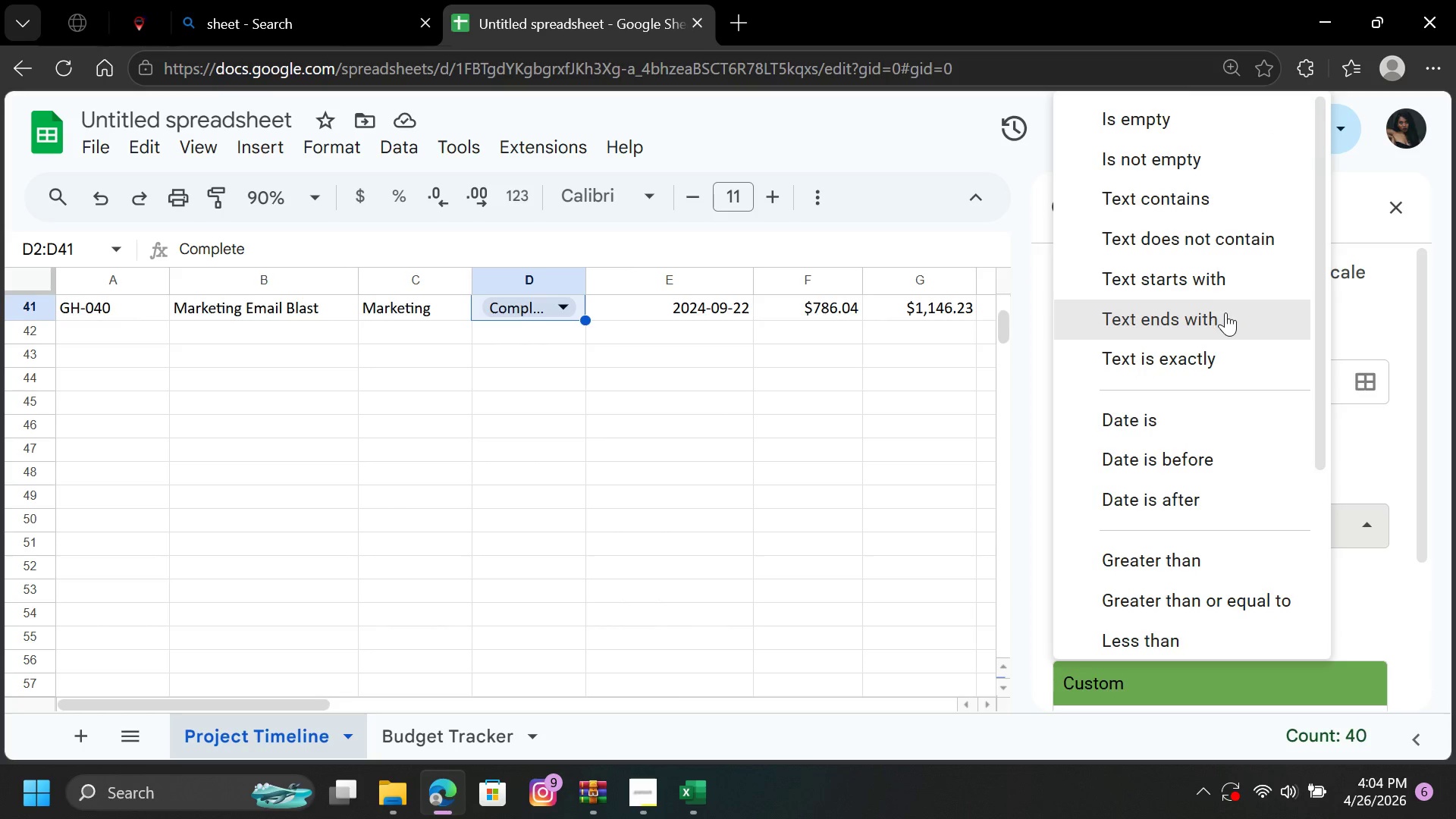 
wait(5.14)
 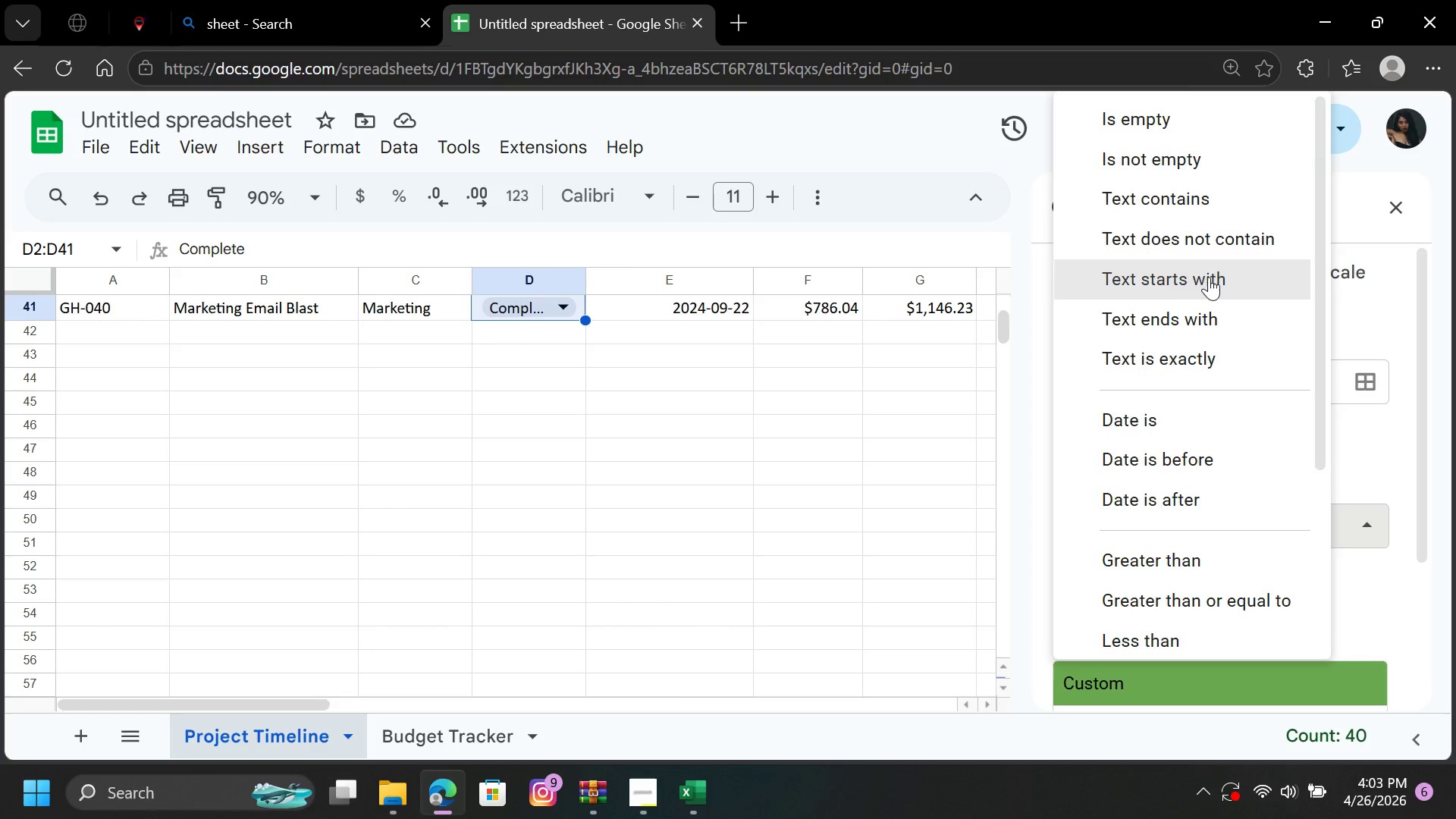 
left_click([1235, 202])
 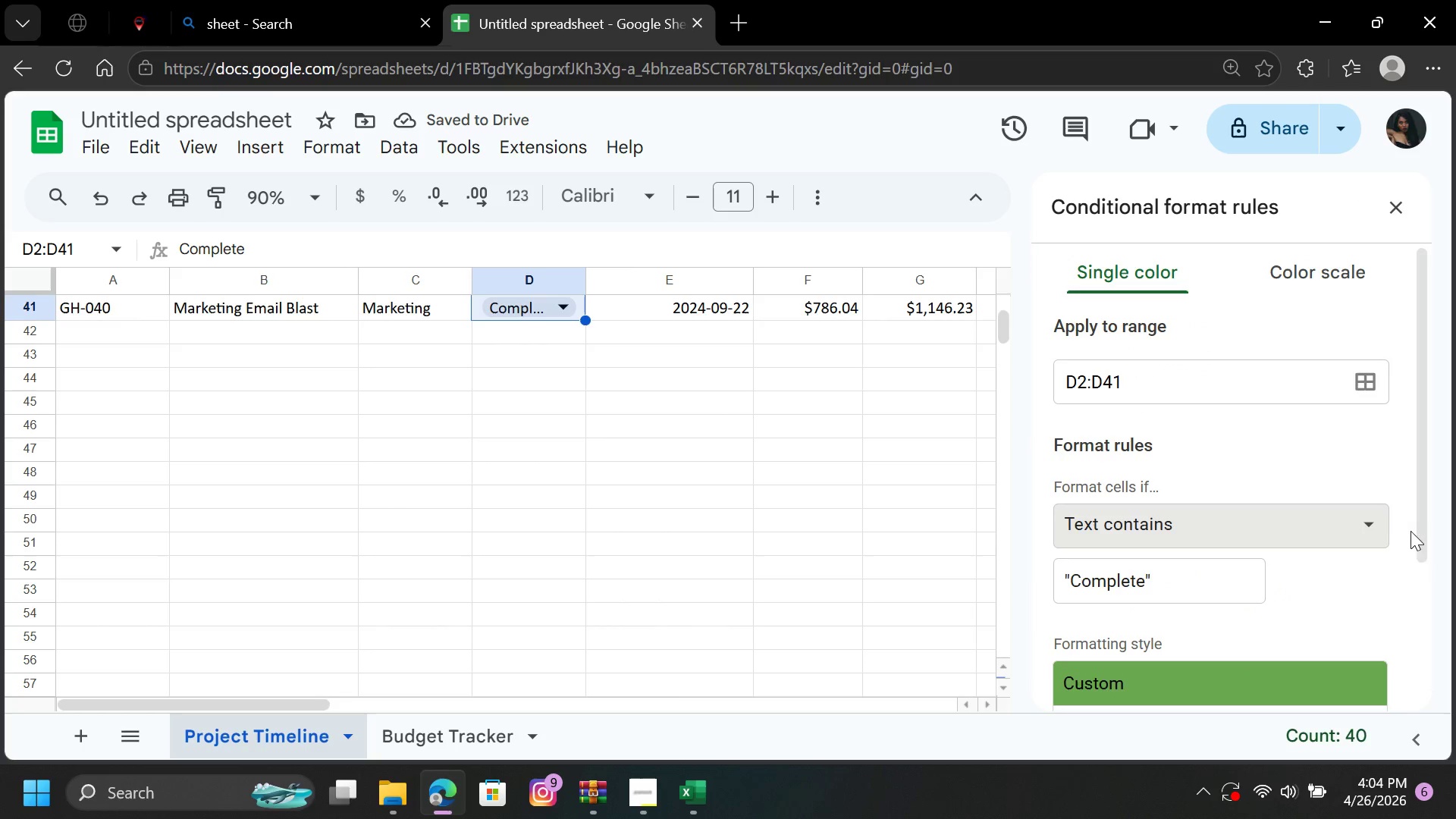 
left_click_drag(start_coordinate=[1422, 526], to_coordinate=[1442, 694])
 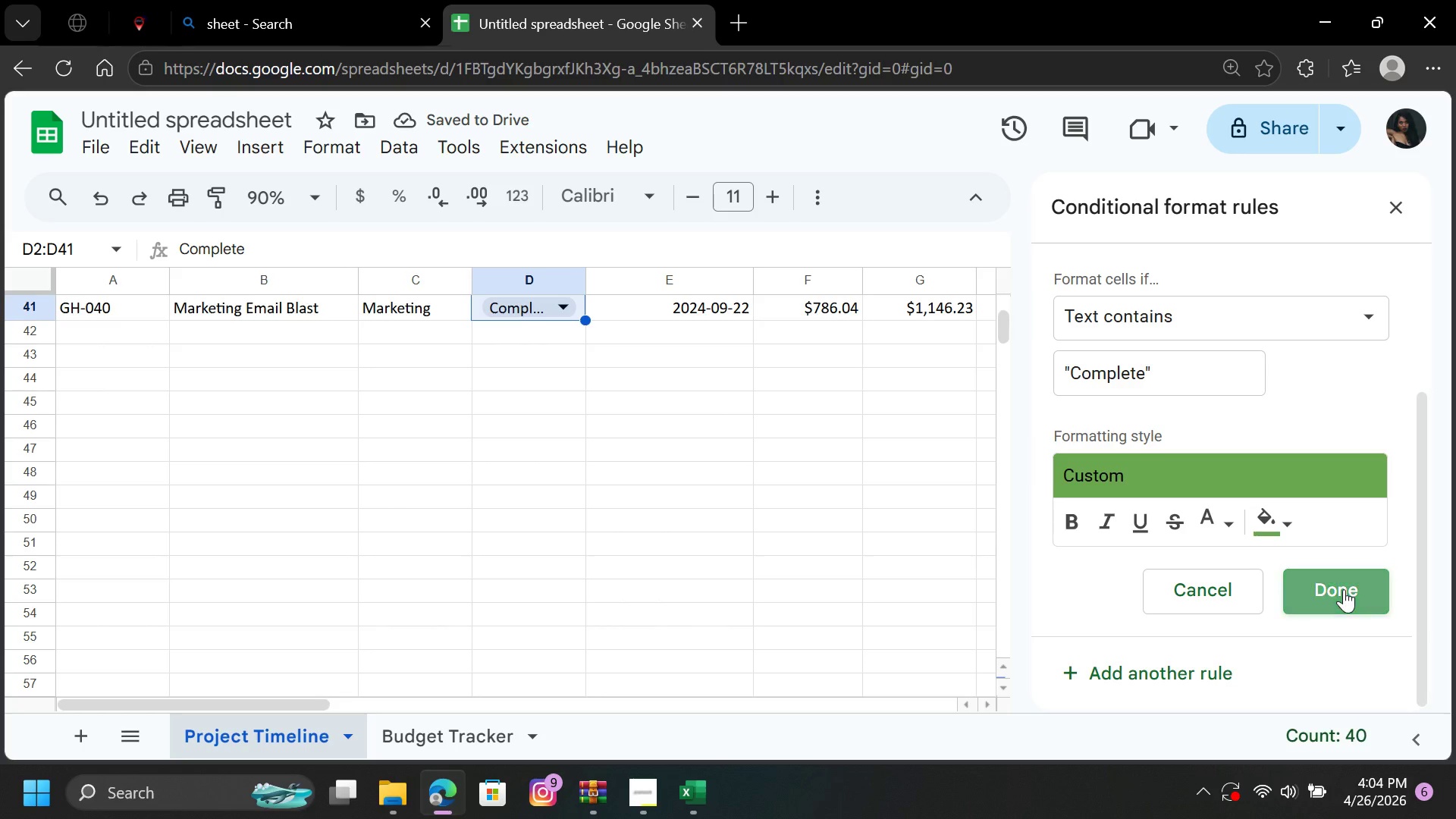 
left_click([1344, 589])
 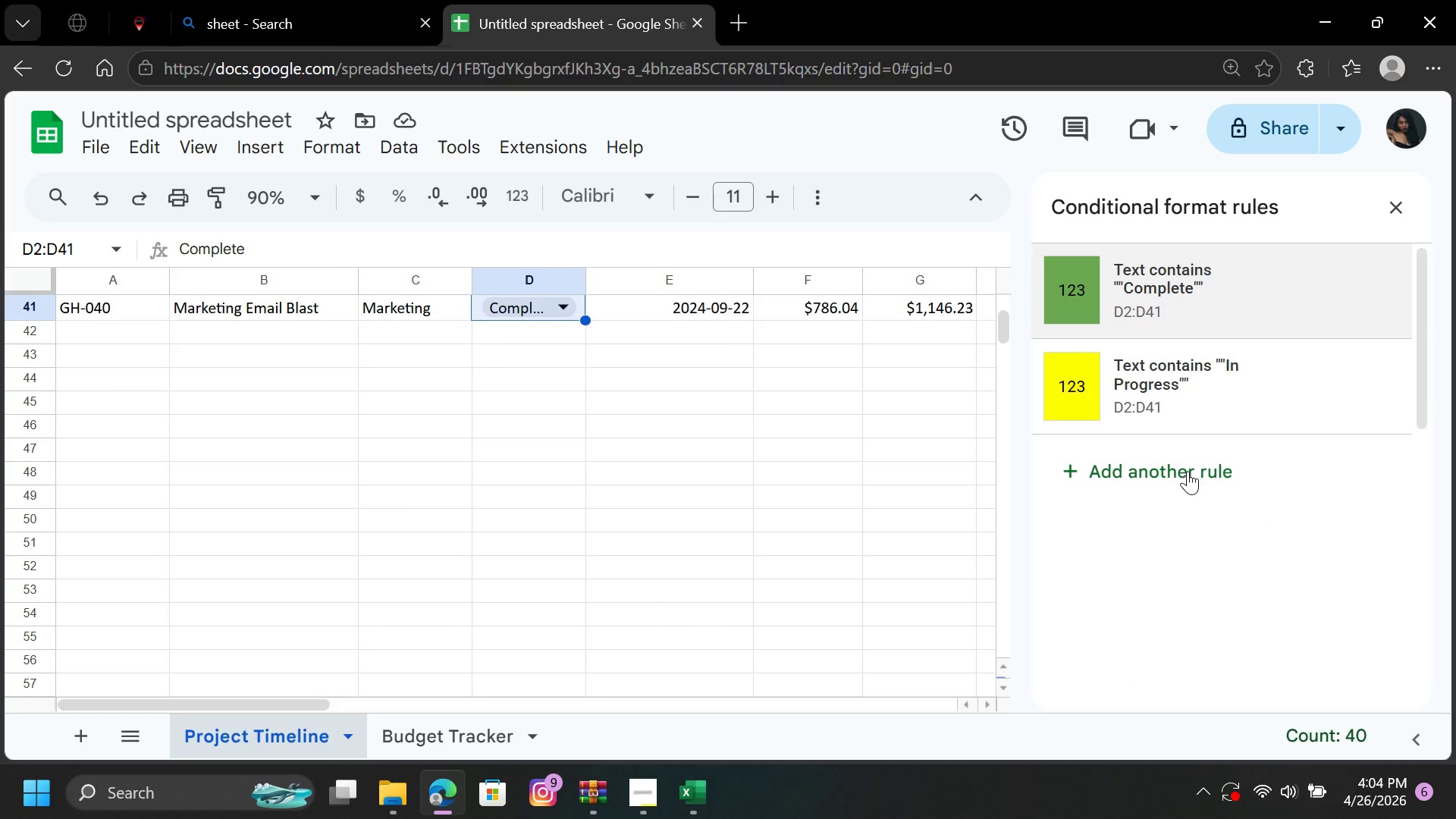 
left_click([1188, 471])
 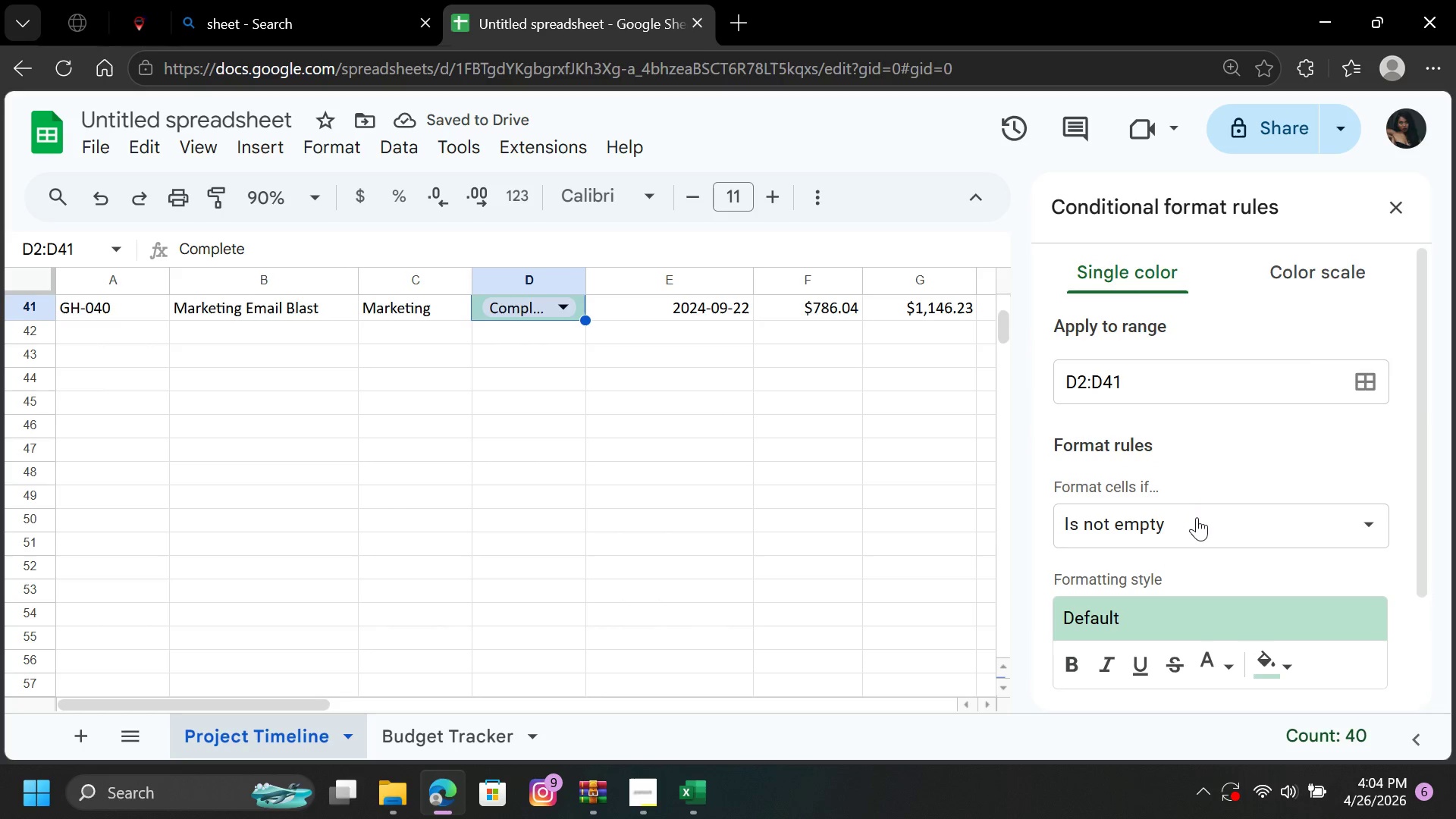 
left_click([1229, 526])
 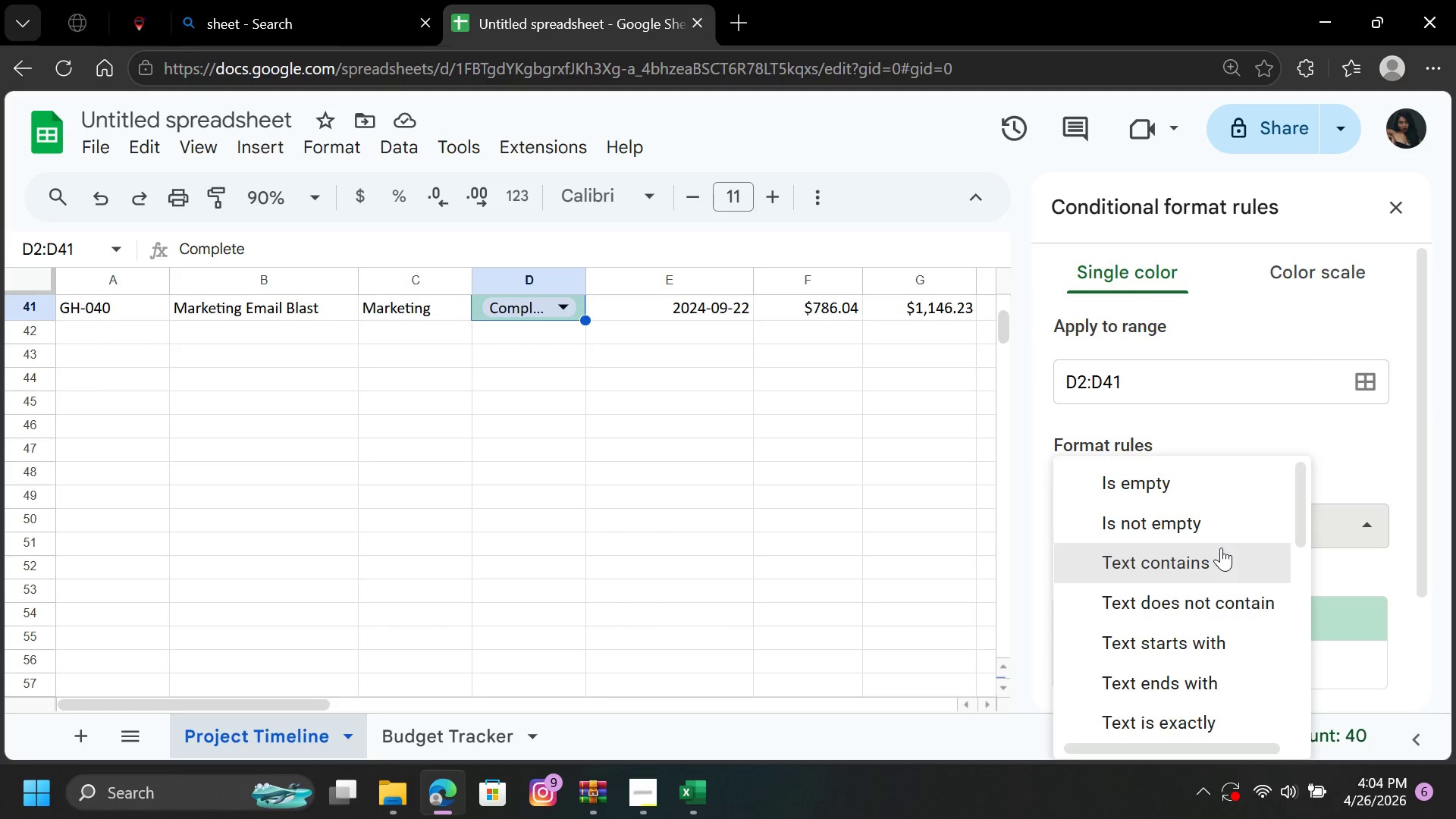 
left_click([1221, 548])
 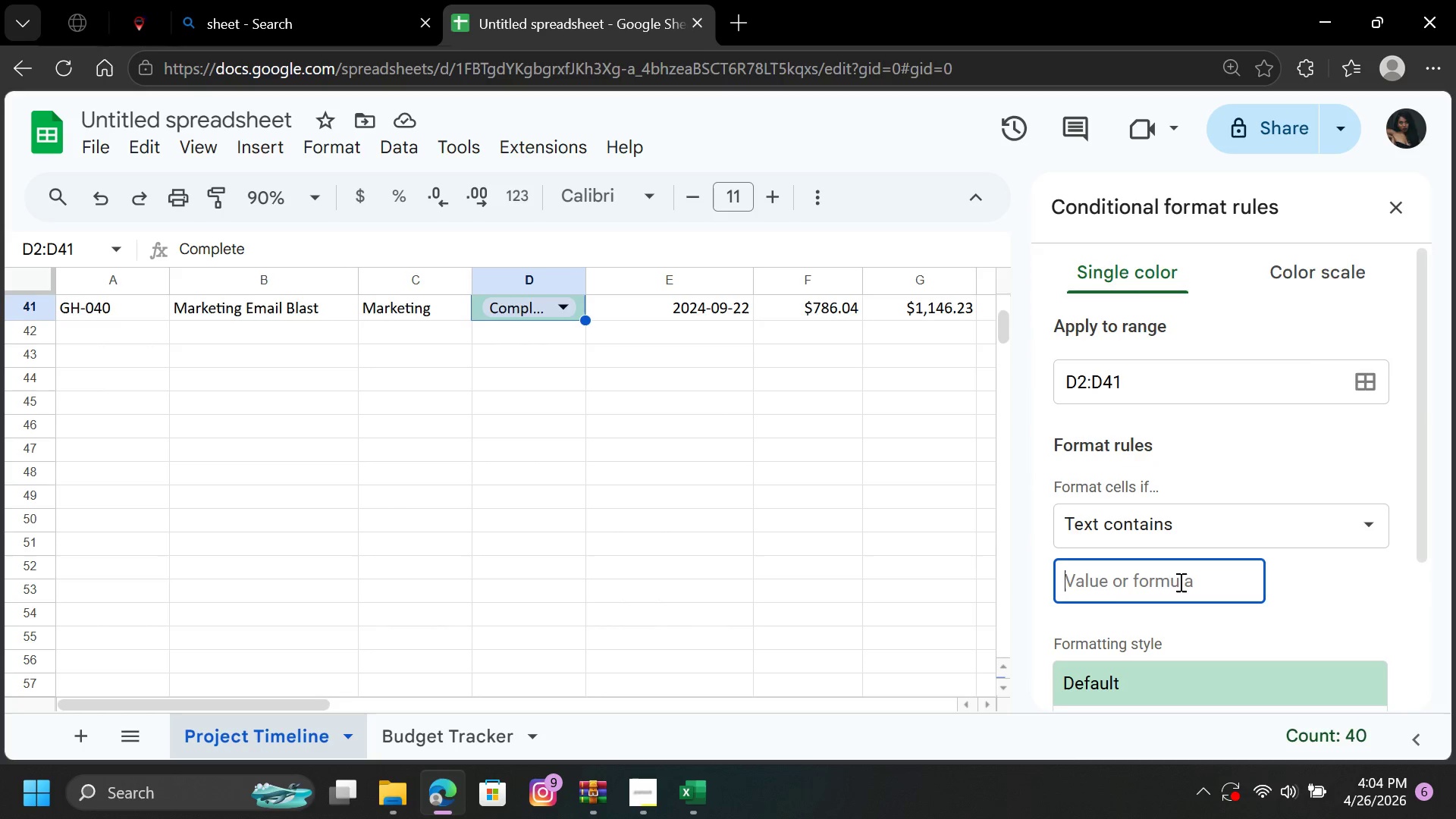 
left_click([1179, 582])
 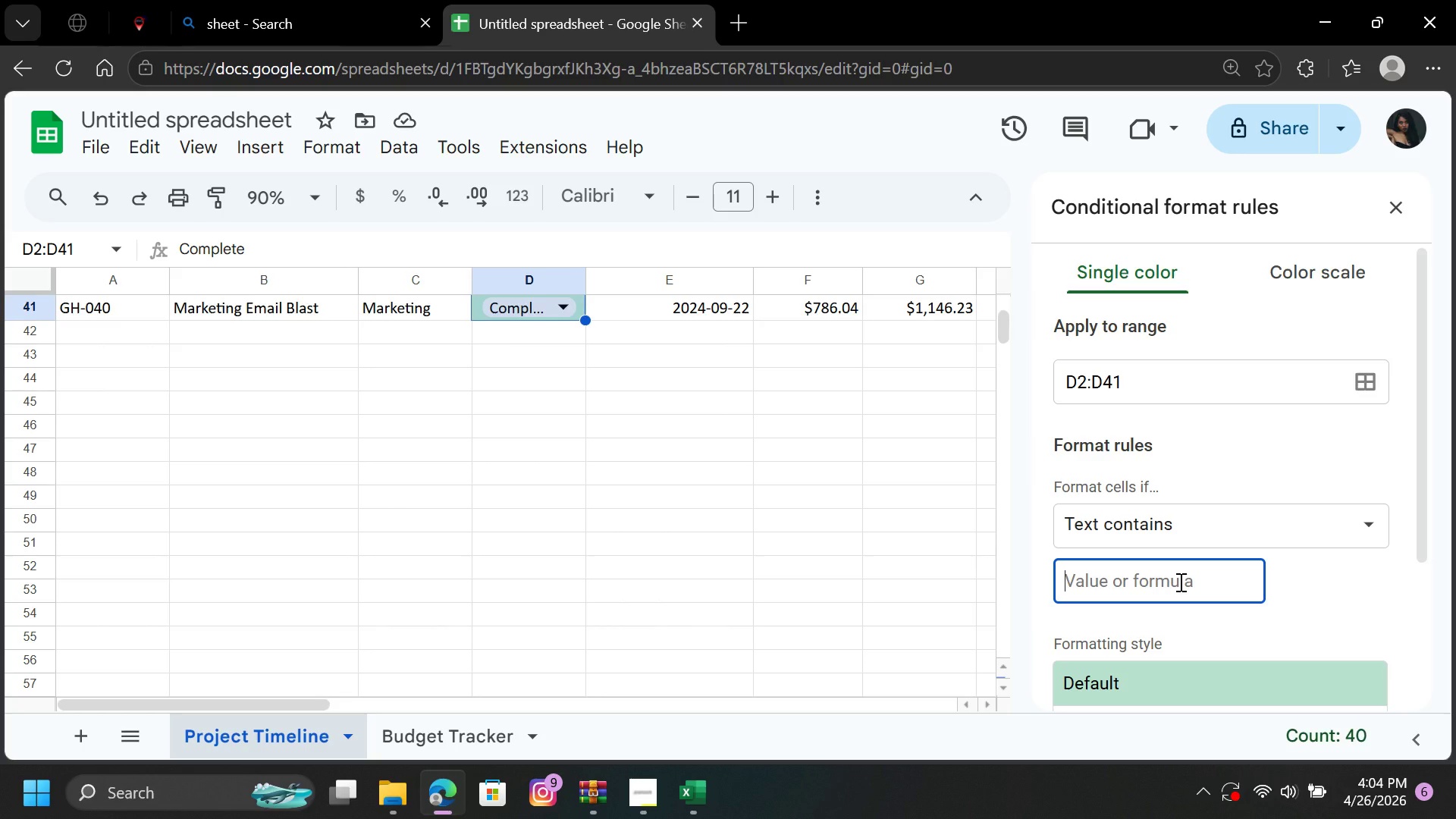 
key(Shift+Quote)
 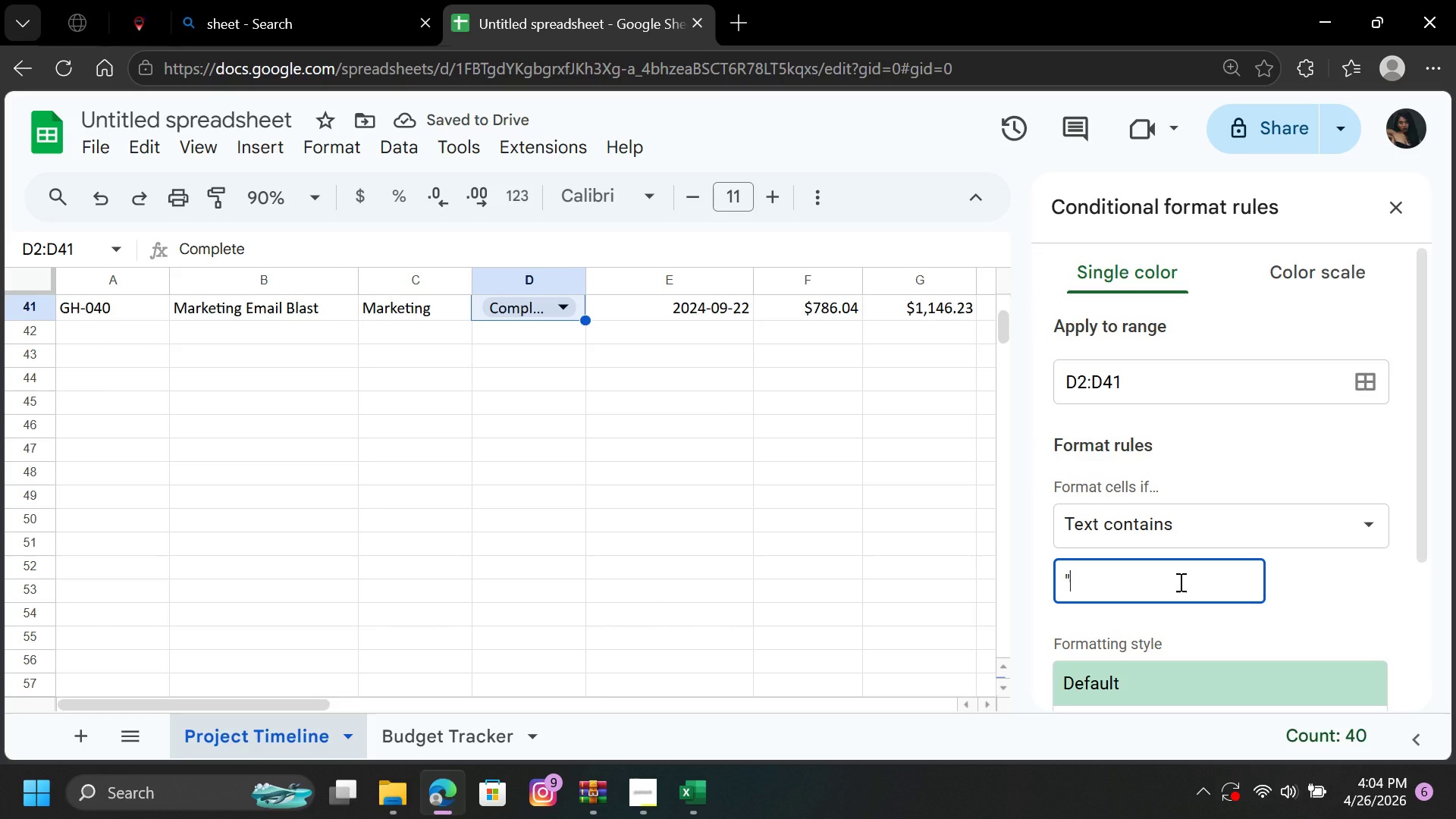 
wait(6.84)
 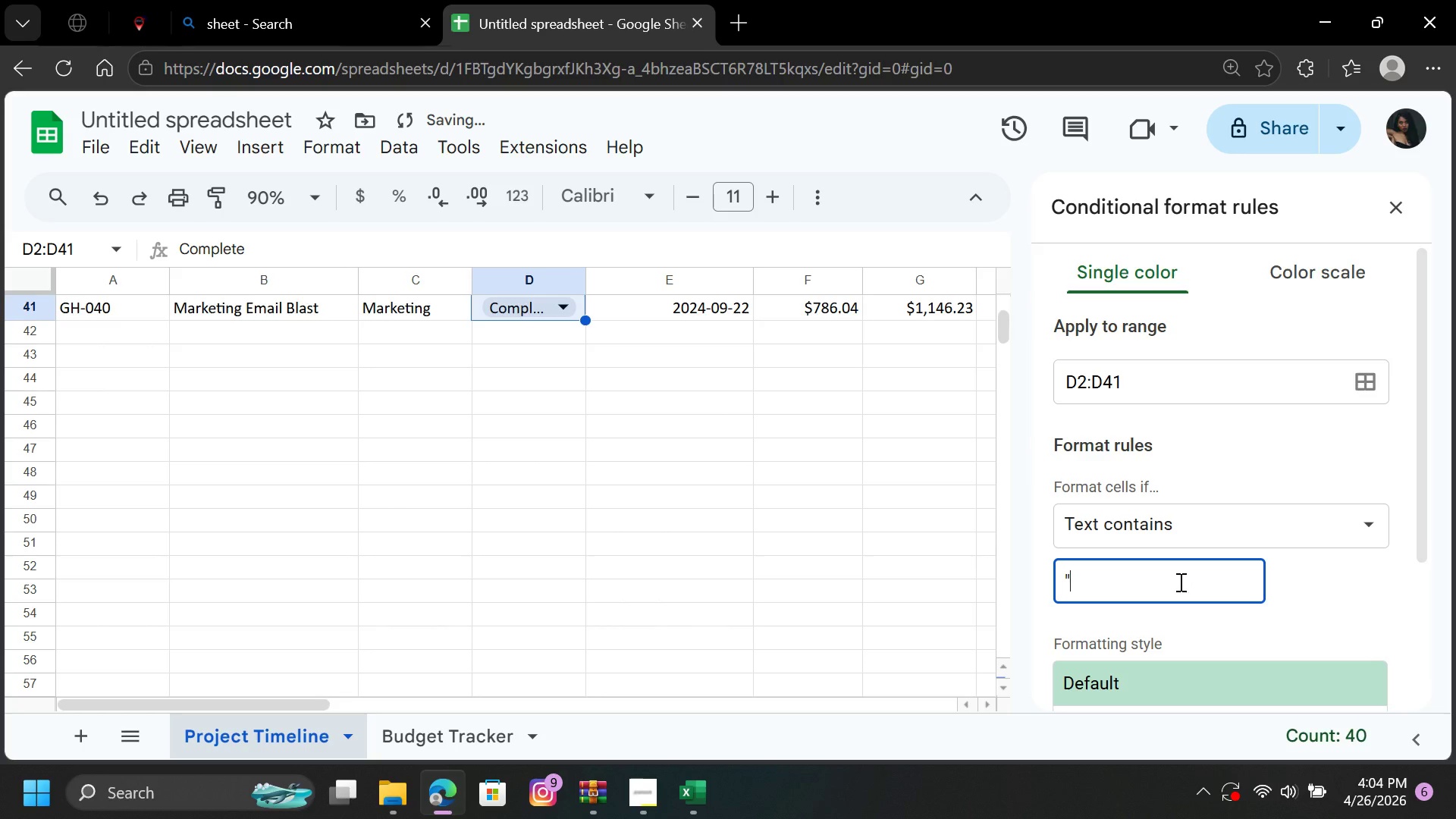 
type(Delayed")
 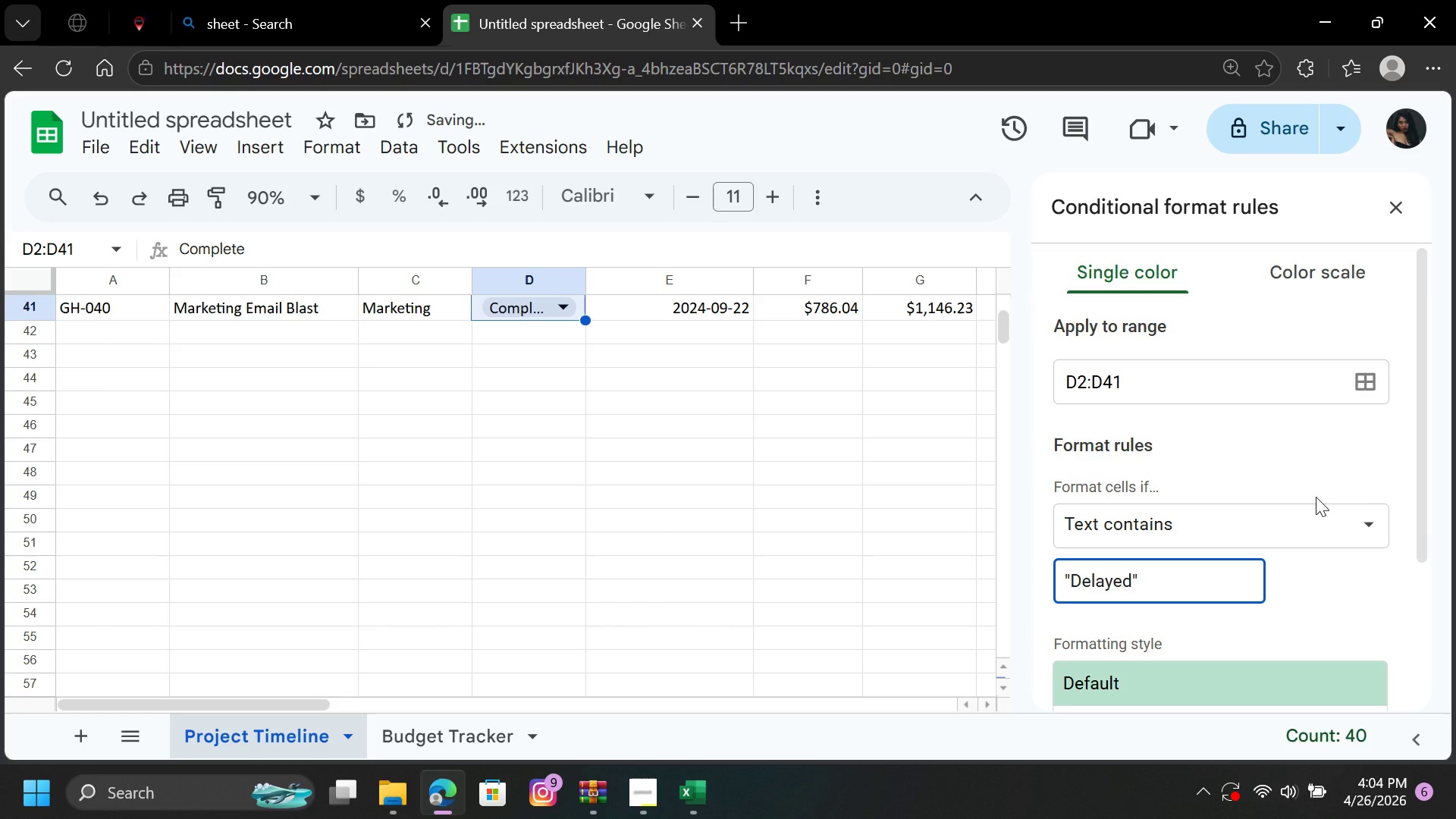 
left_click_drag(start_coordinate=[1422, 516], to_coordinate=[1417, 638])
 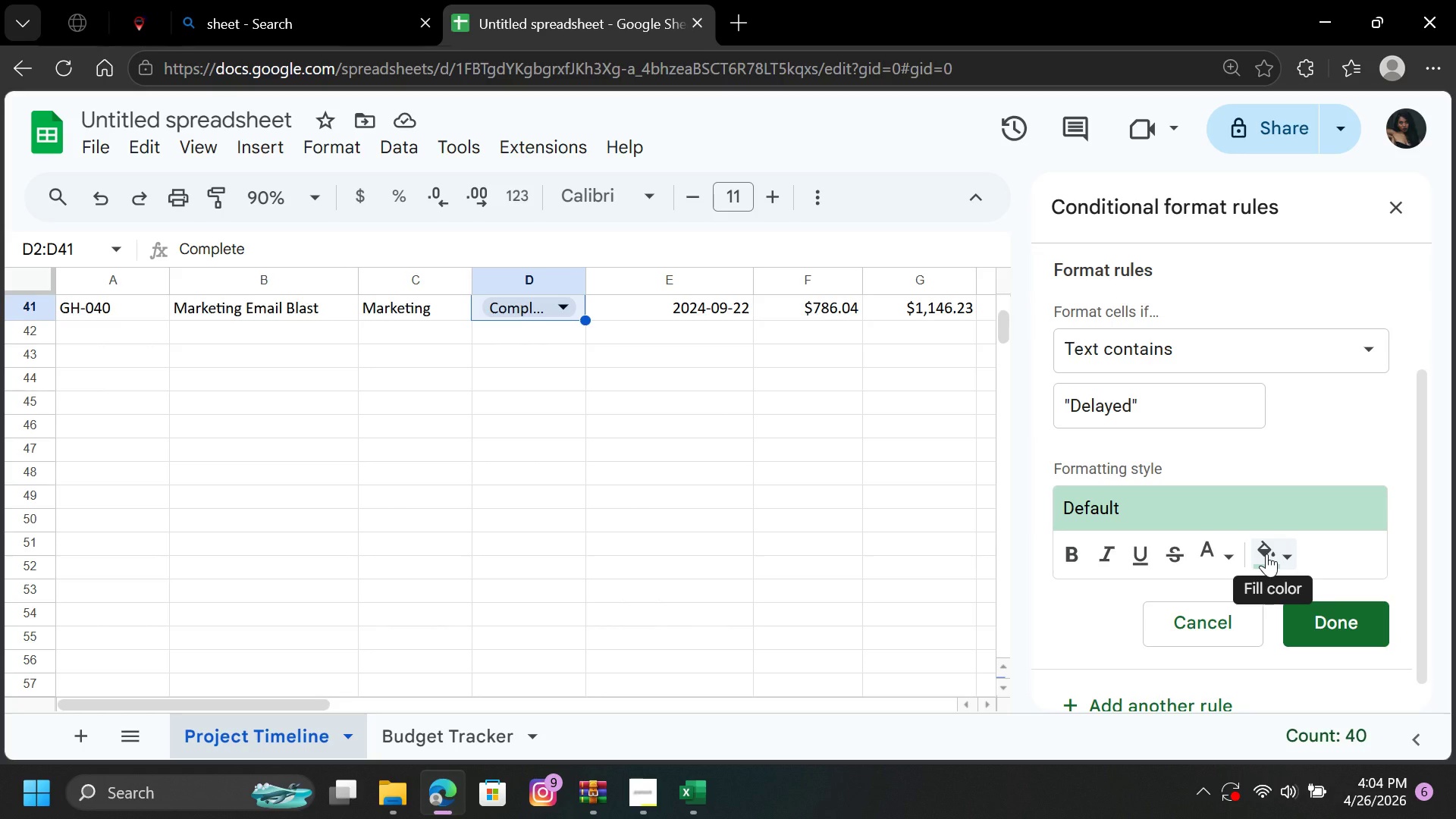 
wait(6.72)
 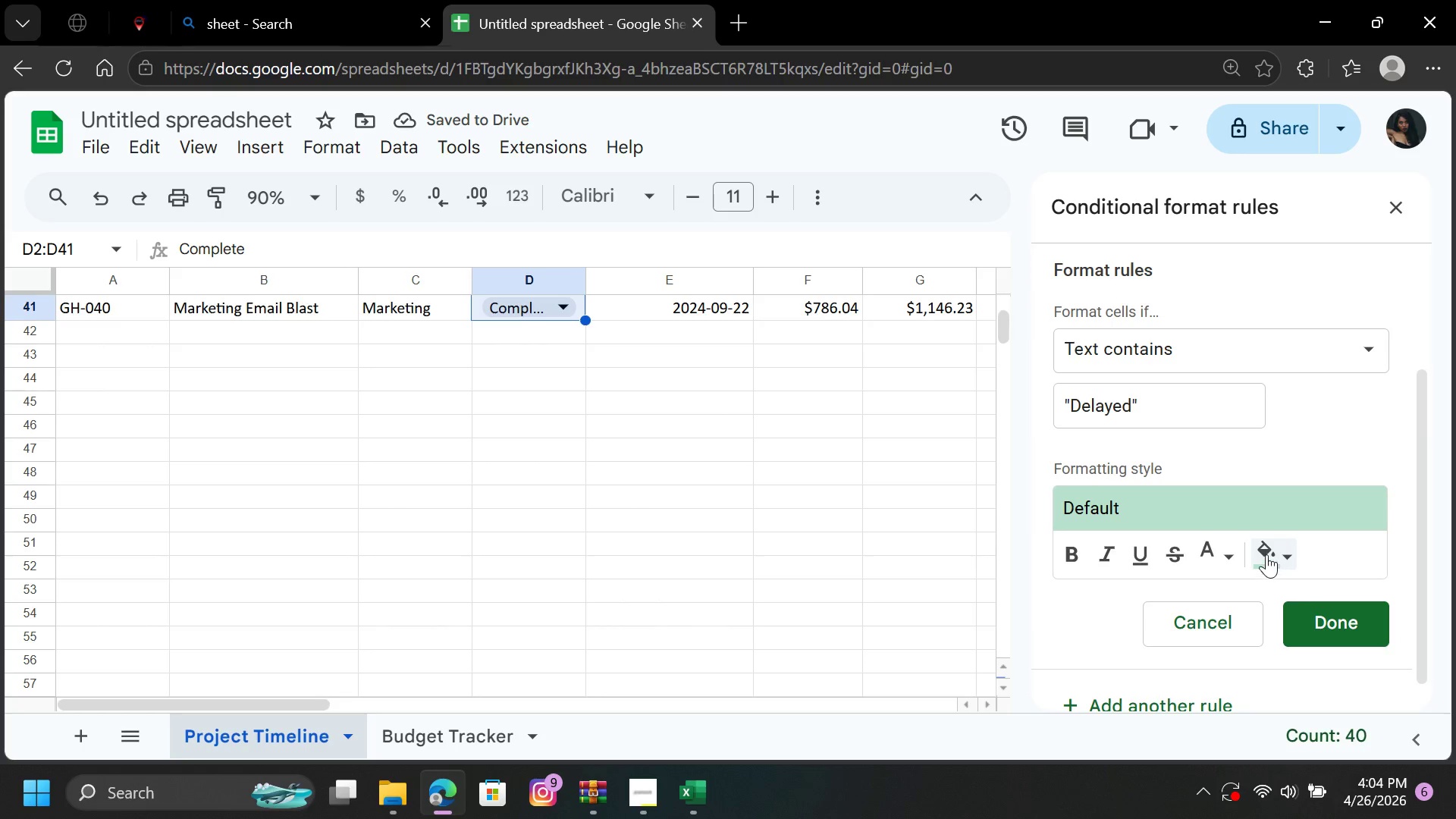 
left_click([1264, 551])
 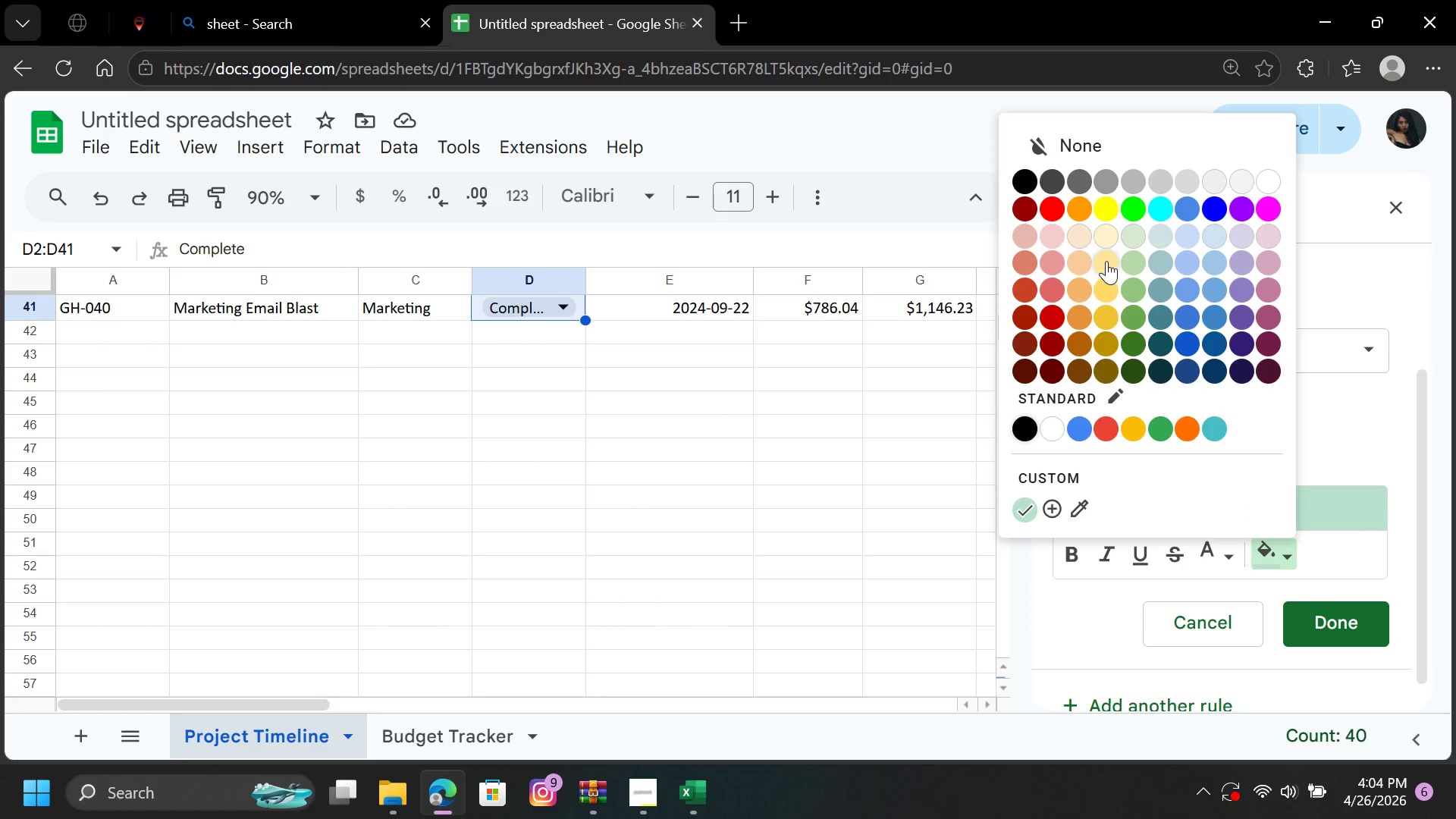 
mouse_move([1045, 228])
 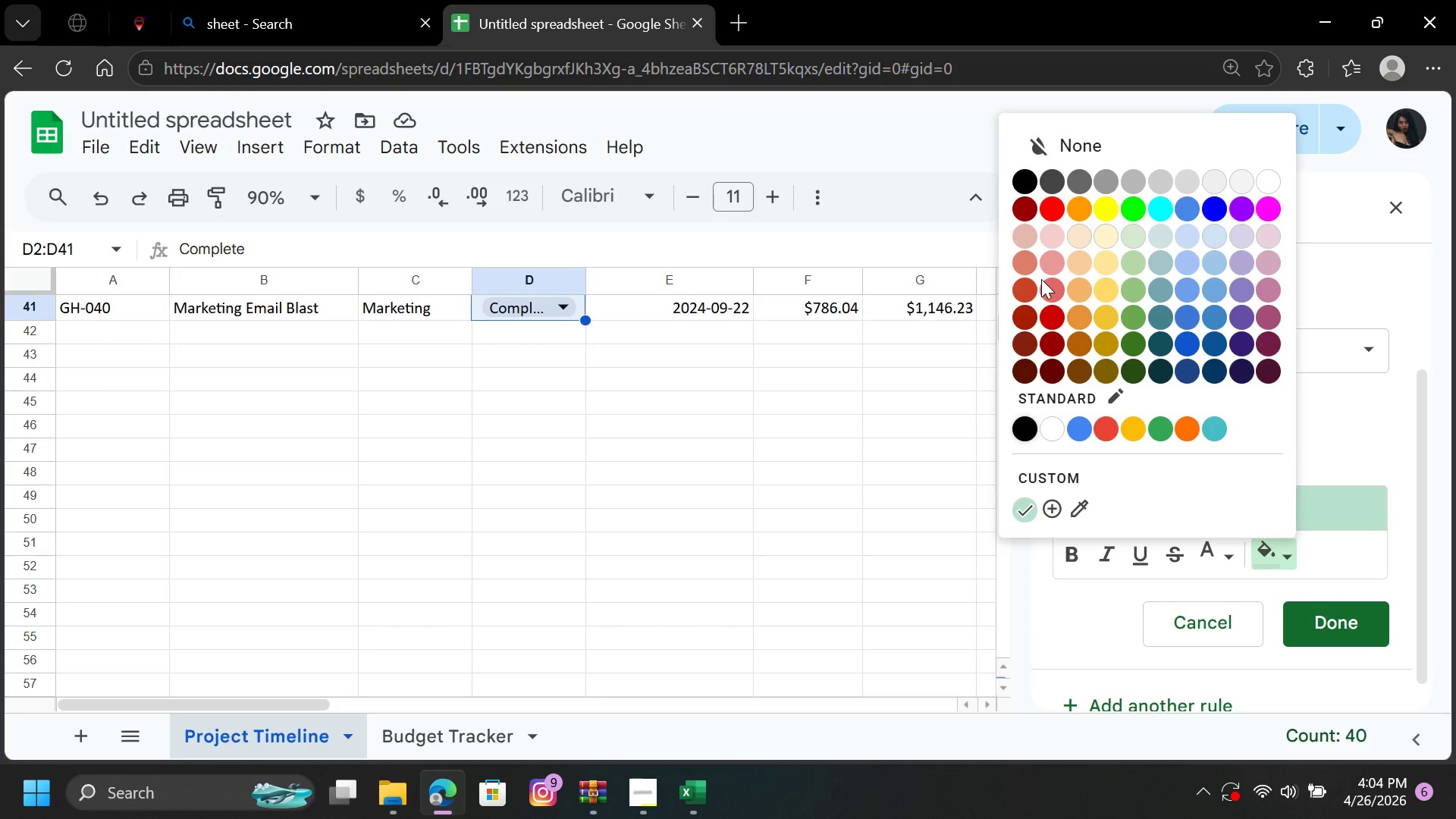 
mouse_move([1049, 307])
 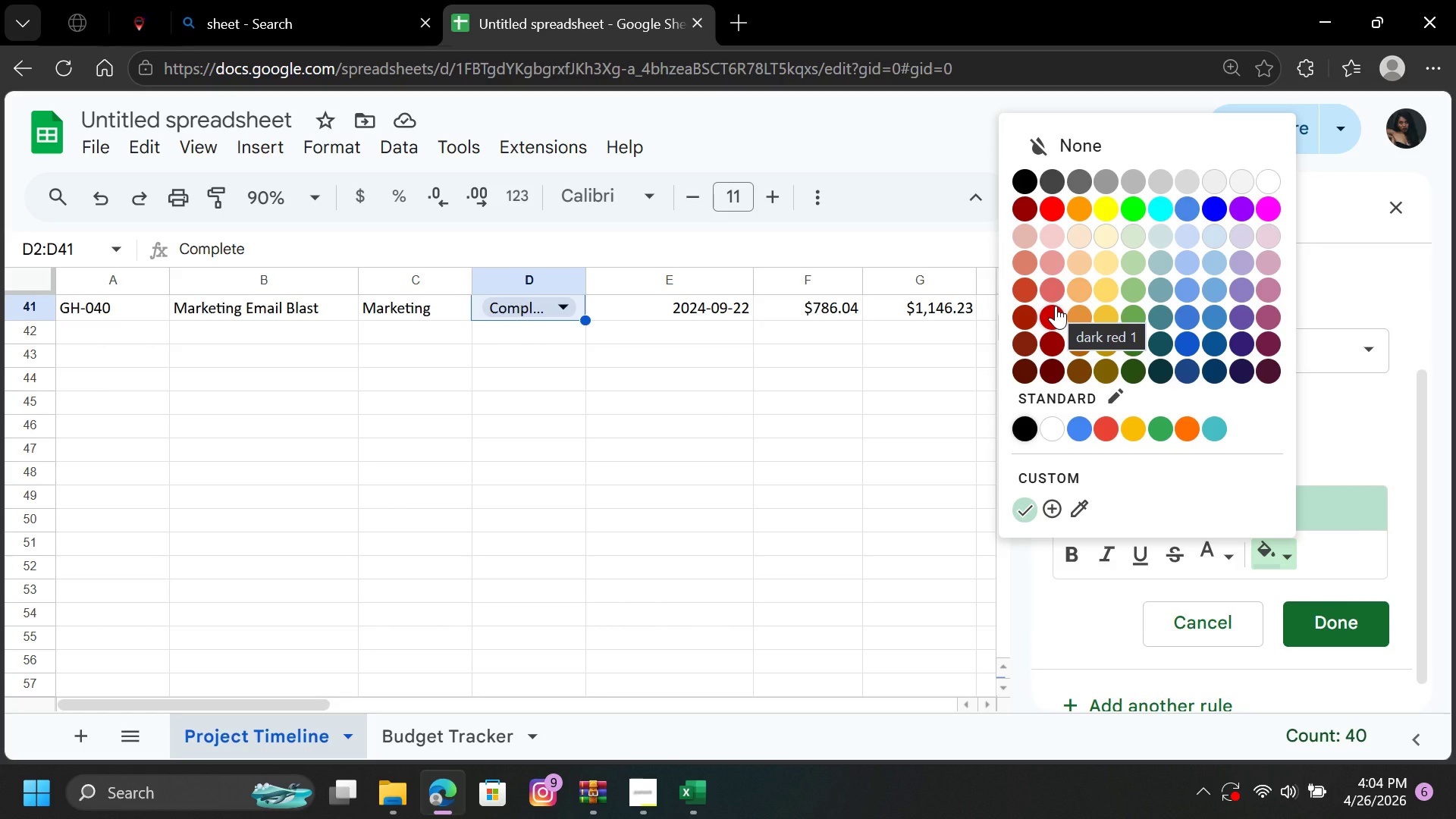 
wait(6.69)
 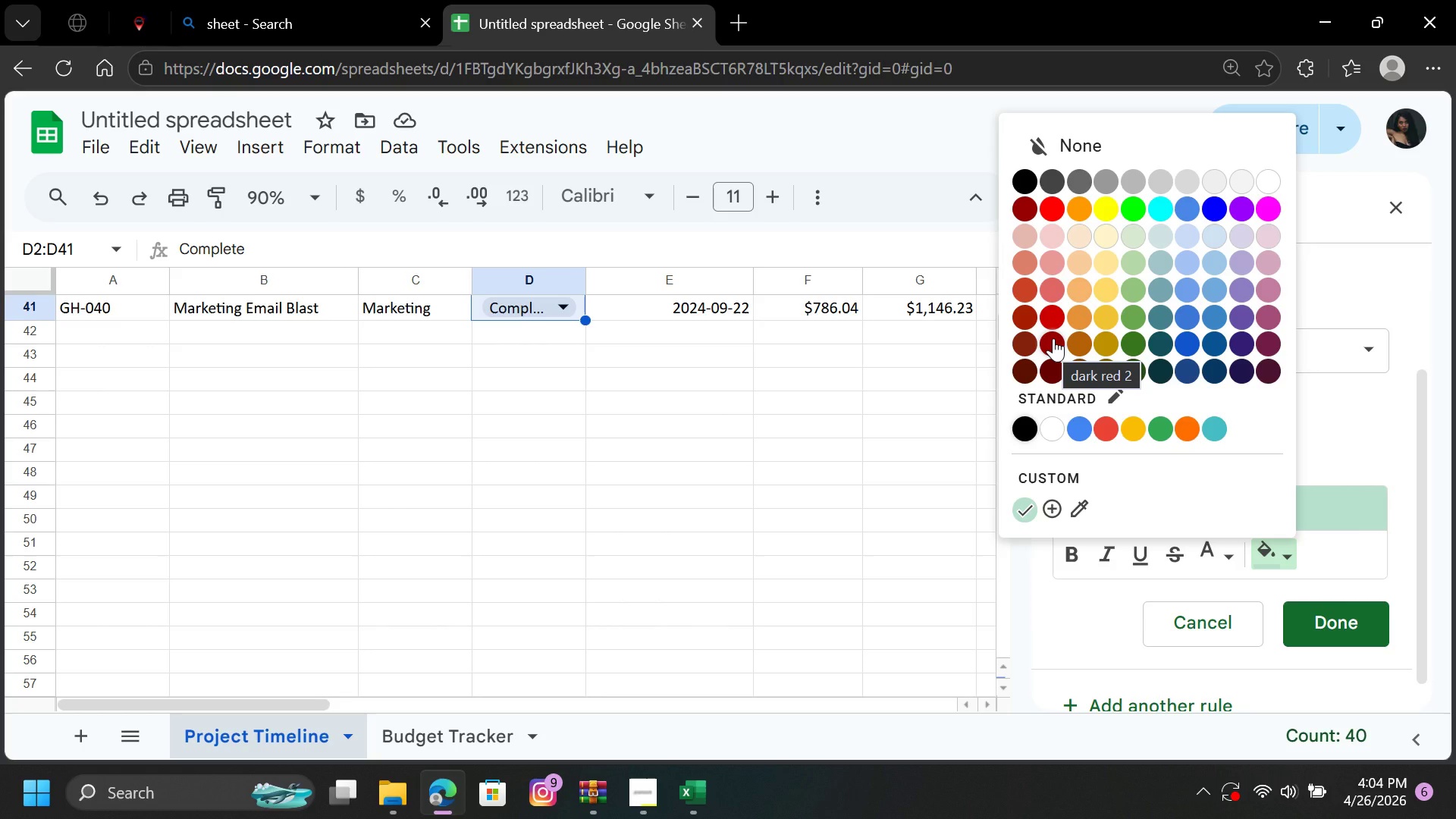 
left_click([1056, 306])
 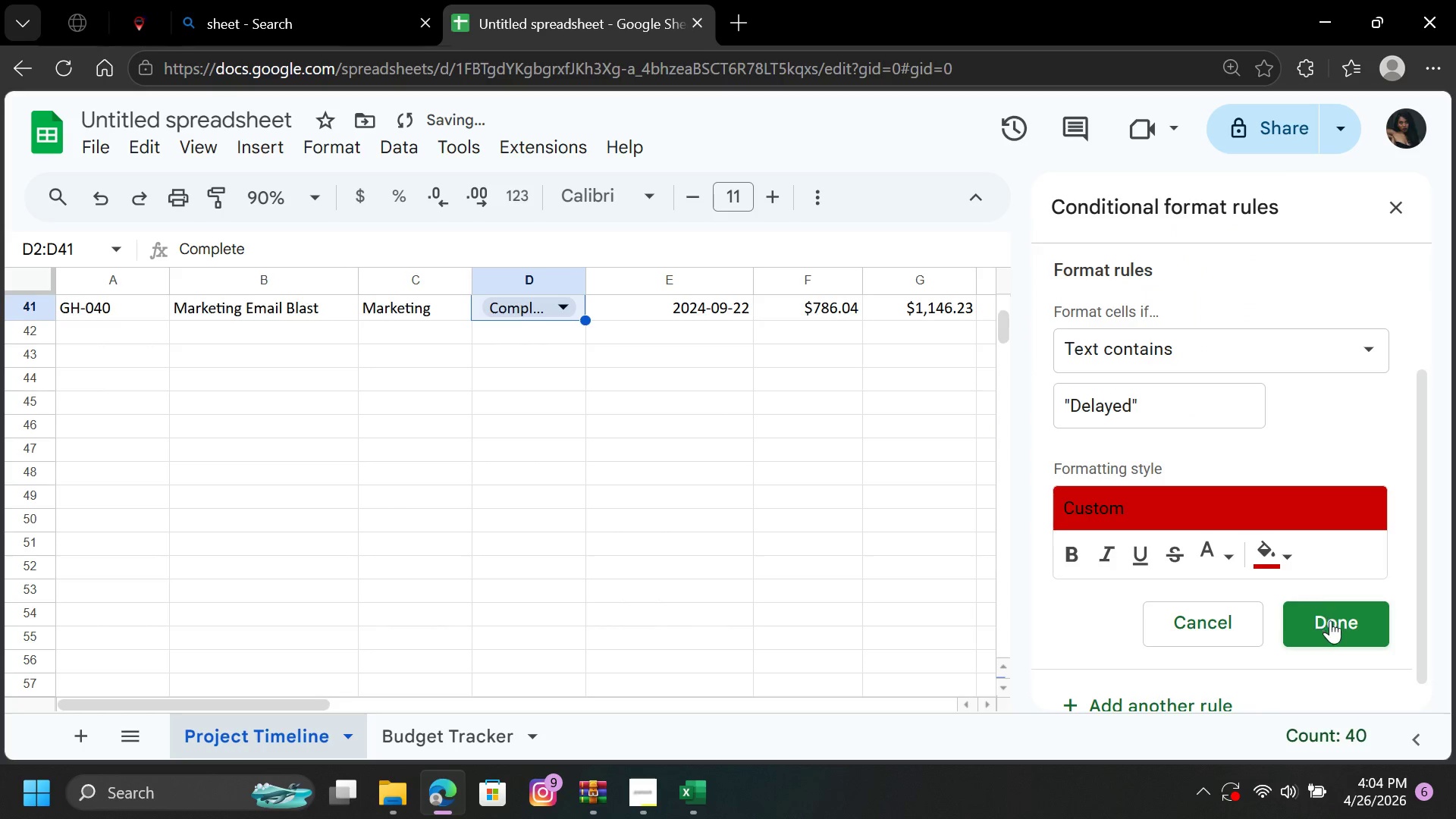 
left_click([1330, 620])
 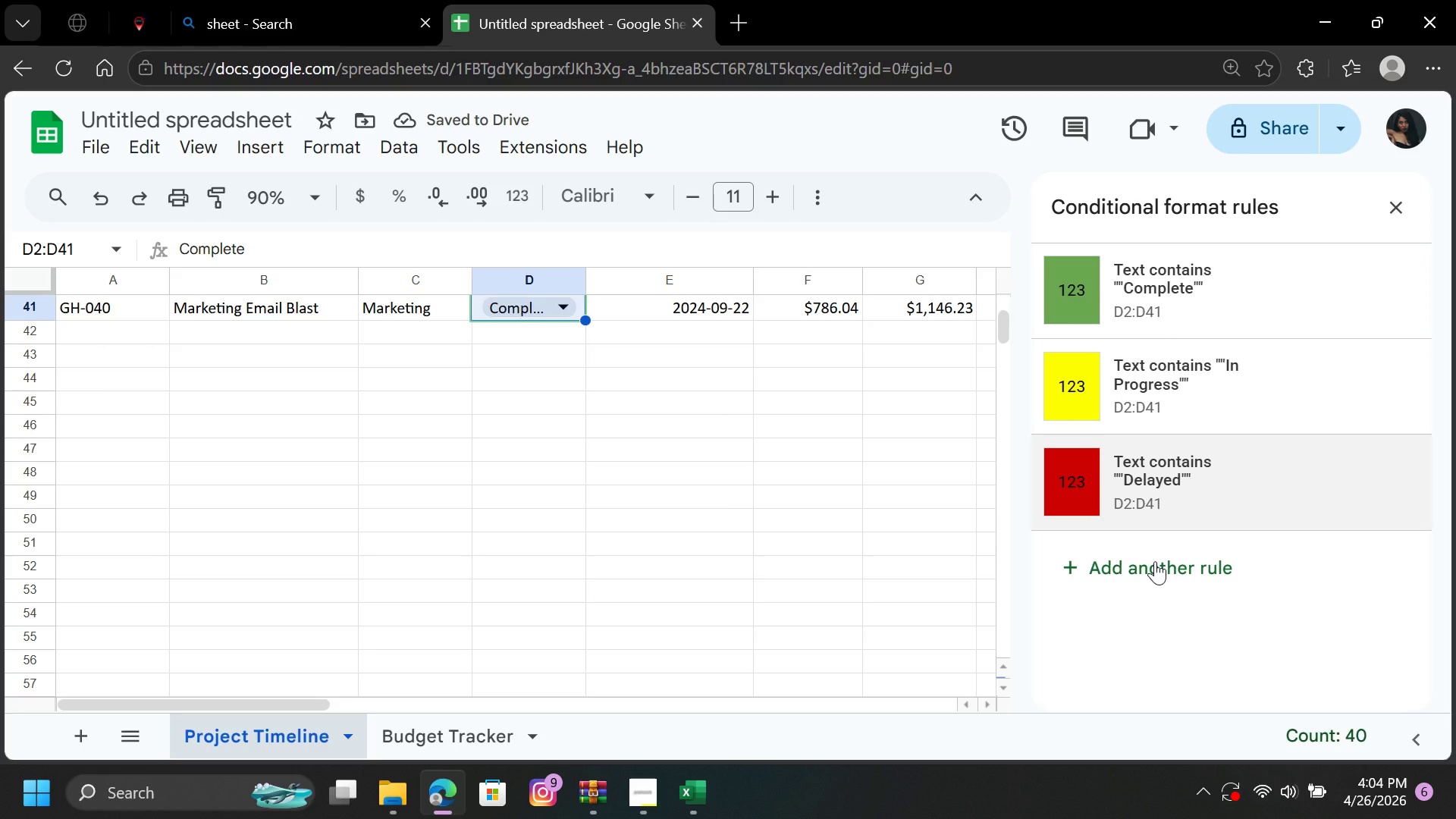 
left_click([1155, 561])
 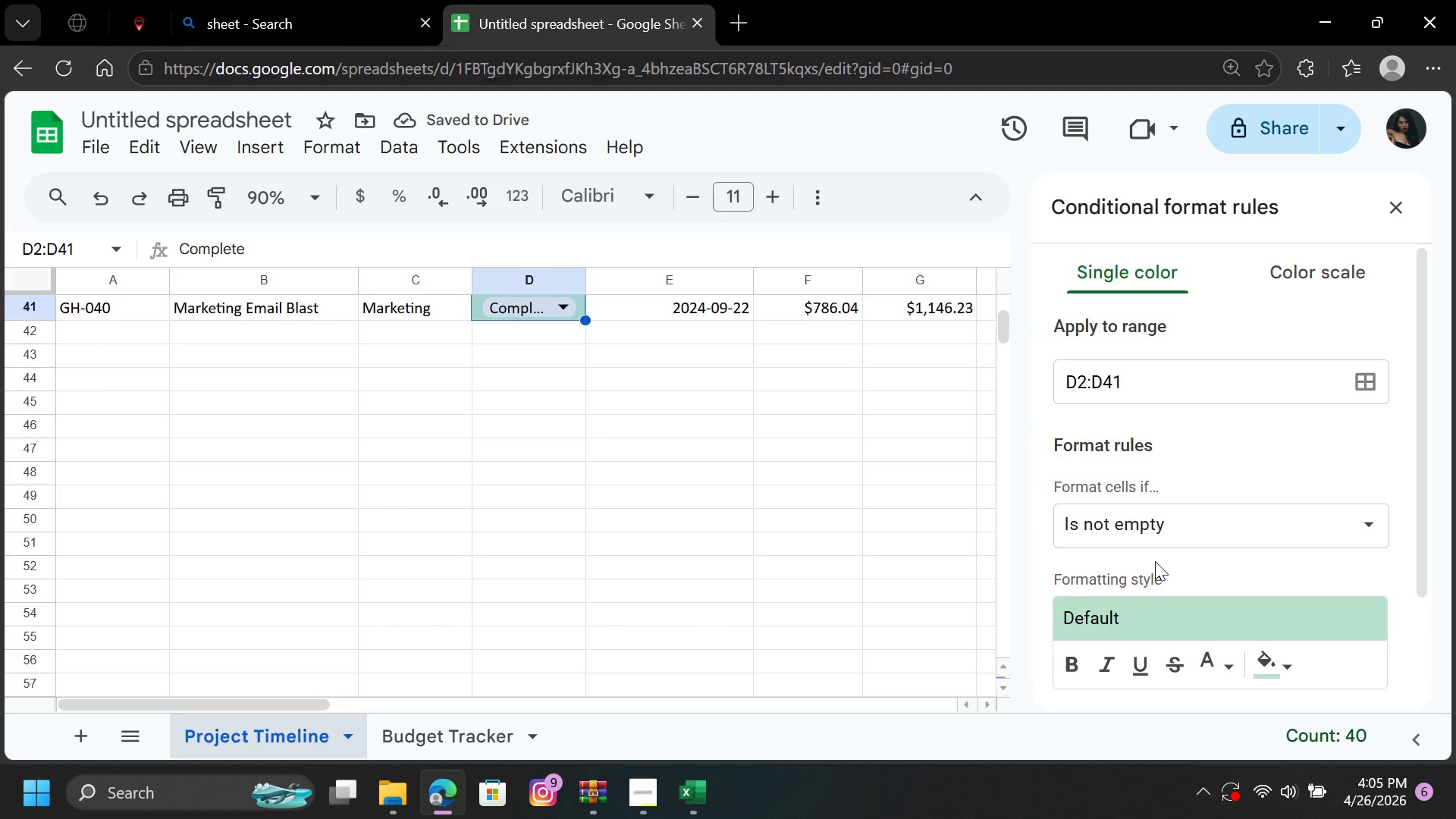 
wait(5.62)
 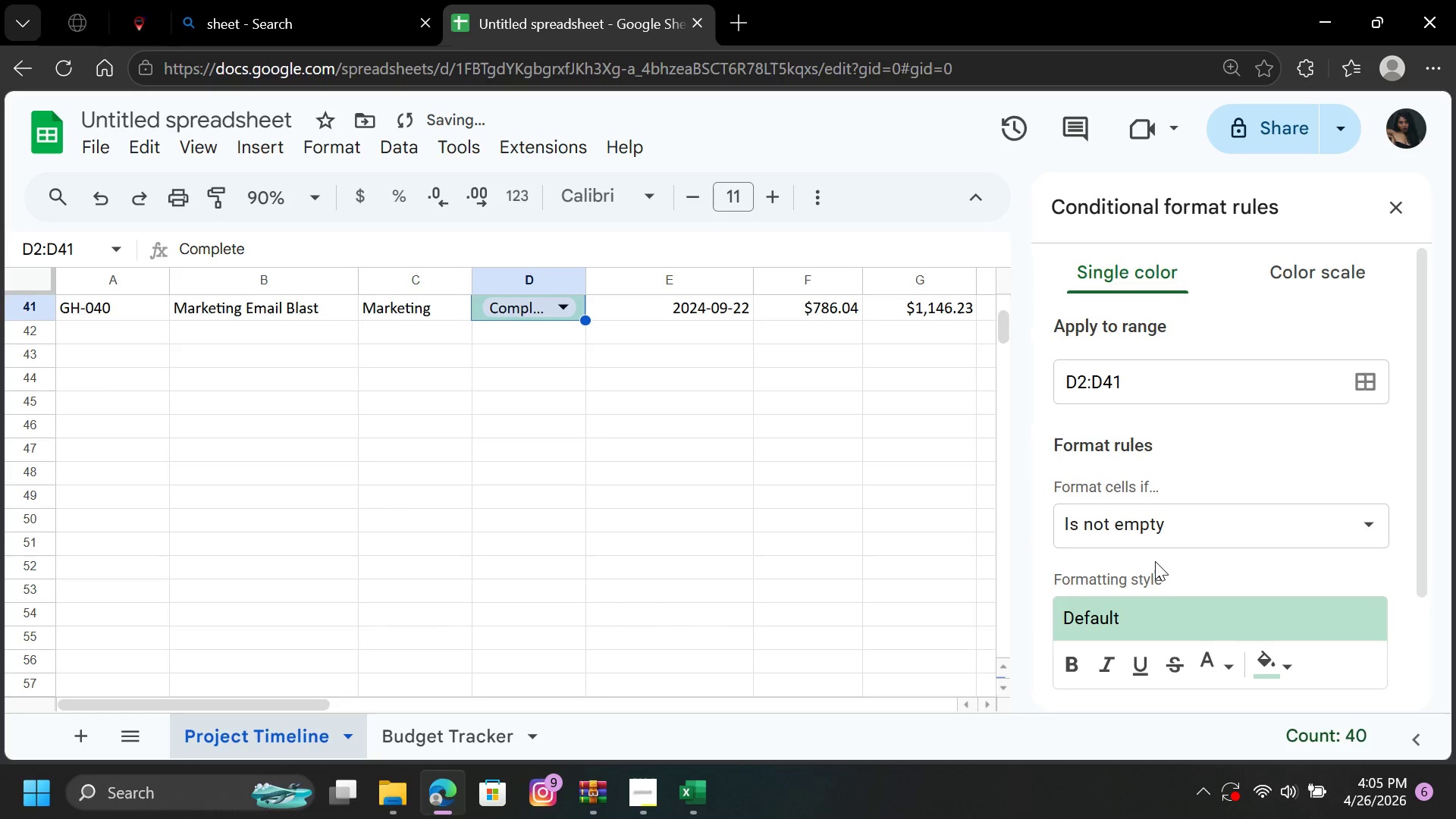 
left_click([1189, 519])
 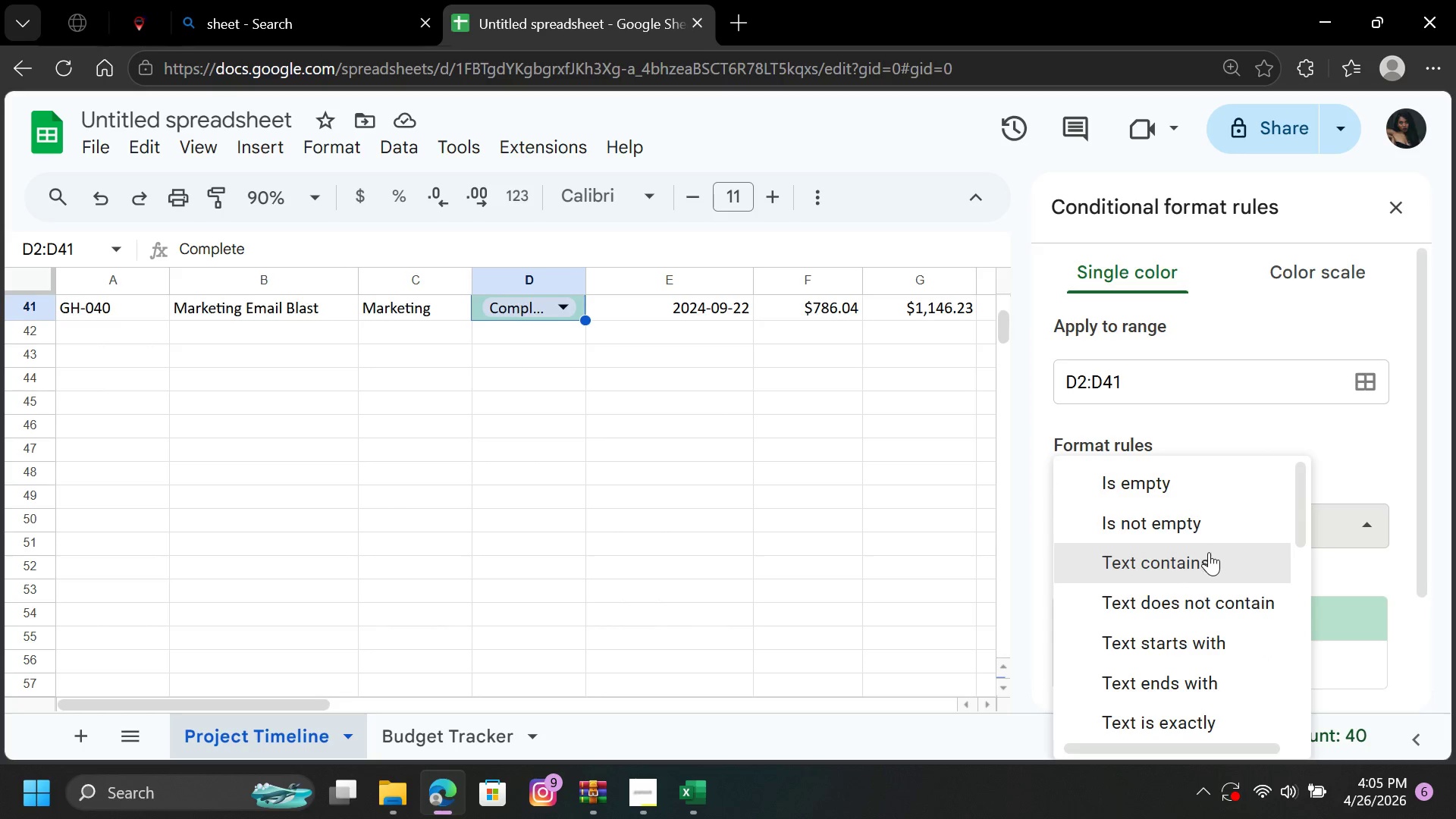 
left_click([1209, 553])
 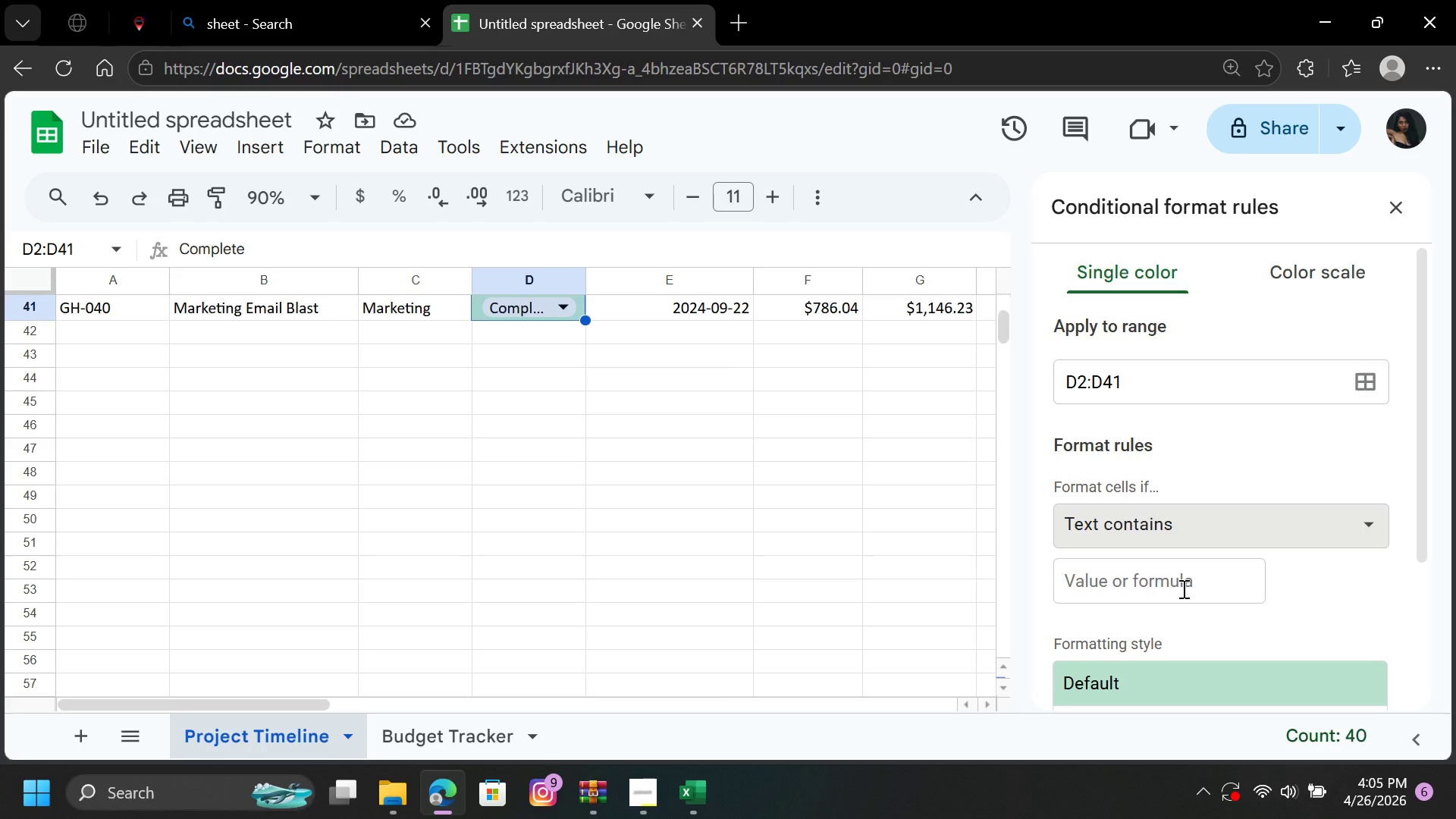 
left_click([1182, 588])
 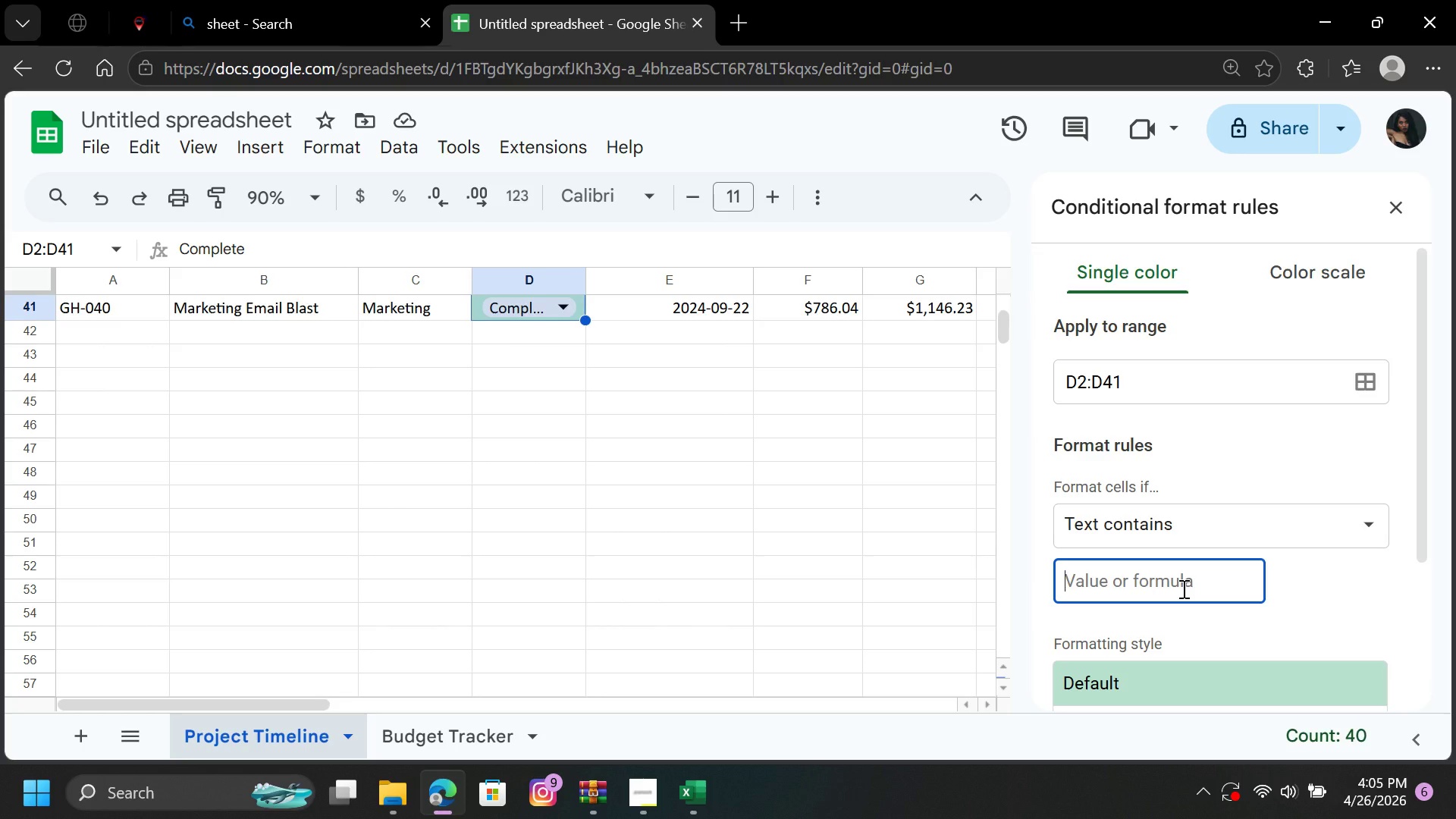 
type("pending)
 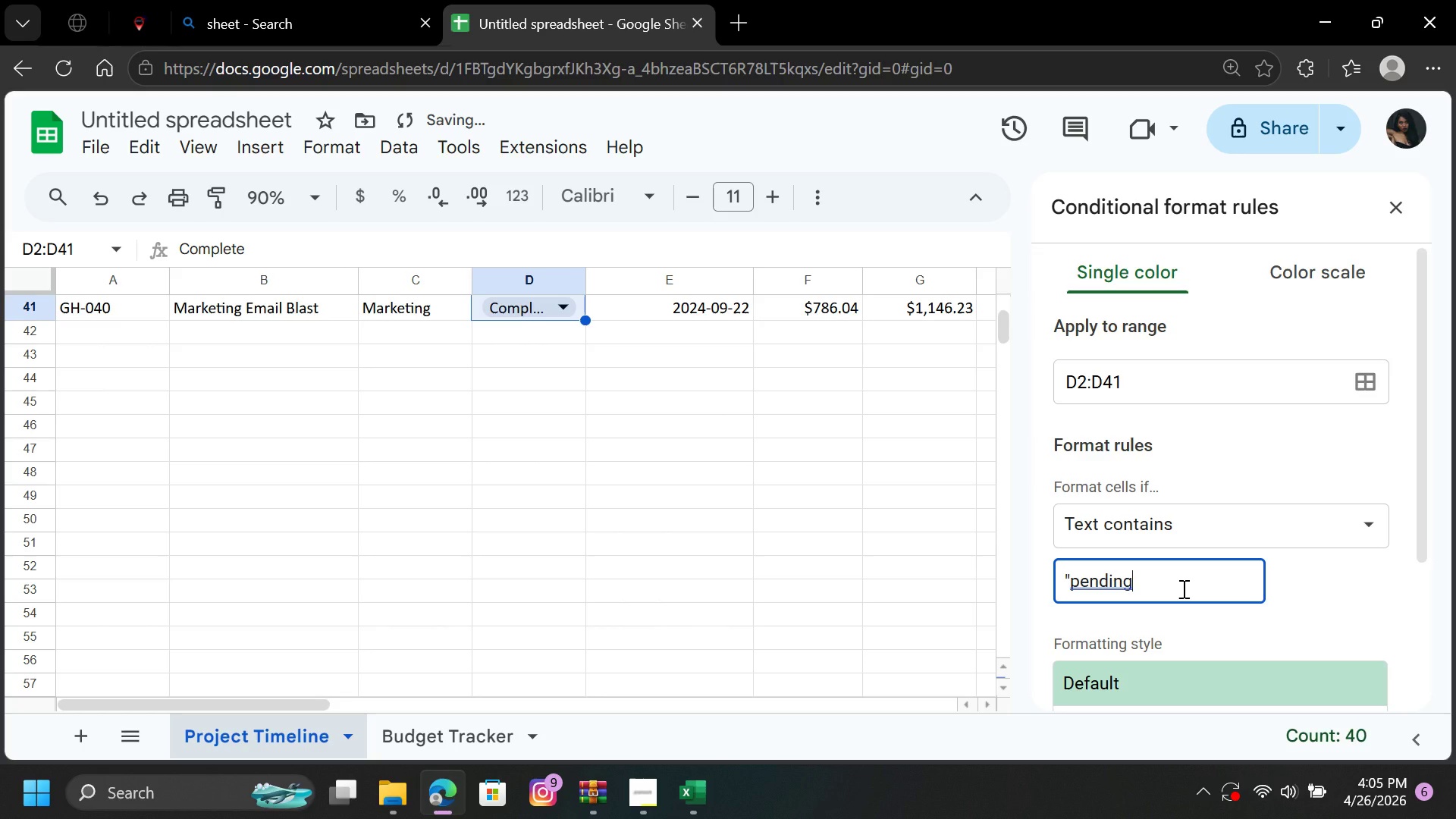 
key(Shift+Quote)
 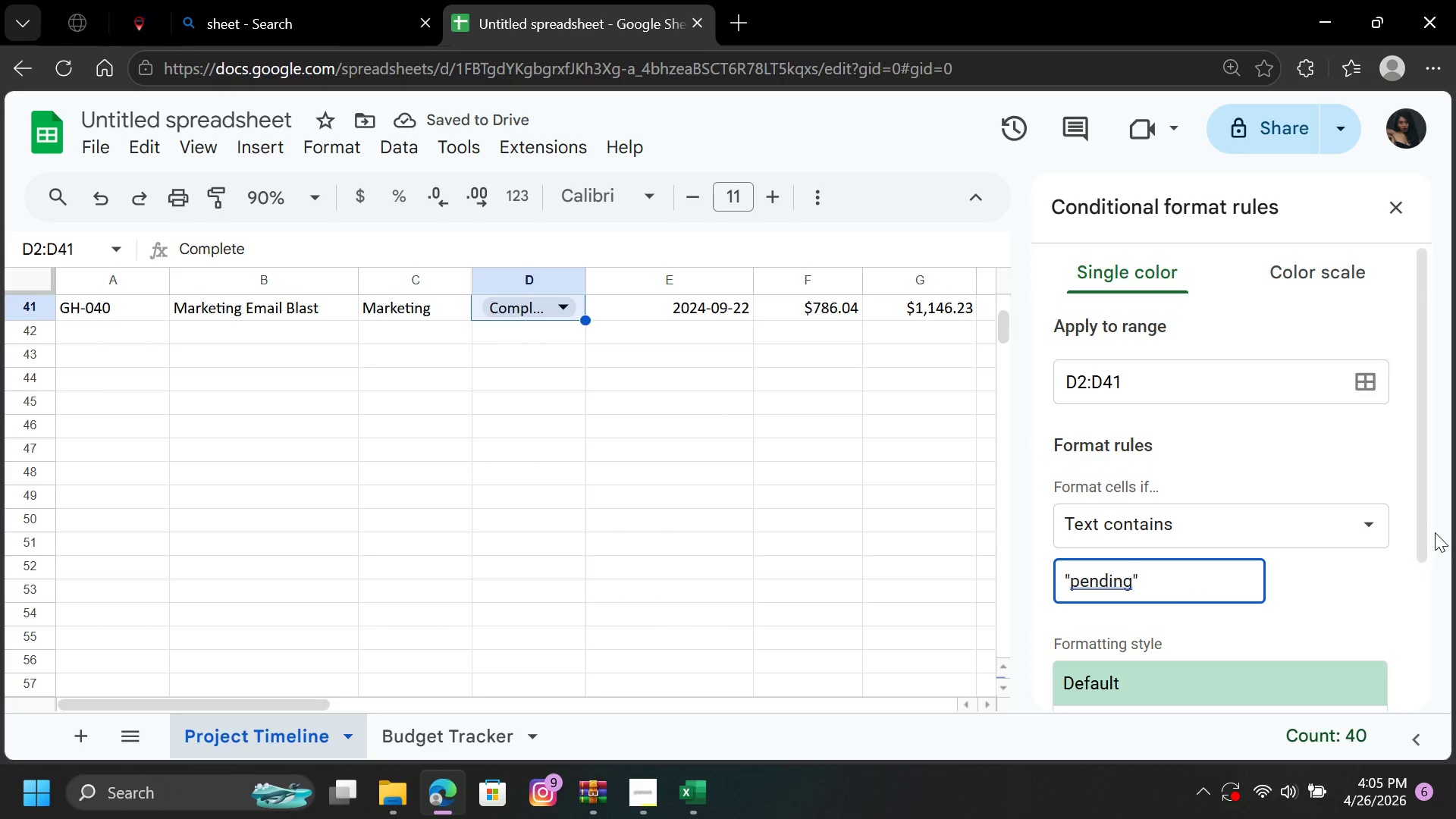 
left_click_drag(start_coordinate=[1422, 526], to_coordinate=[1416, 658])
 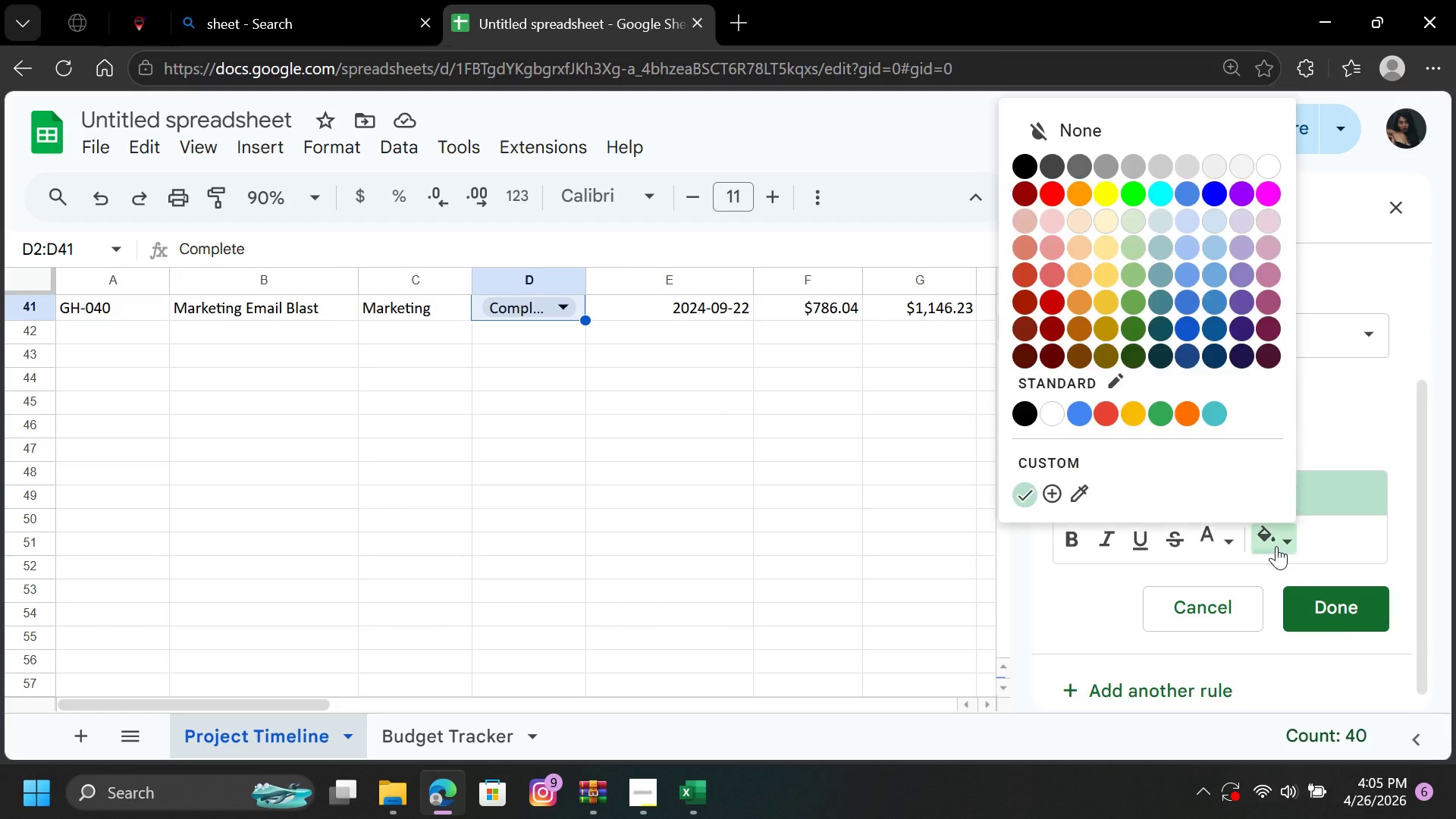 
left_click([1276, 546])
 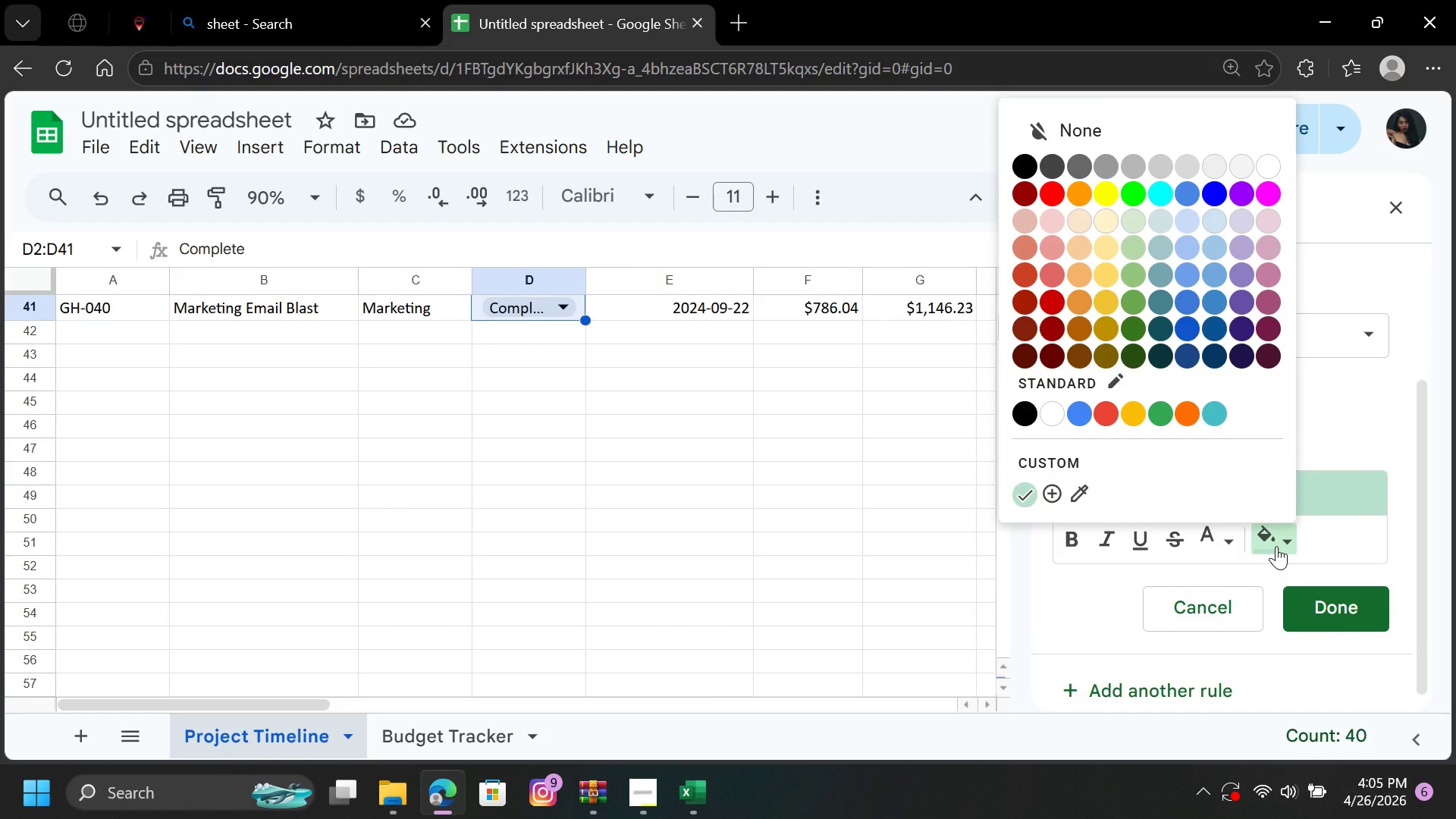 
wait(8.29)
 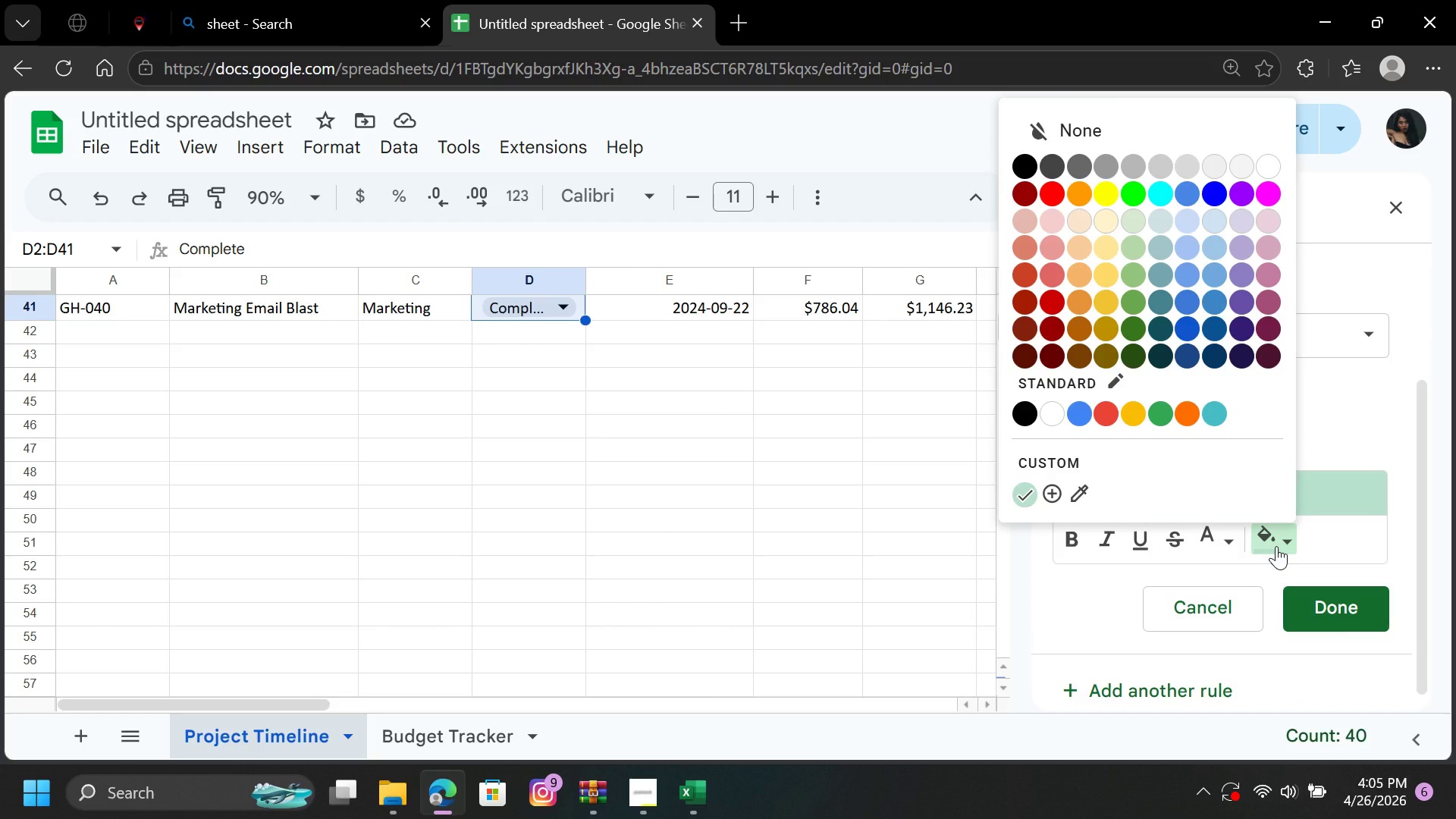 
mouse_move([1134, 257])
 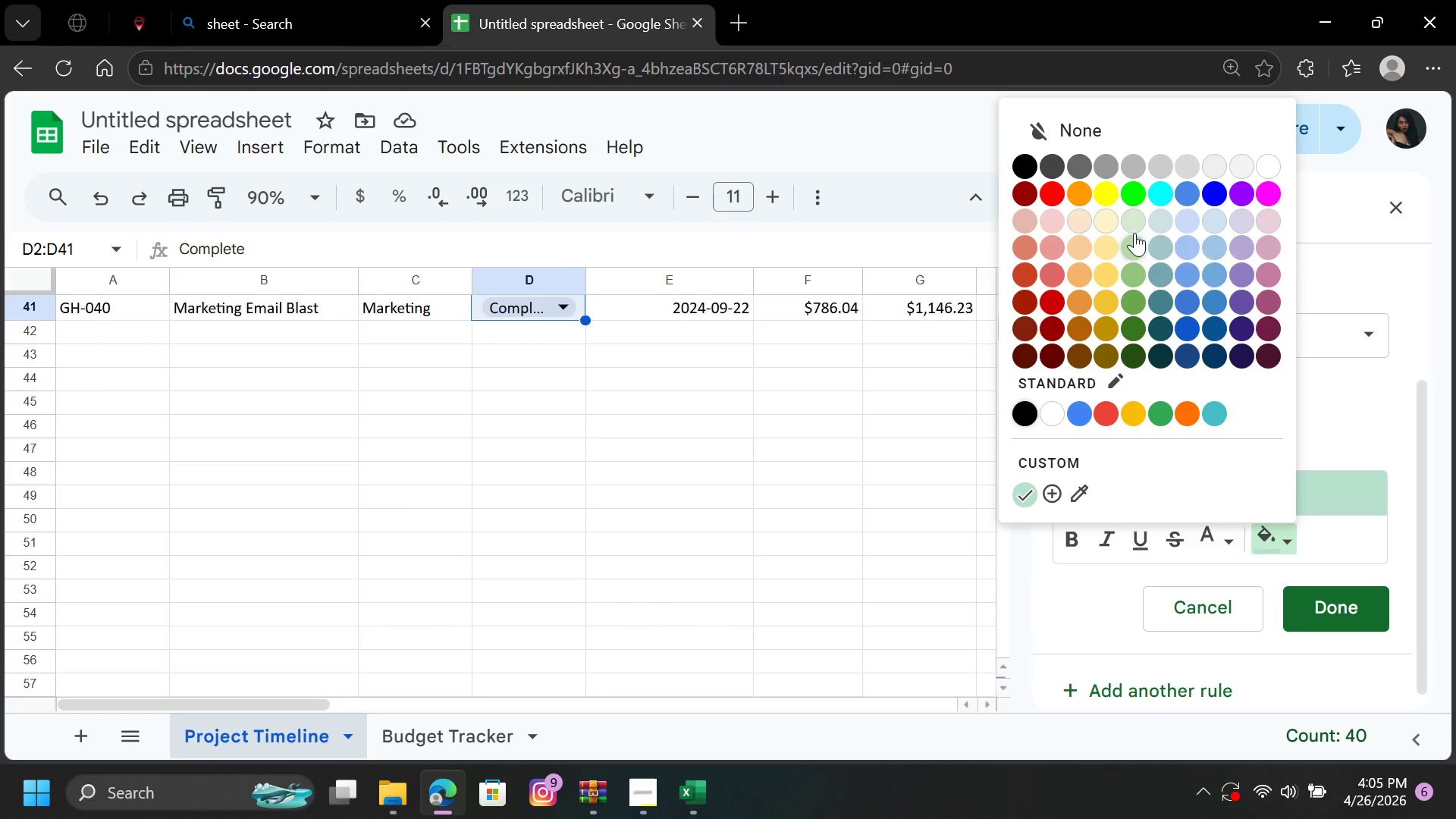 
mouse_move([1133, 209])
 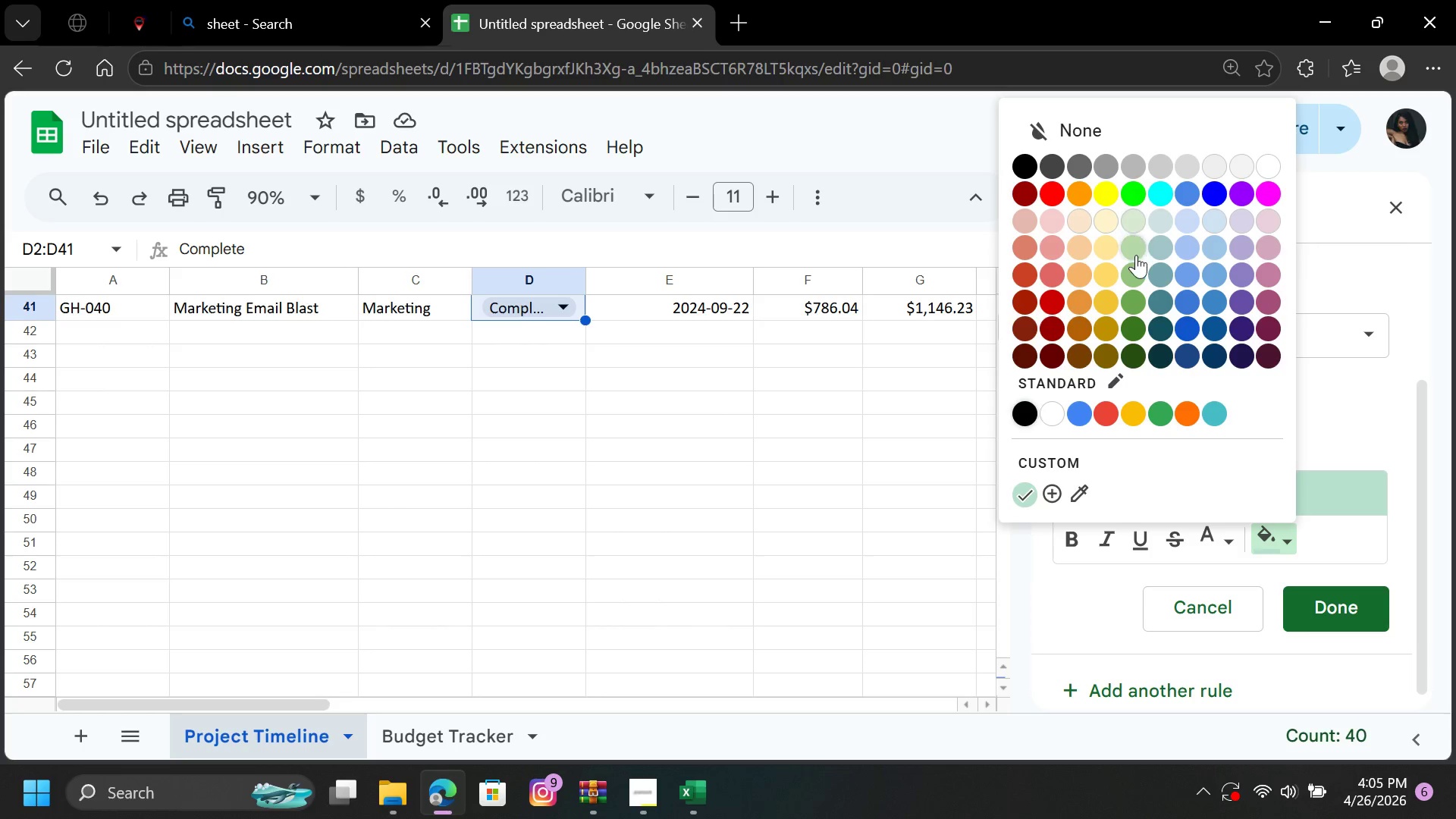 
mouse_move([1134, 260])
 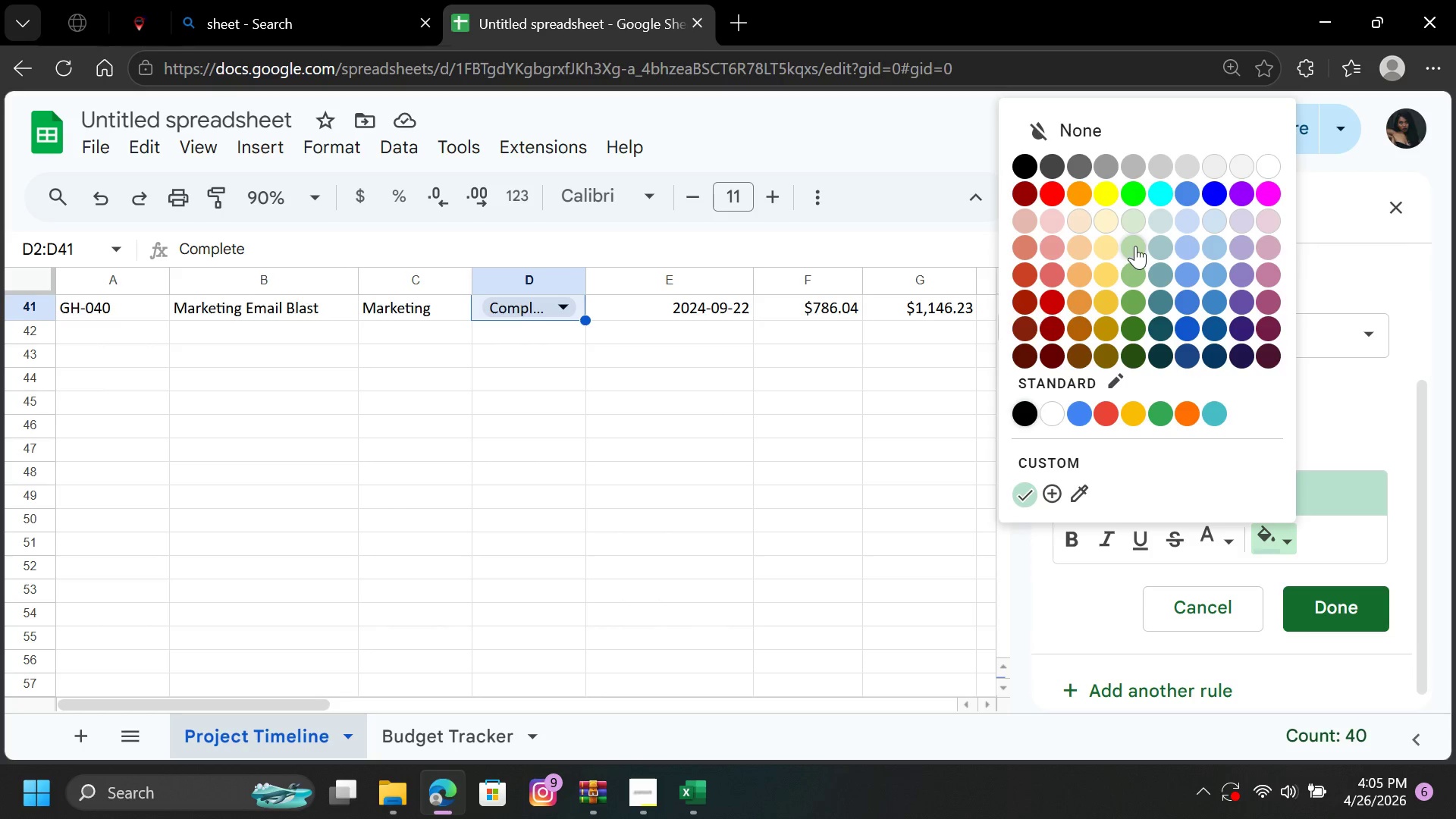 
mouse_move([1138, 260])
 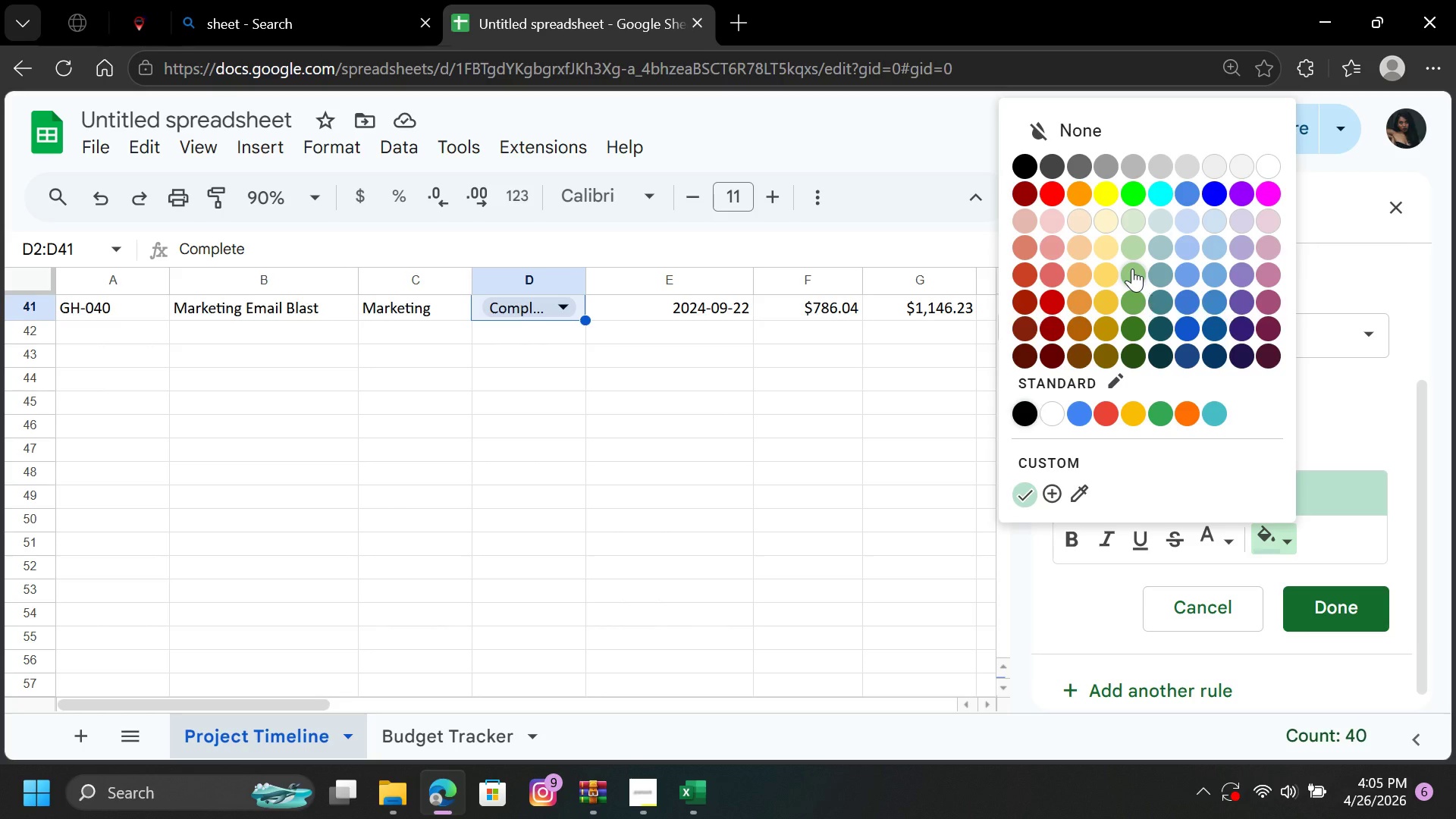 
left_click([1132, 268])
 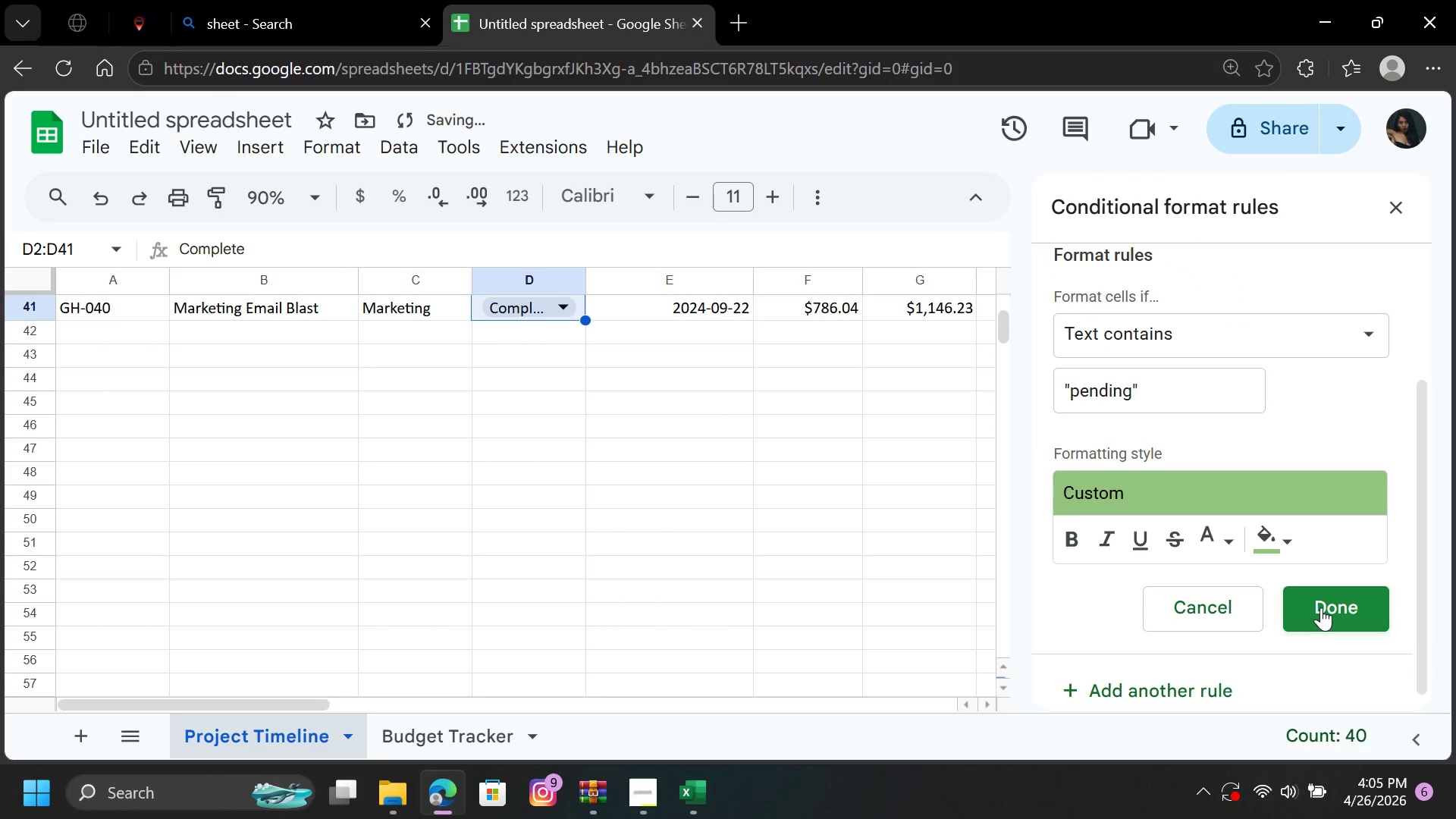 
left_click([1321, 607])
 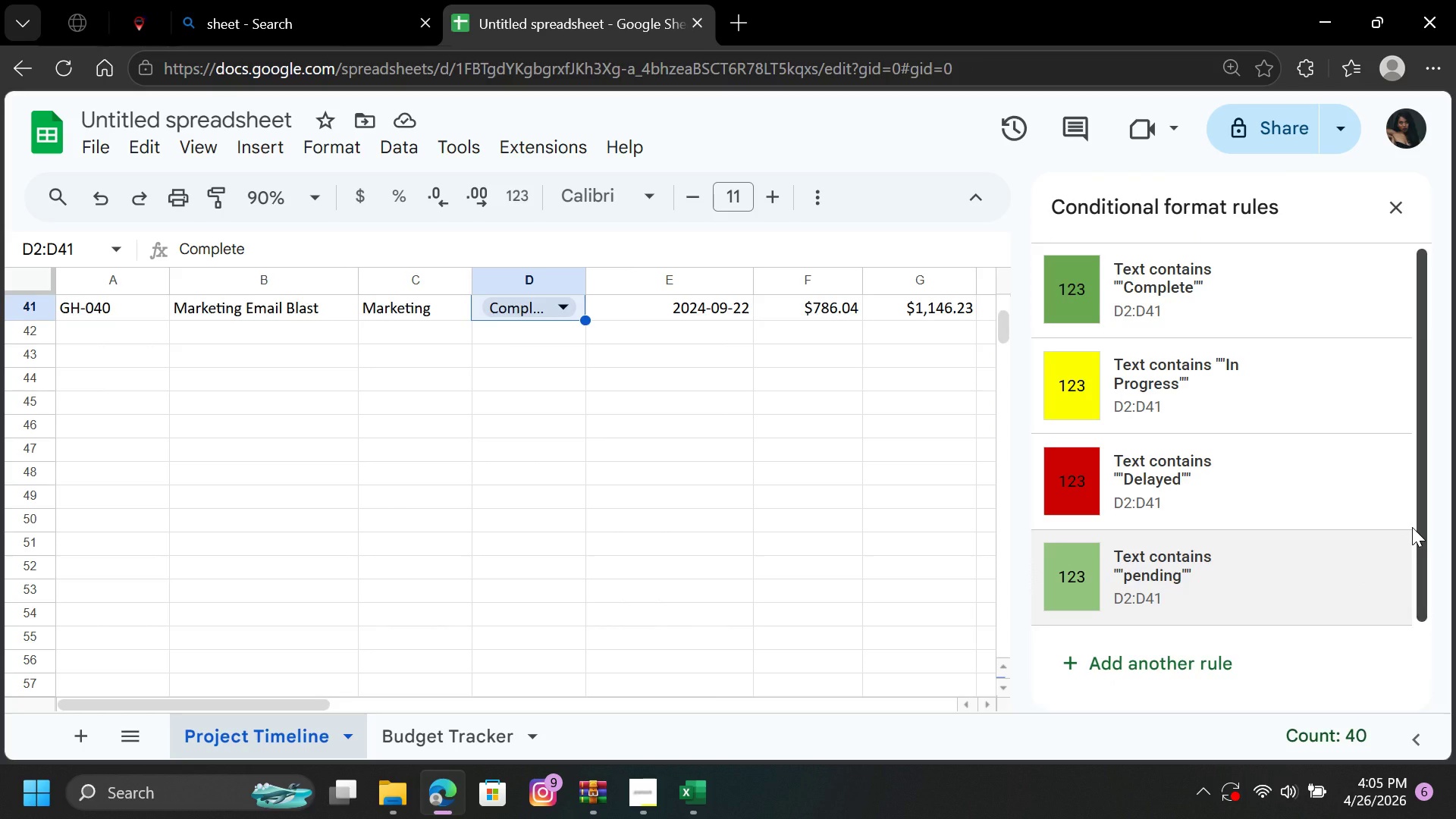 
left_click_drag(start_coordinate=[1412, 526], to_coordinate=[1423, 576])
 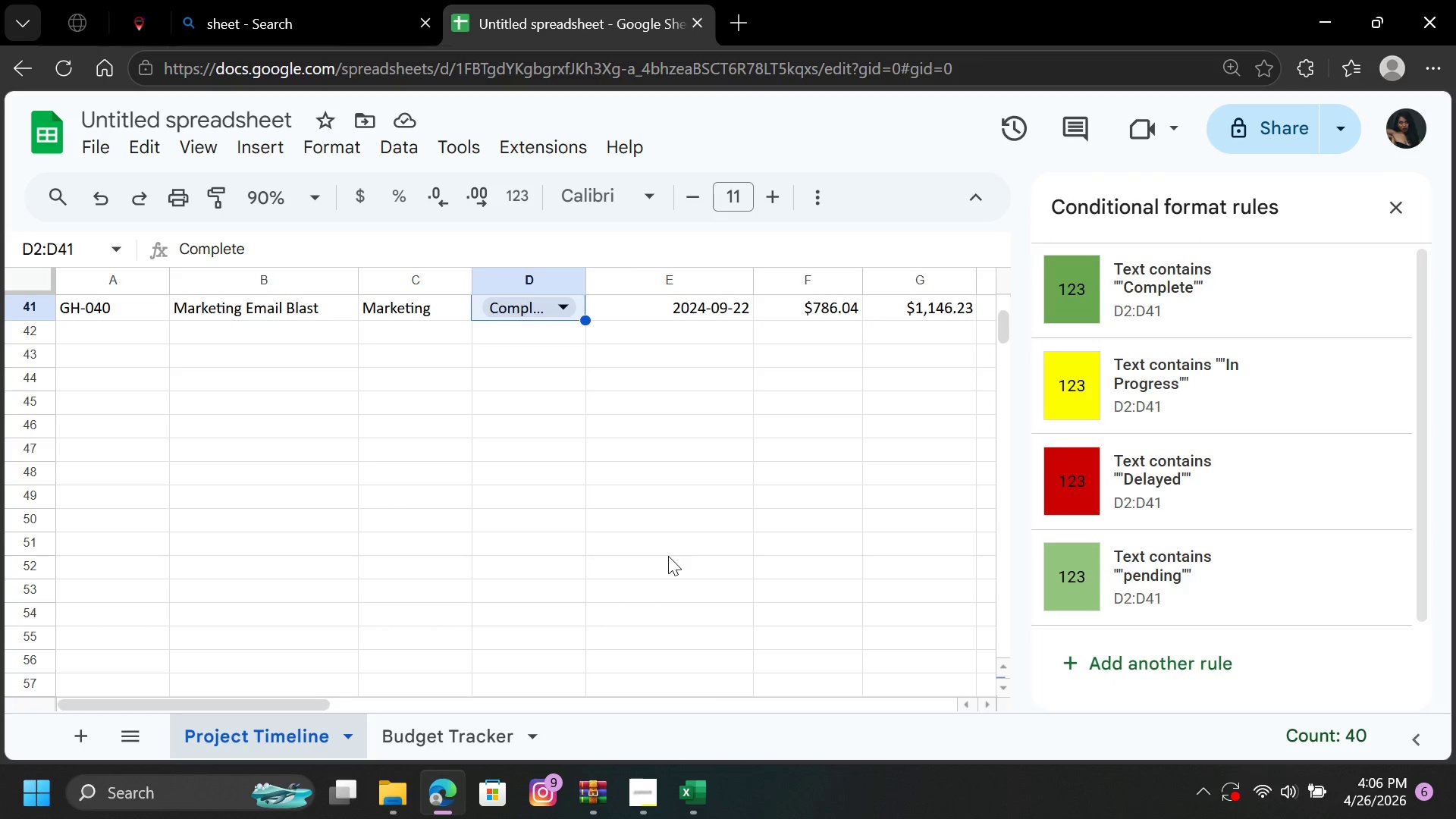 
left_click([668, 556])
 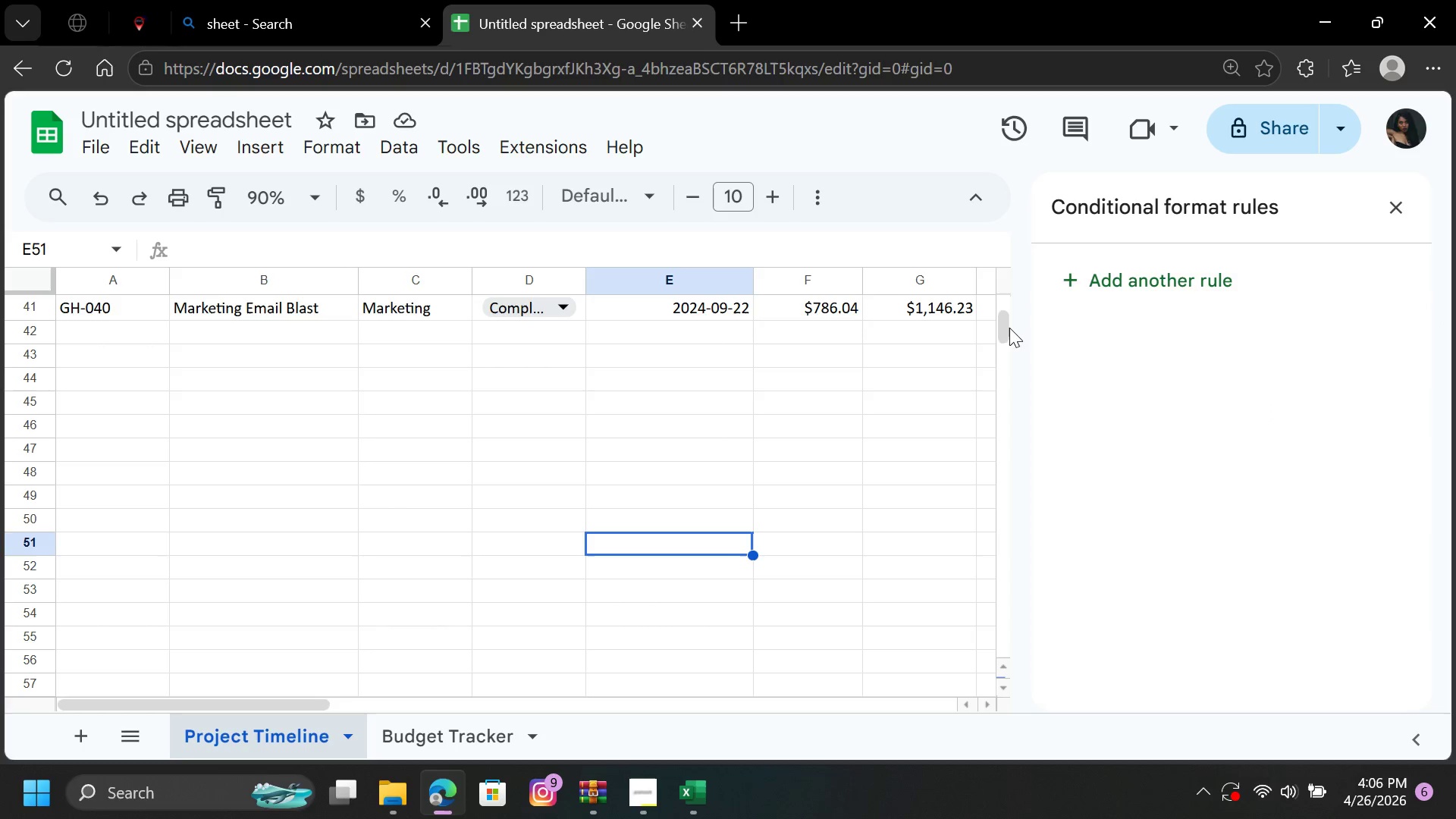 
left_click_drag(start_coordinate=[996, 325], to_coordinate=[1001, 287])
 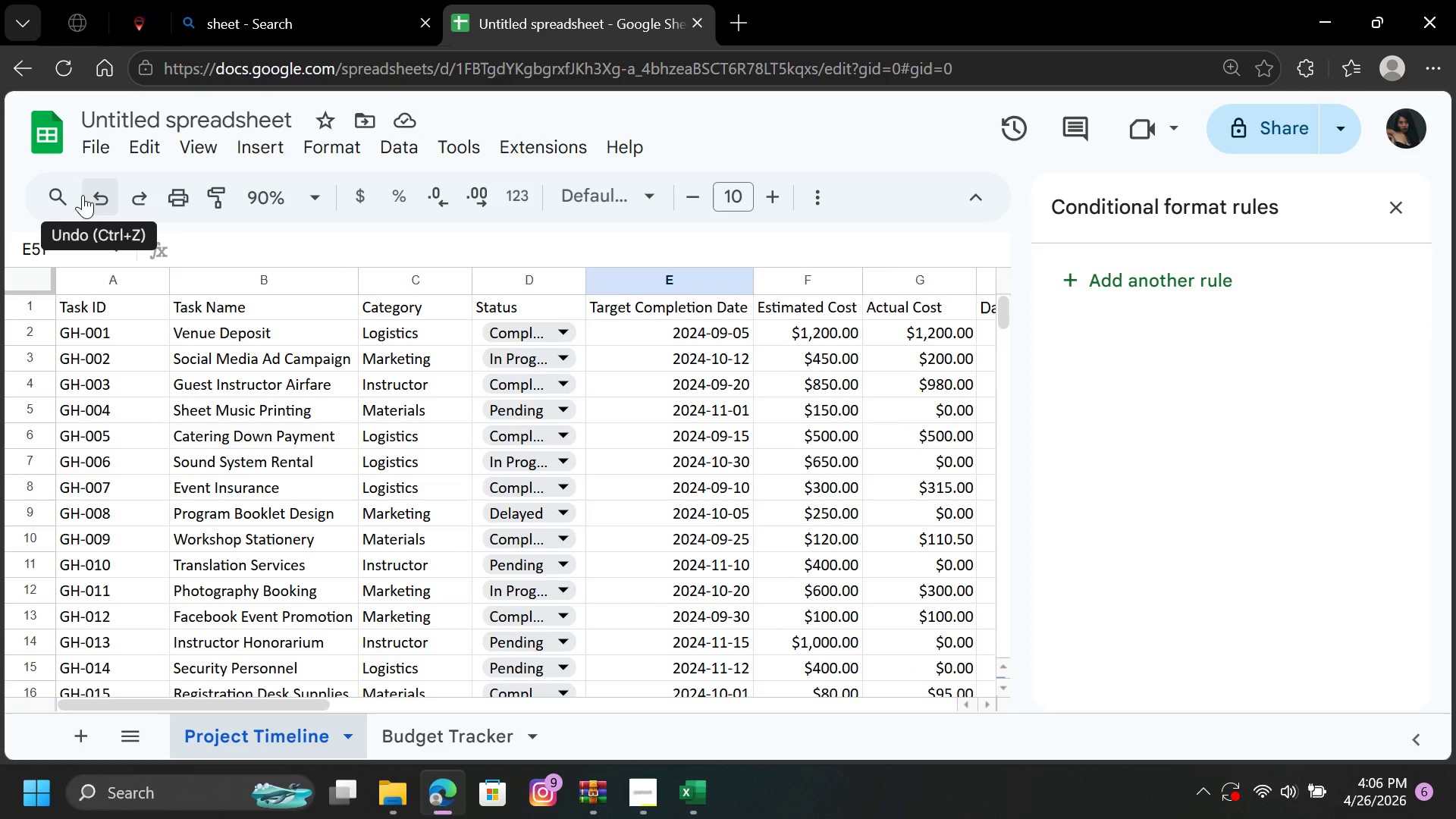 
left_click([101, 193])
 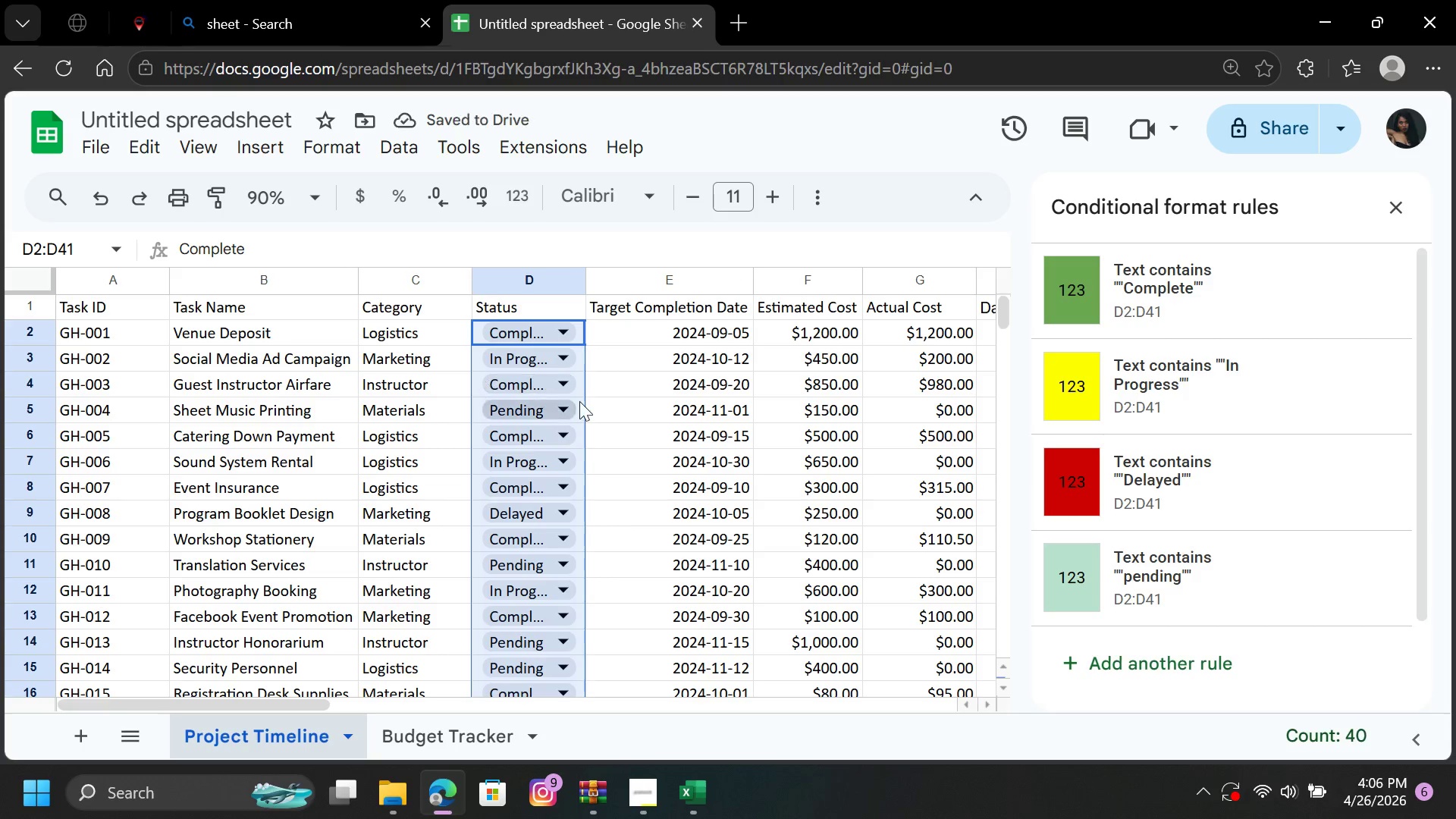 
left_click([632, 410])
 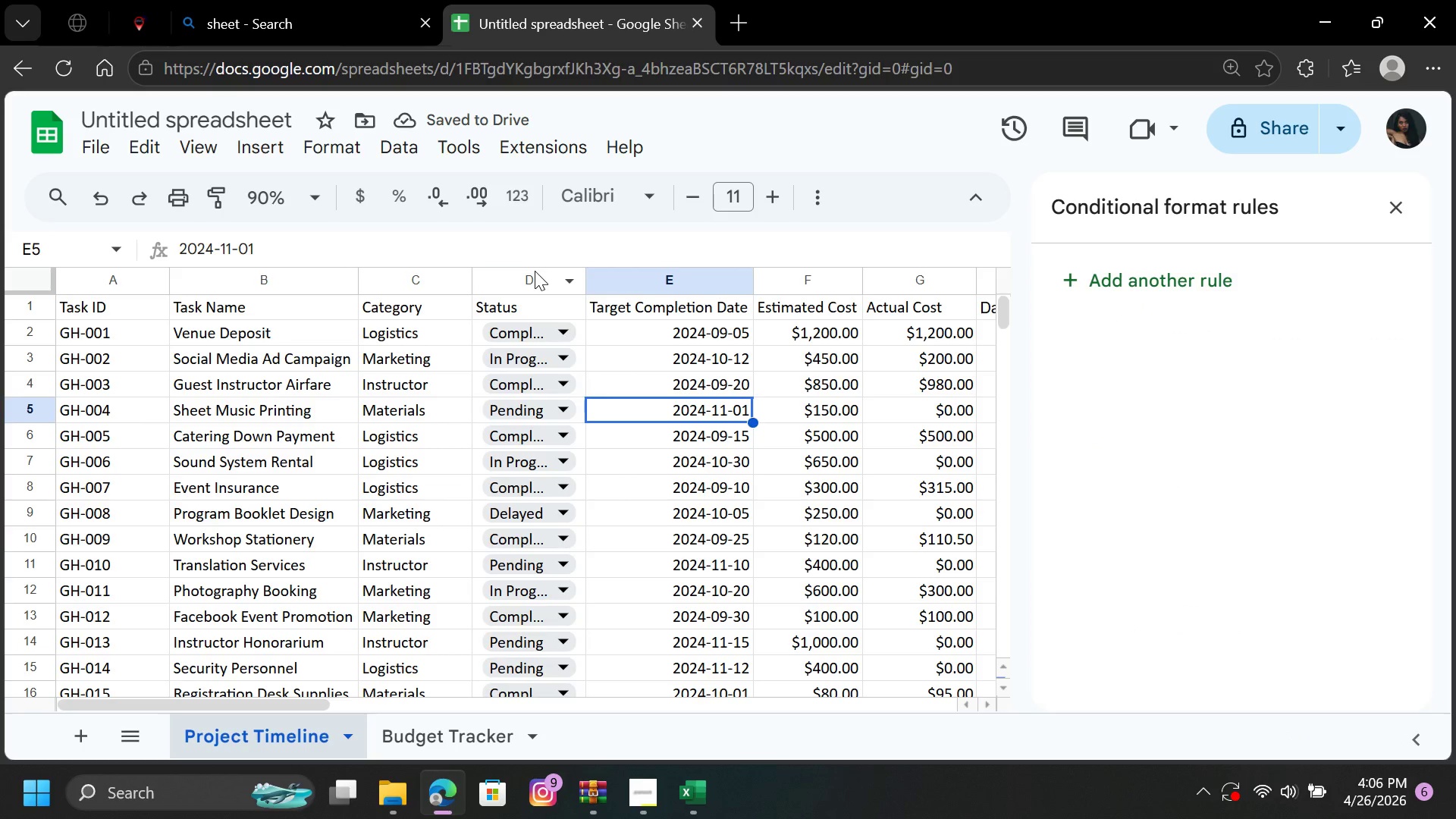 
left_click([535, 271])
 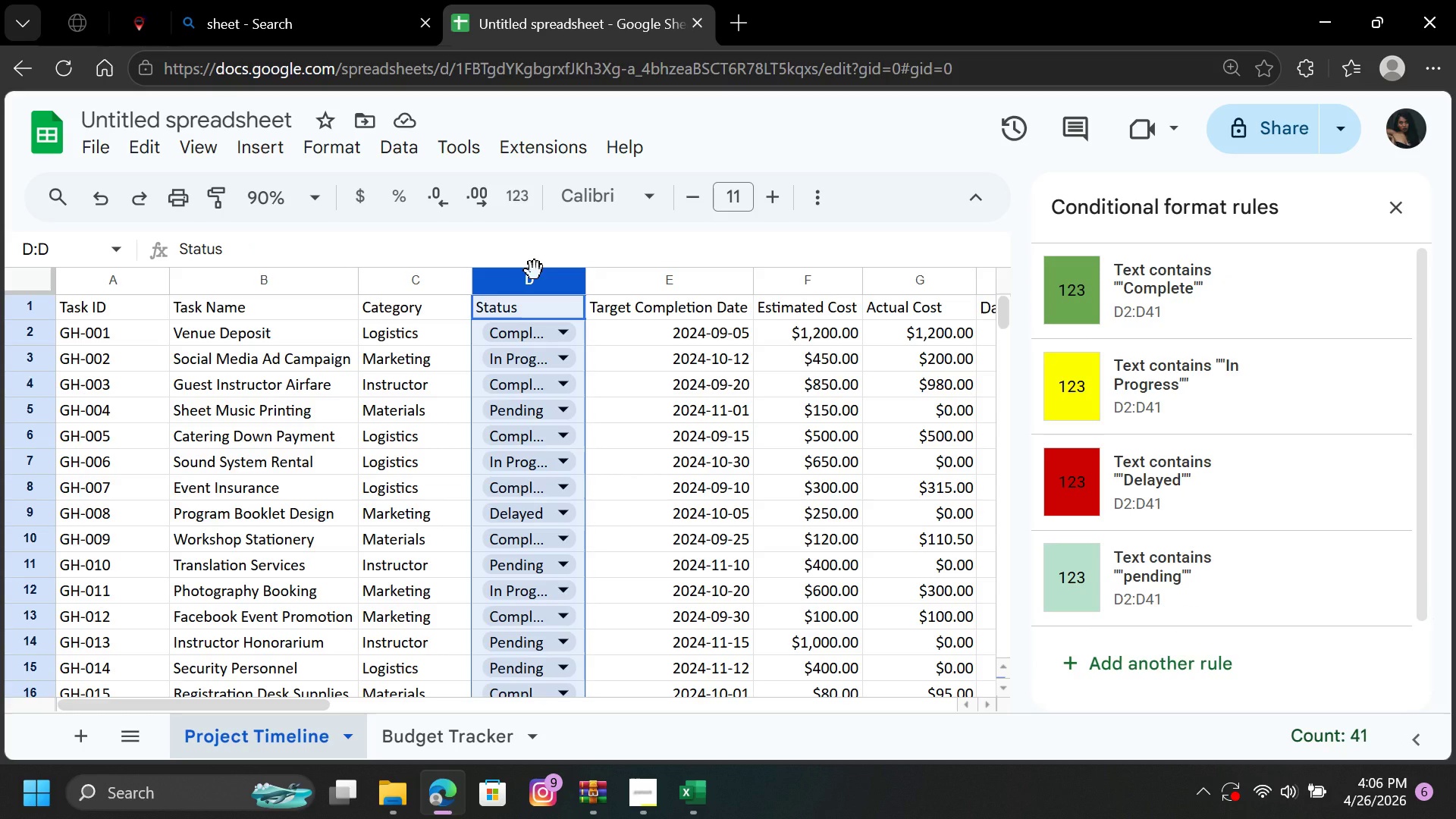 
wait(32.61)
 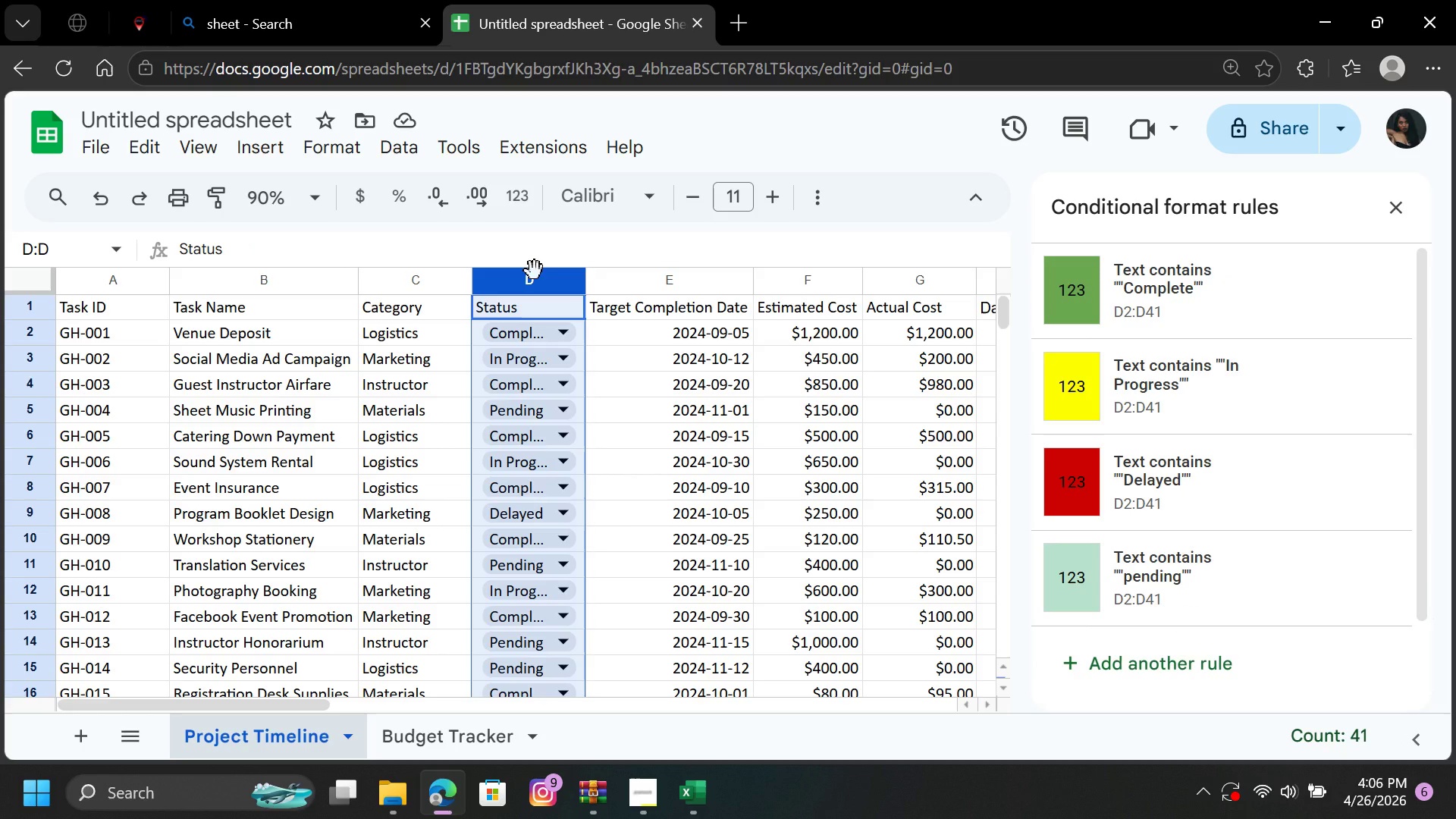 
left_click([1132, 399])
 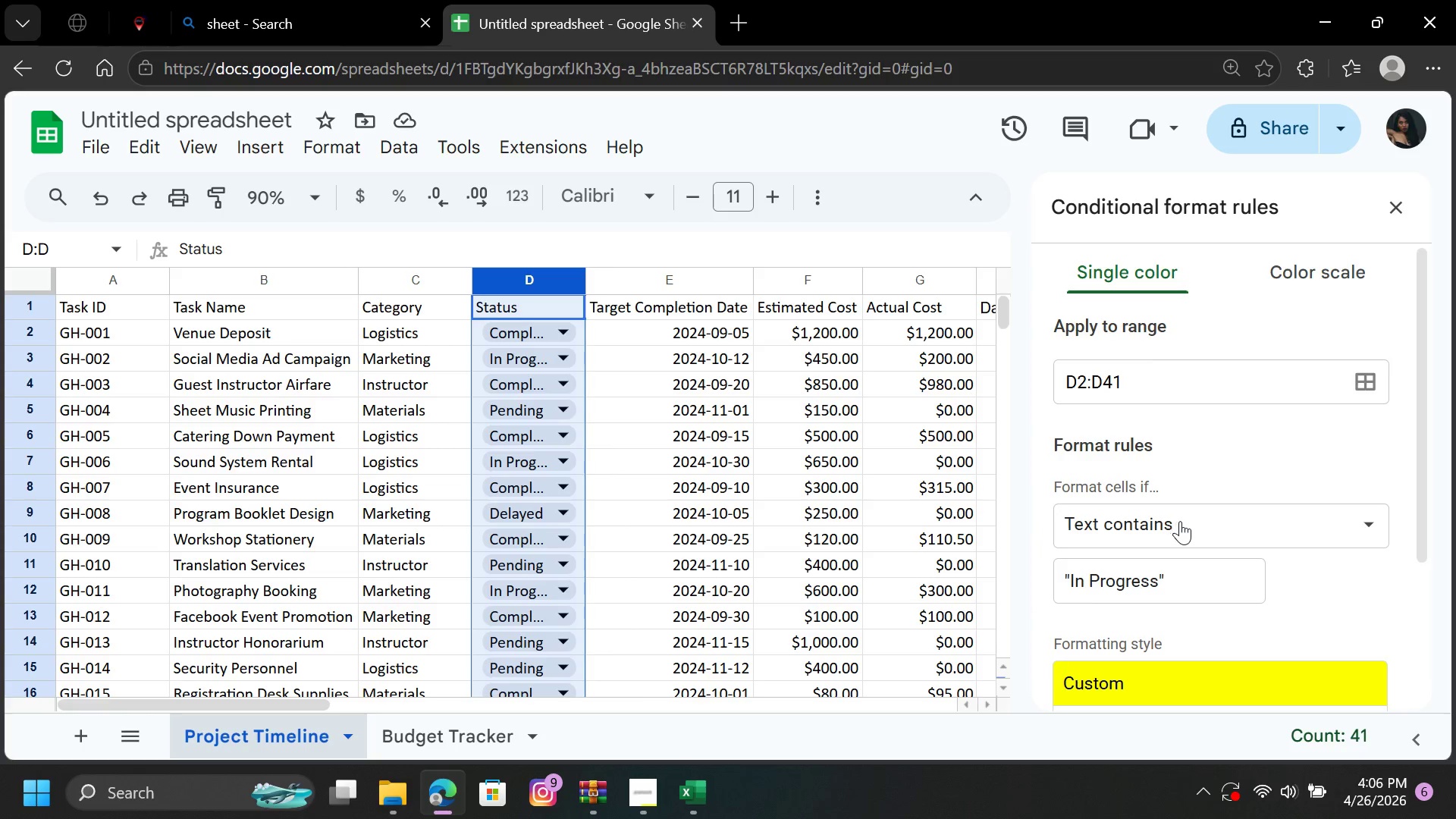 
left_click([1180, 521])
 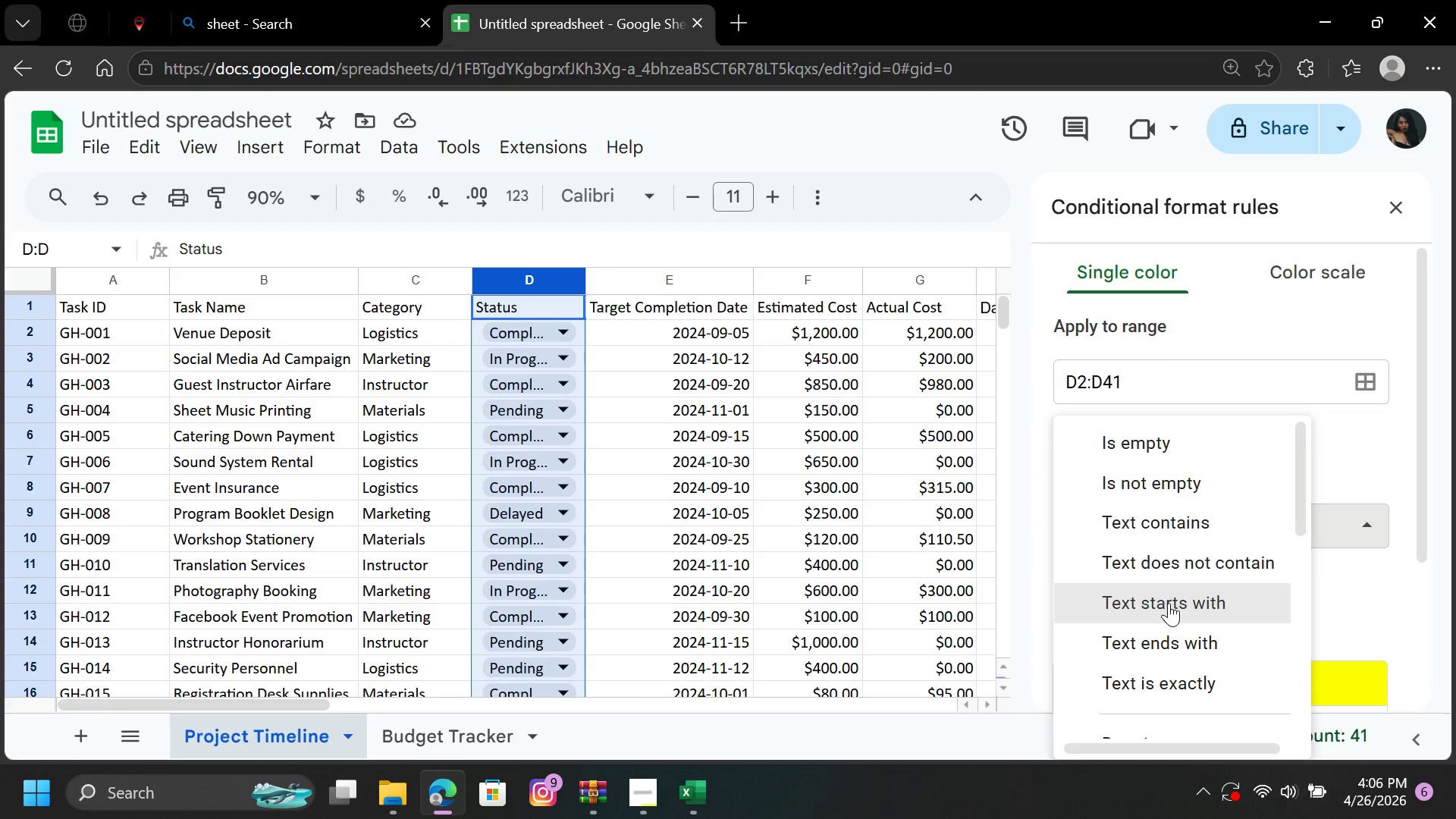 
left_click([1169, 605])
 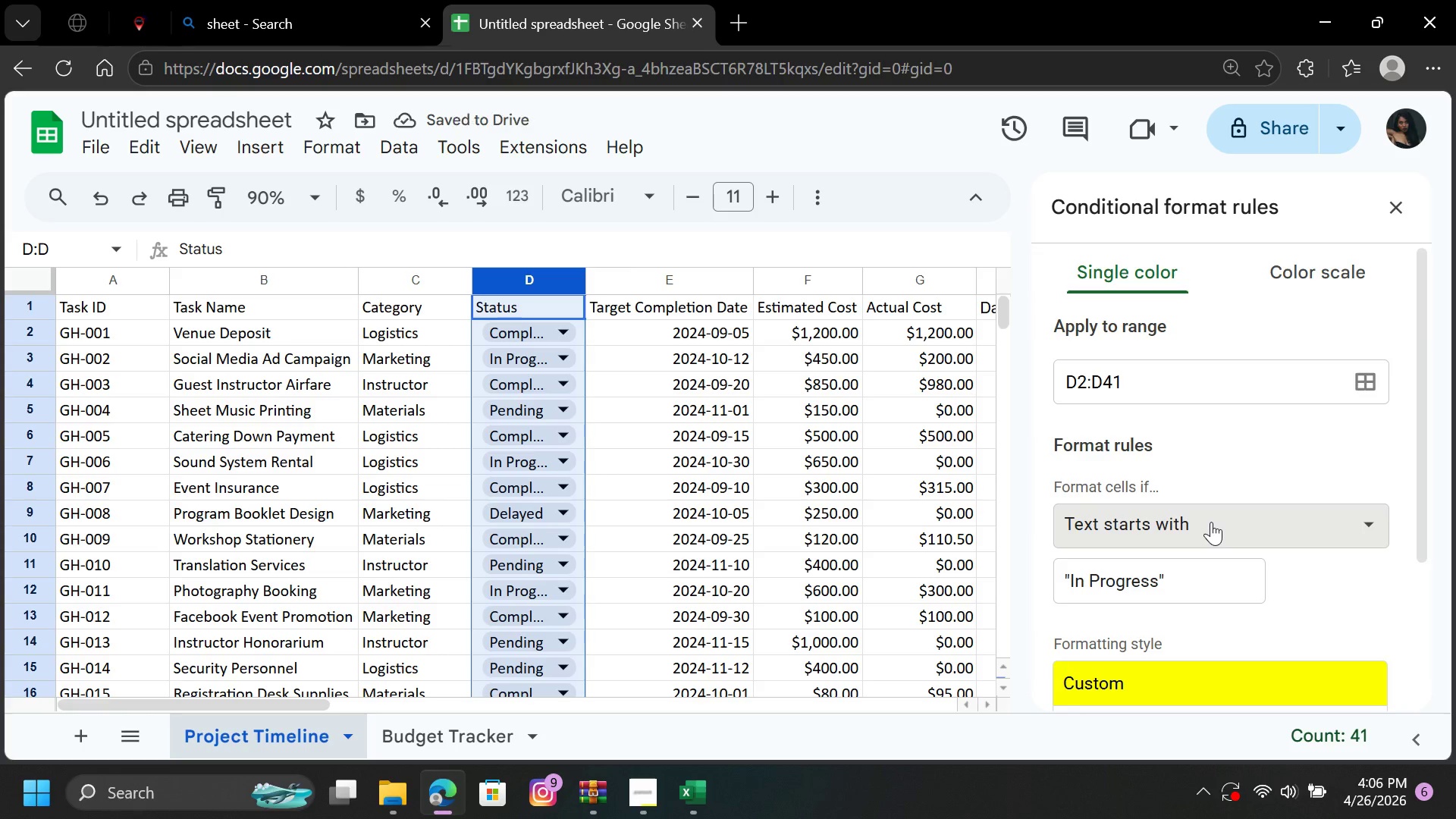 
left_click([1211, 522])
 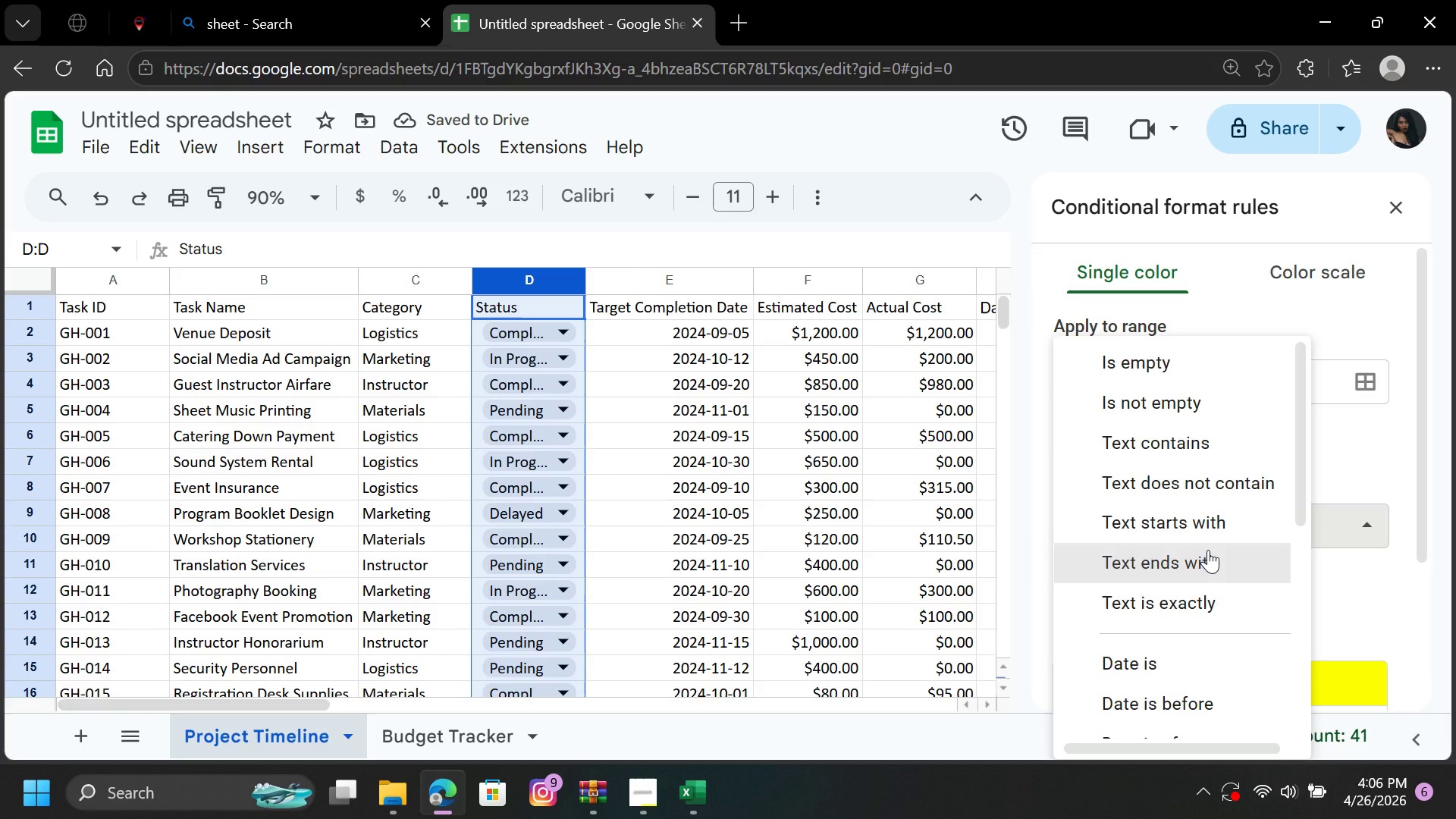 
left_click([1208, 550])
 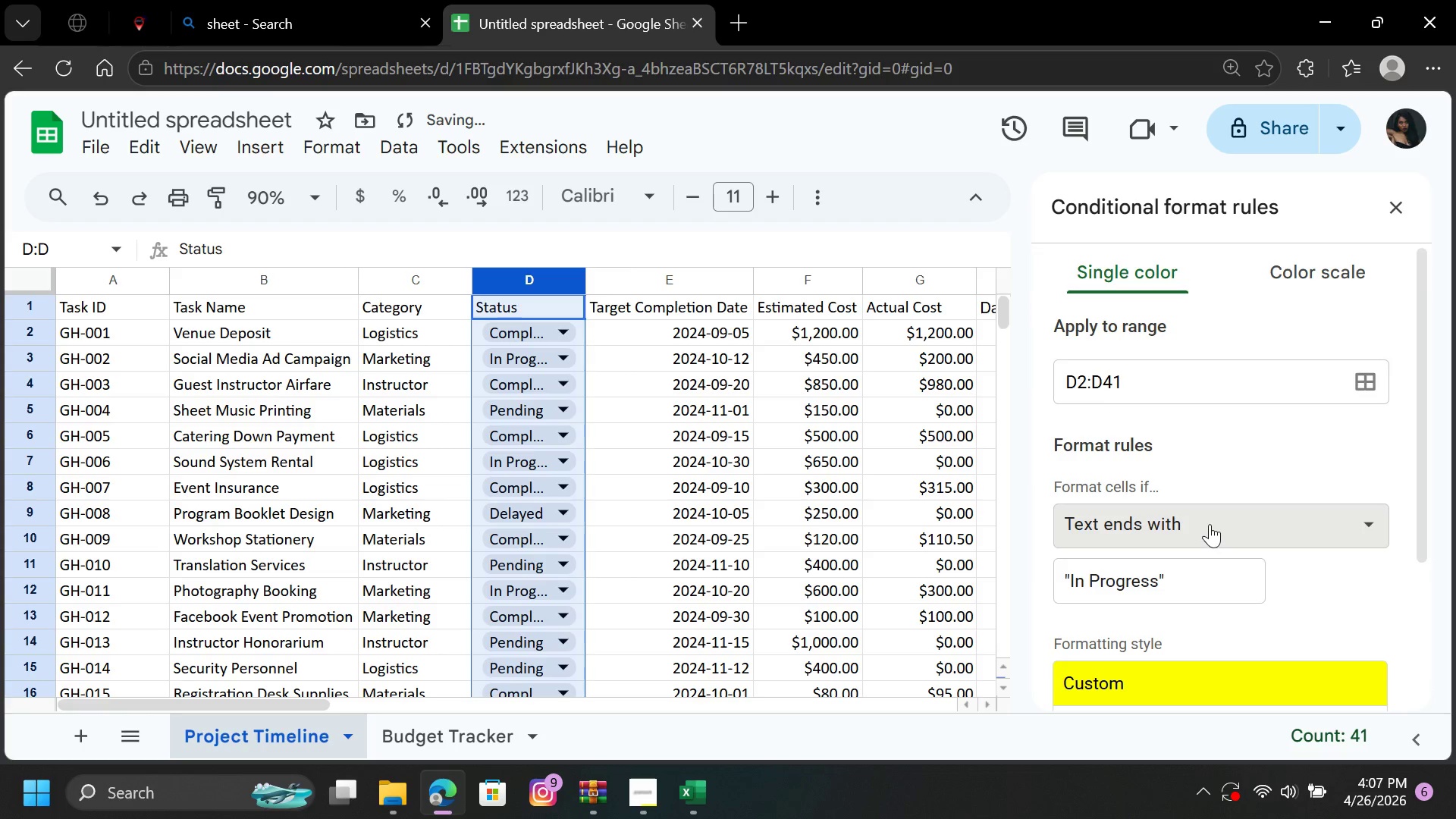 
left_click([1210, 524])
 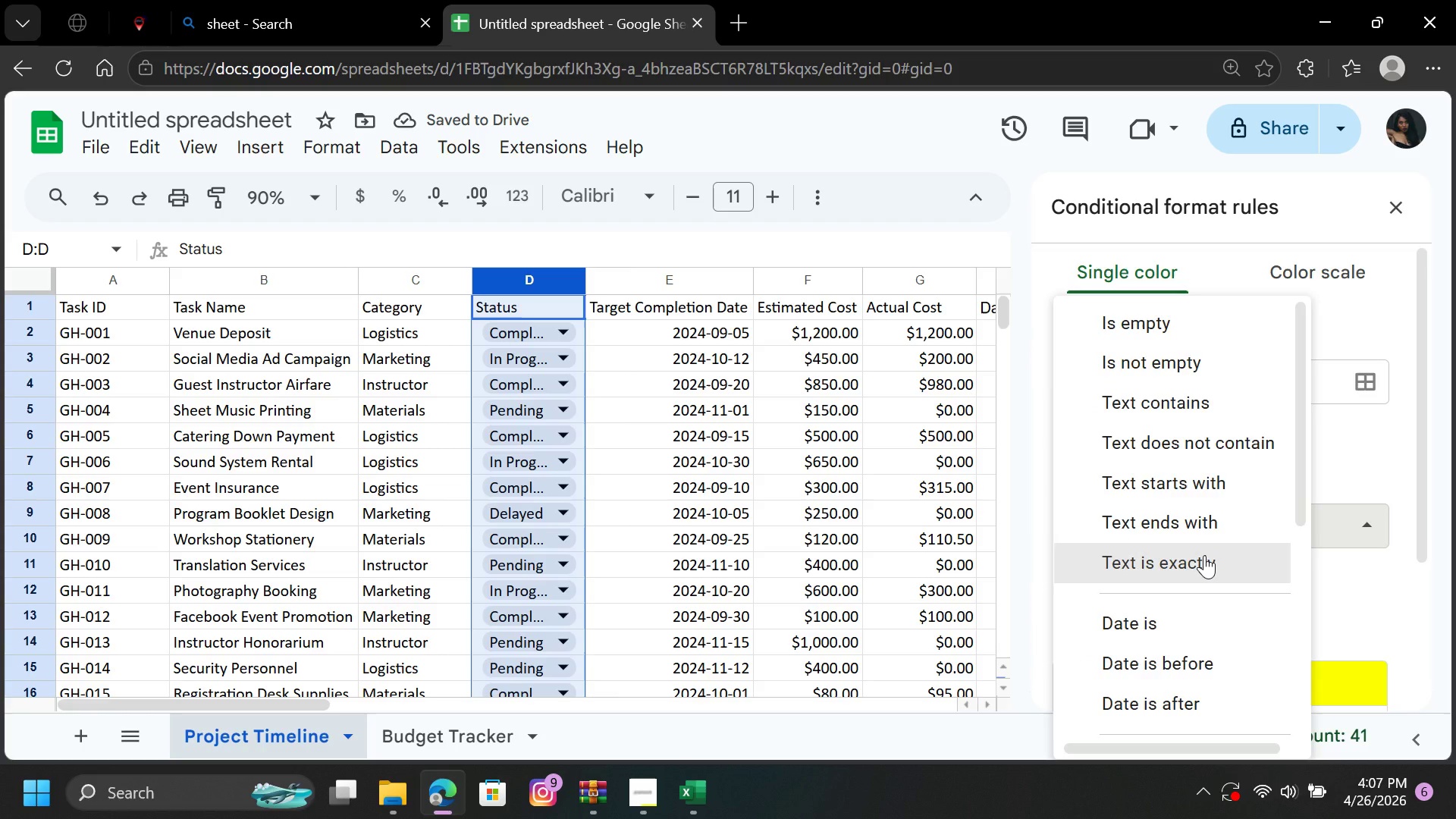 
left_click([1204, 555])
 